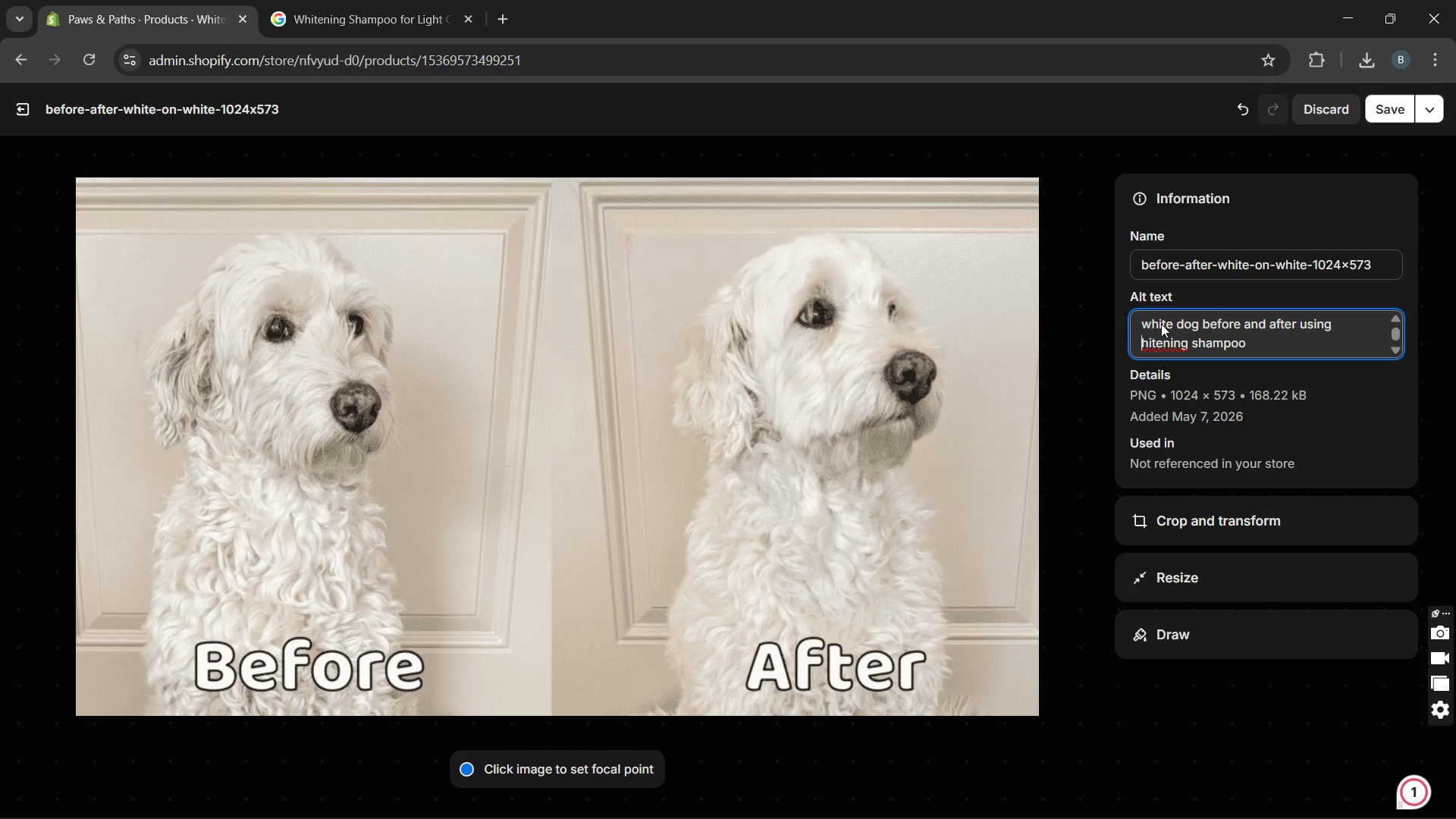 
key(W)
 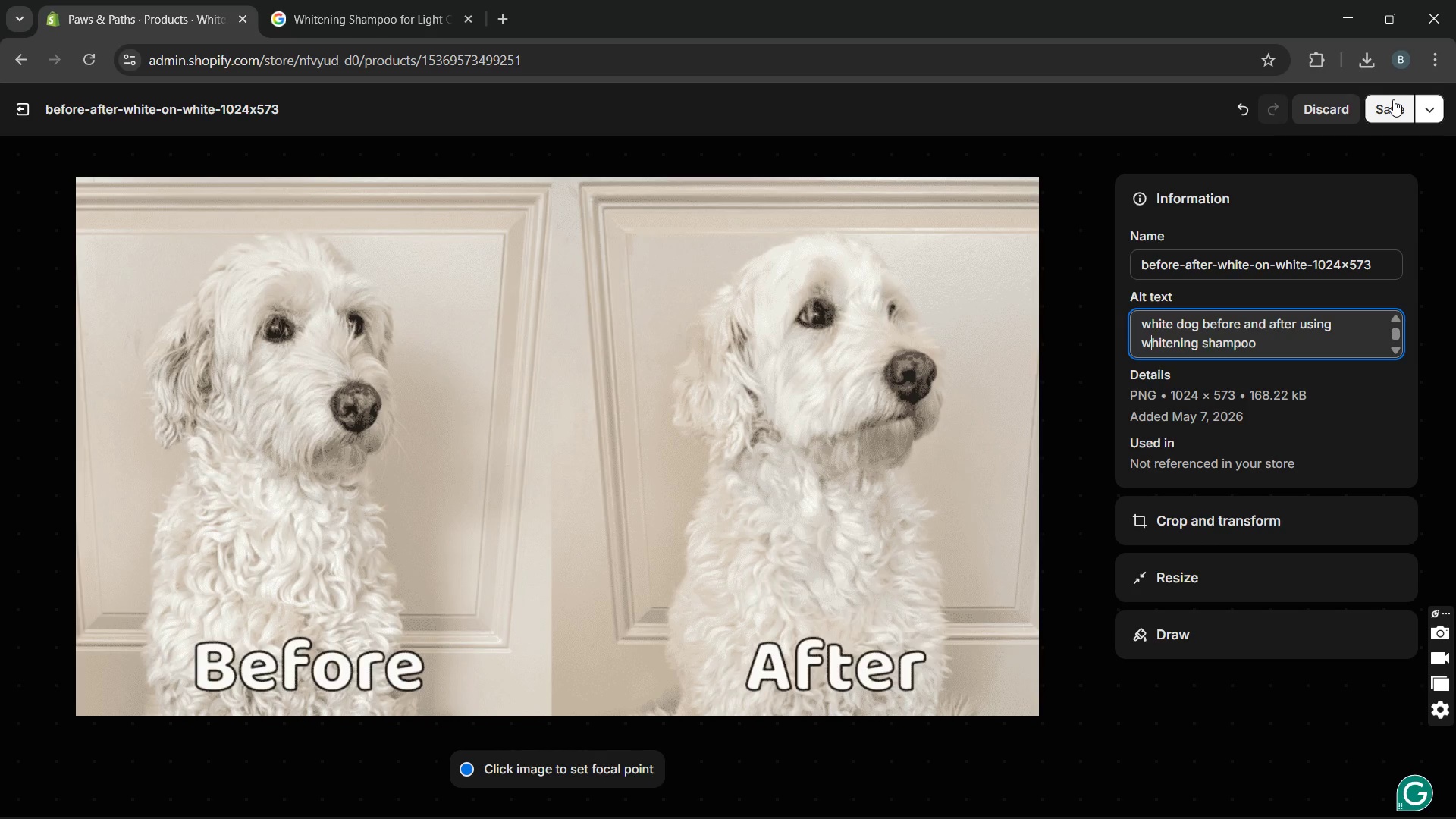 
left_click([1392, 99])
 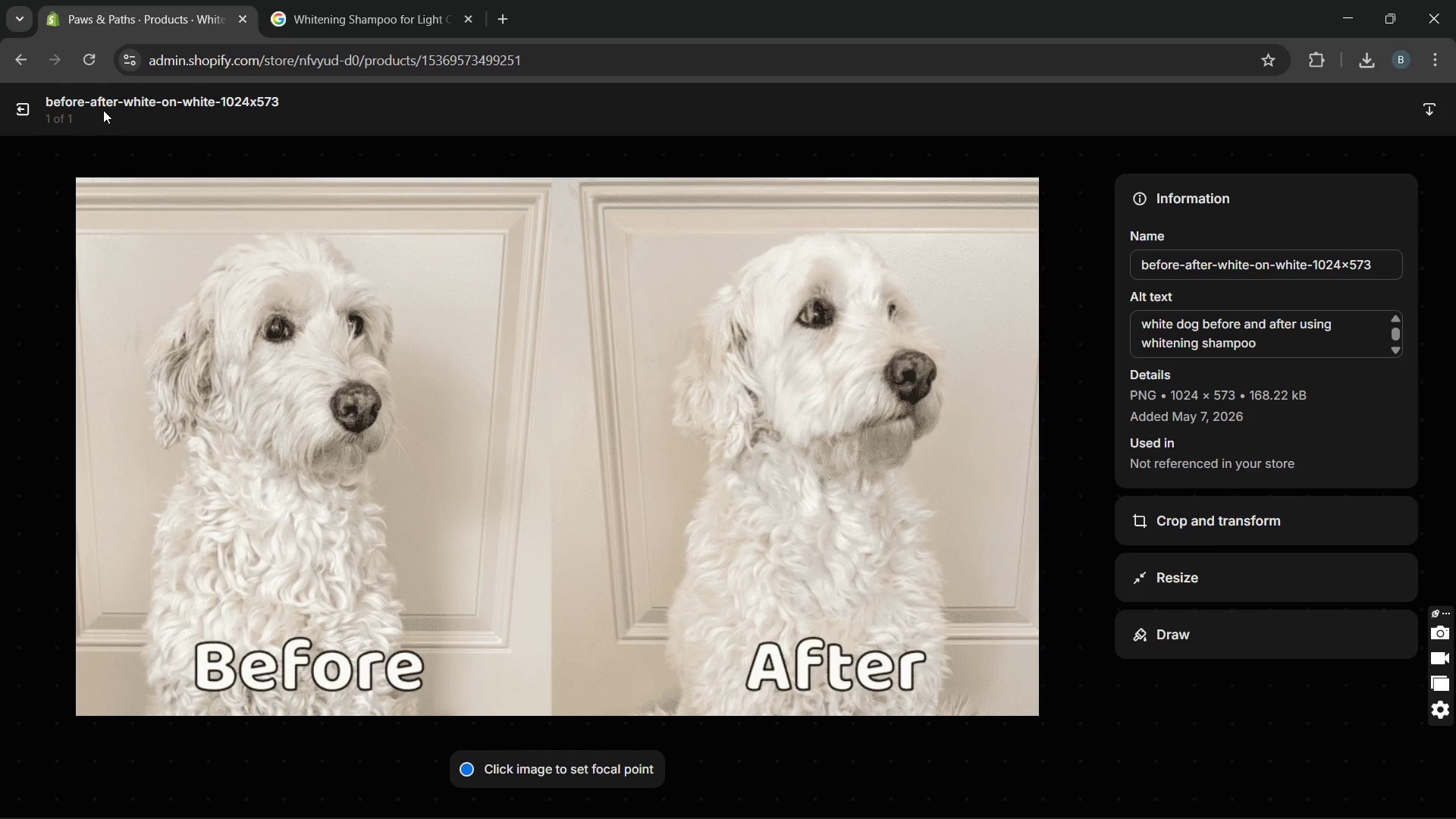 
left_click([24, 108])
 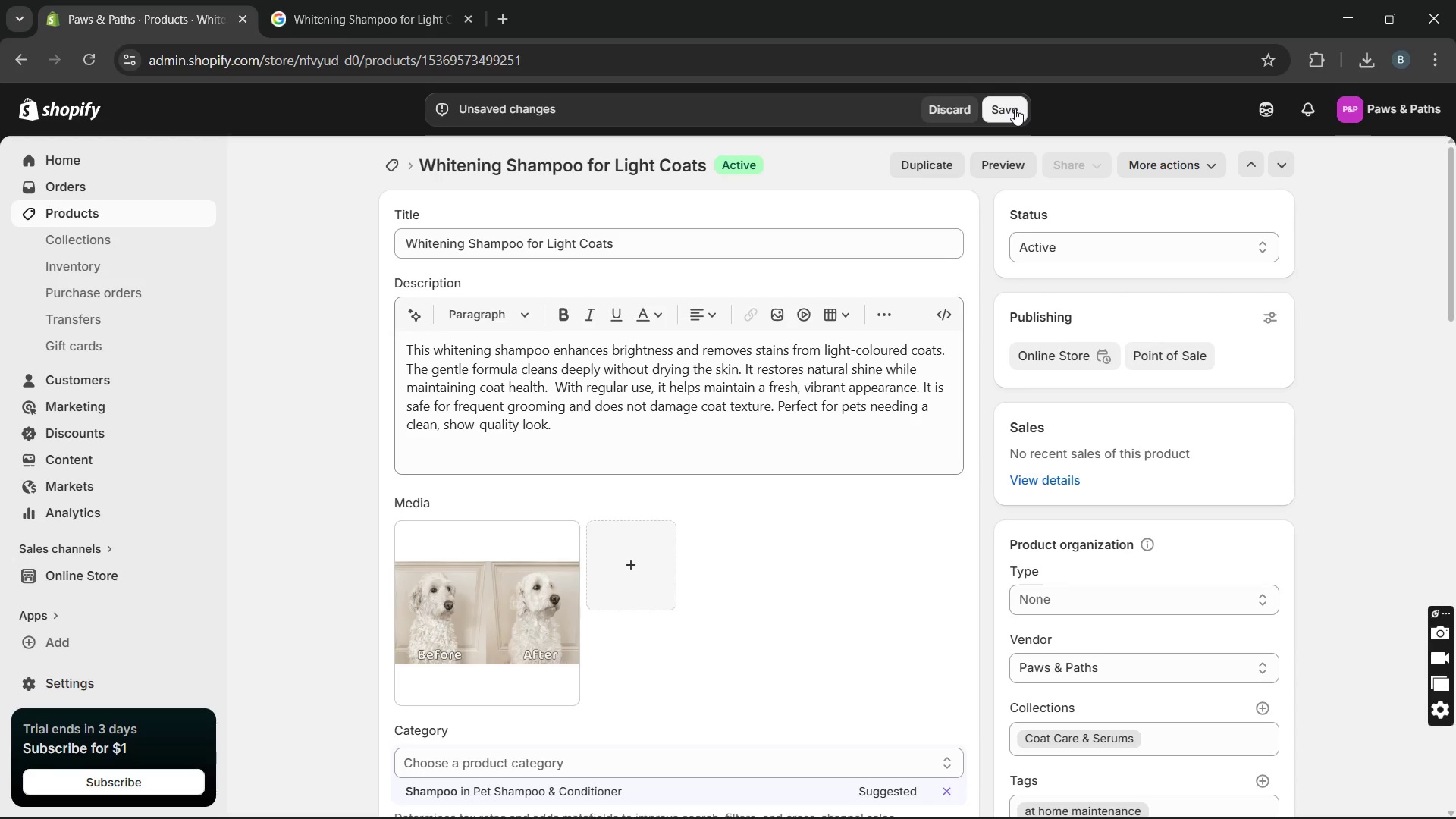 
wait(8.0)
 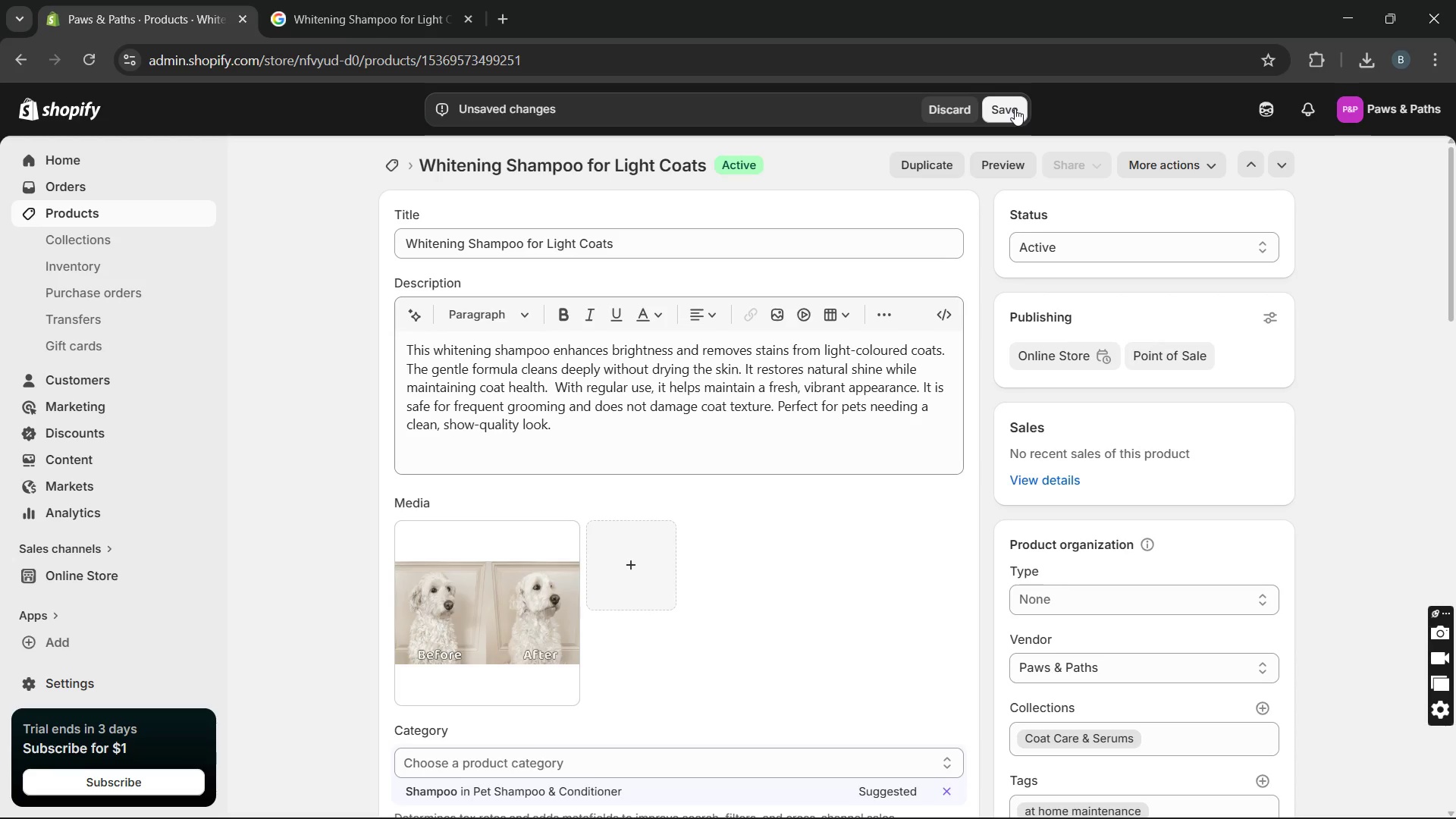 
left_click([1004, 112])
 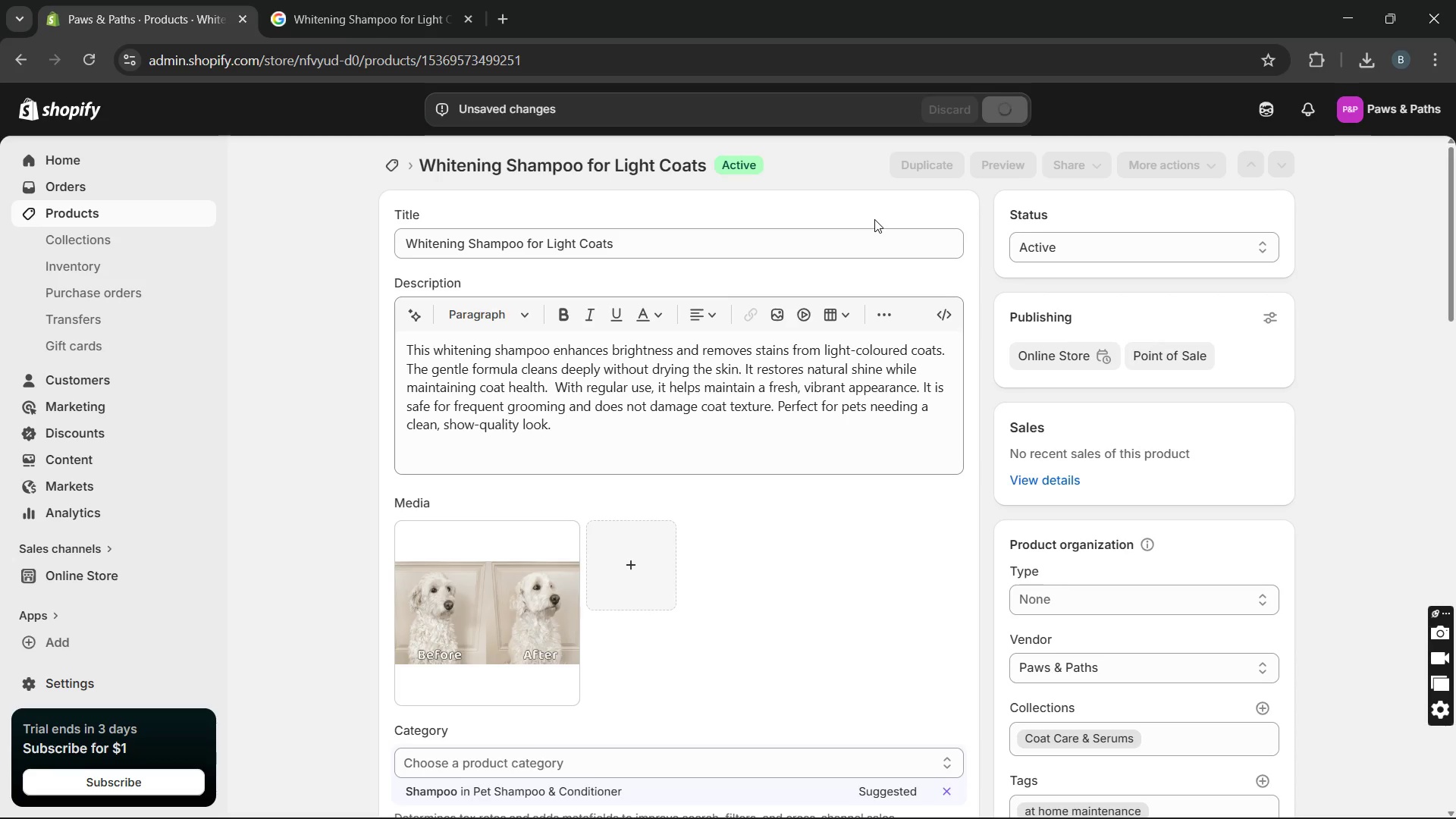 
wait(10.42)
 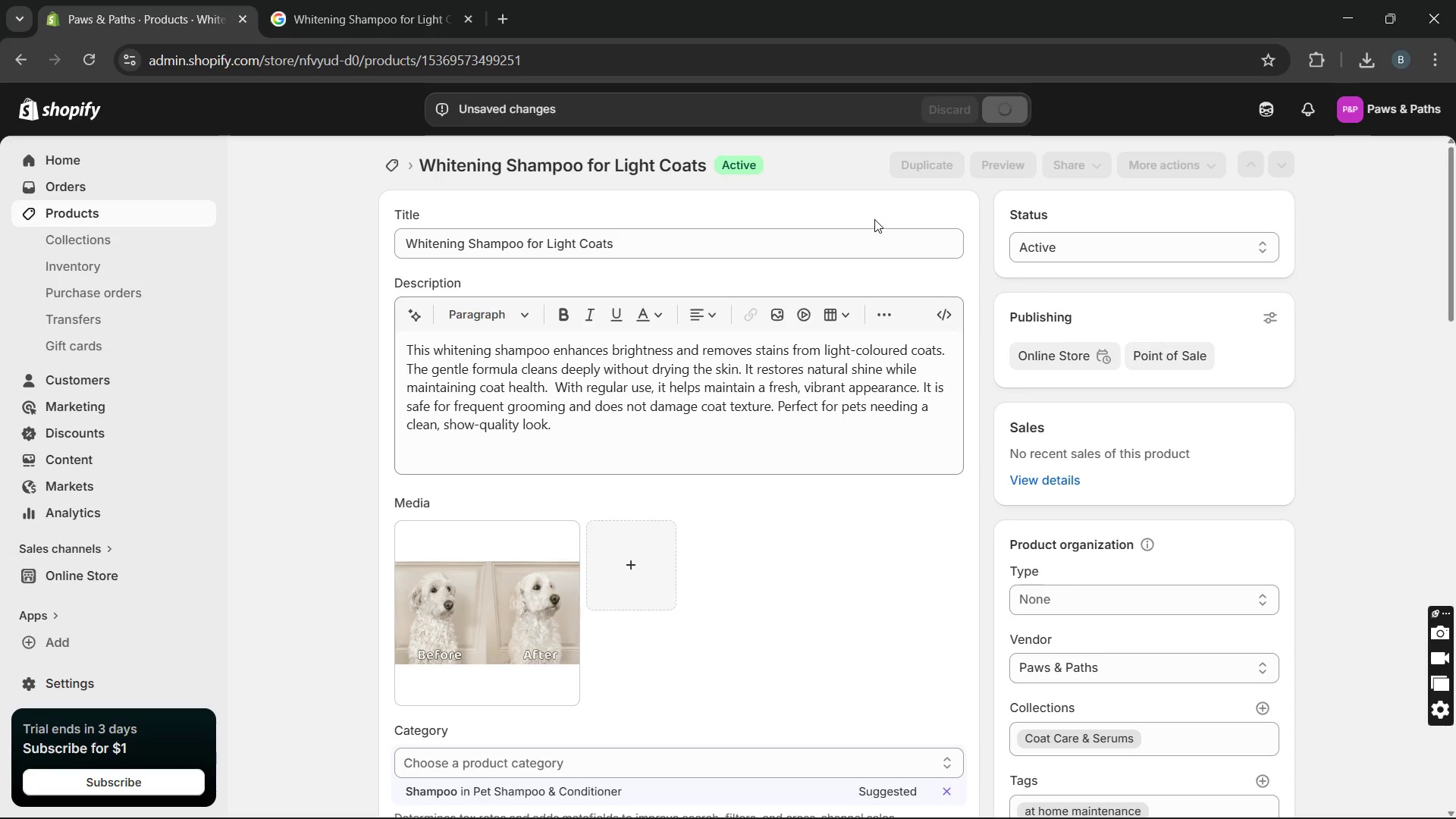 
left_click([195, 221])
 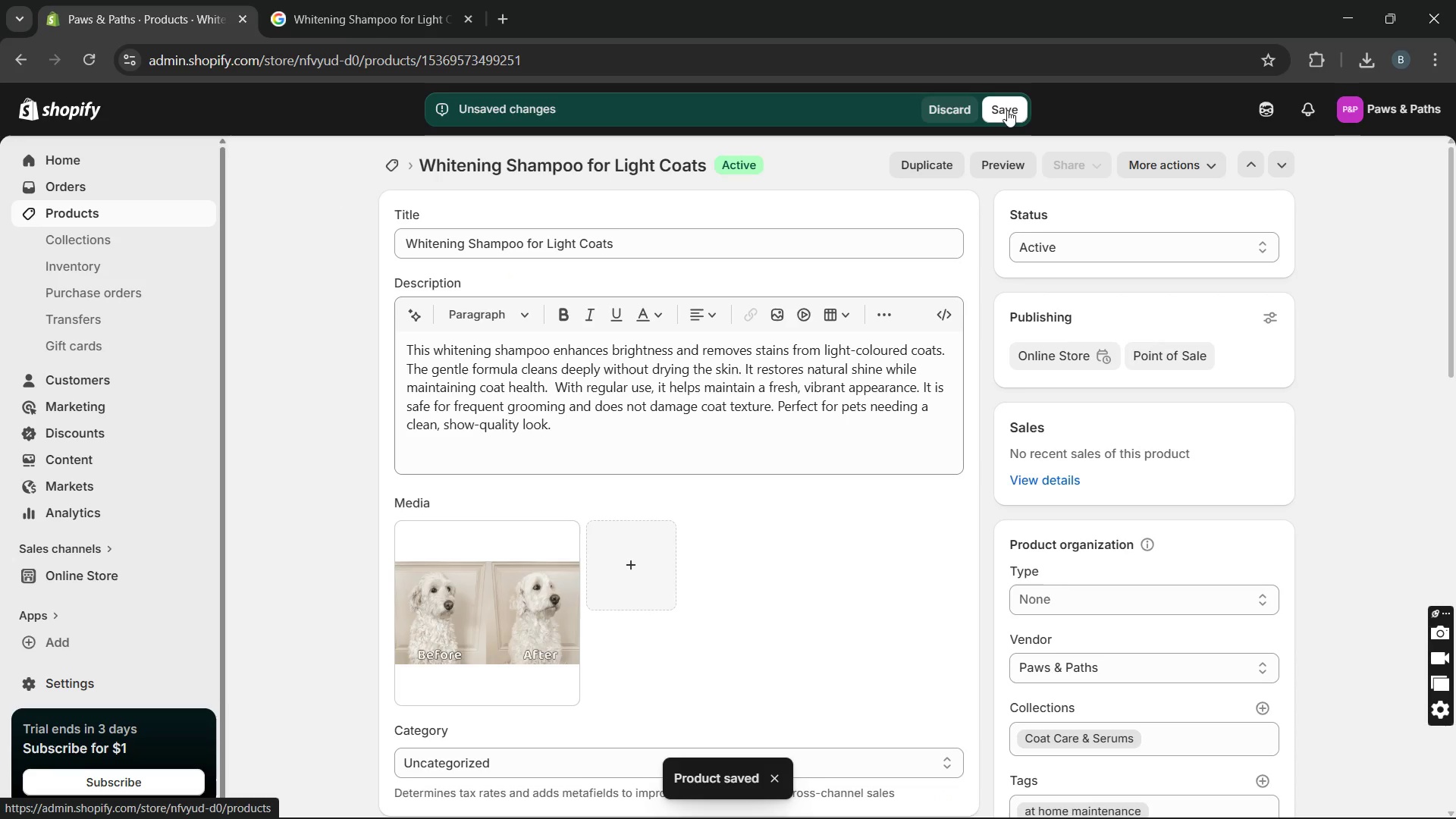 
left_click([1016, 112])
 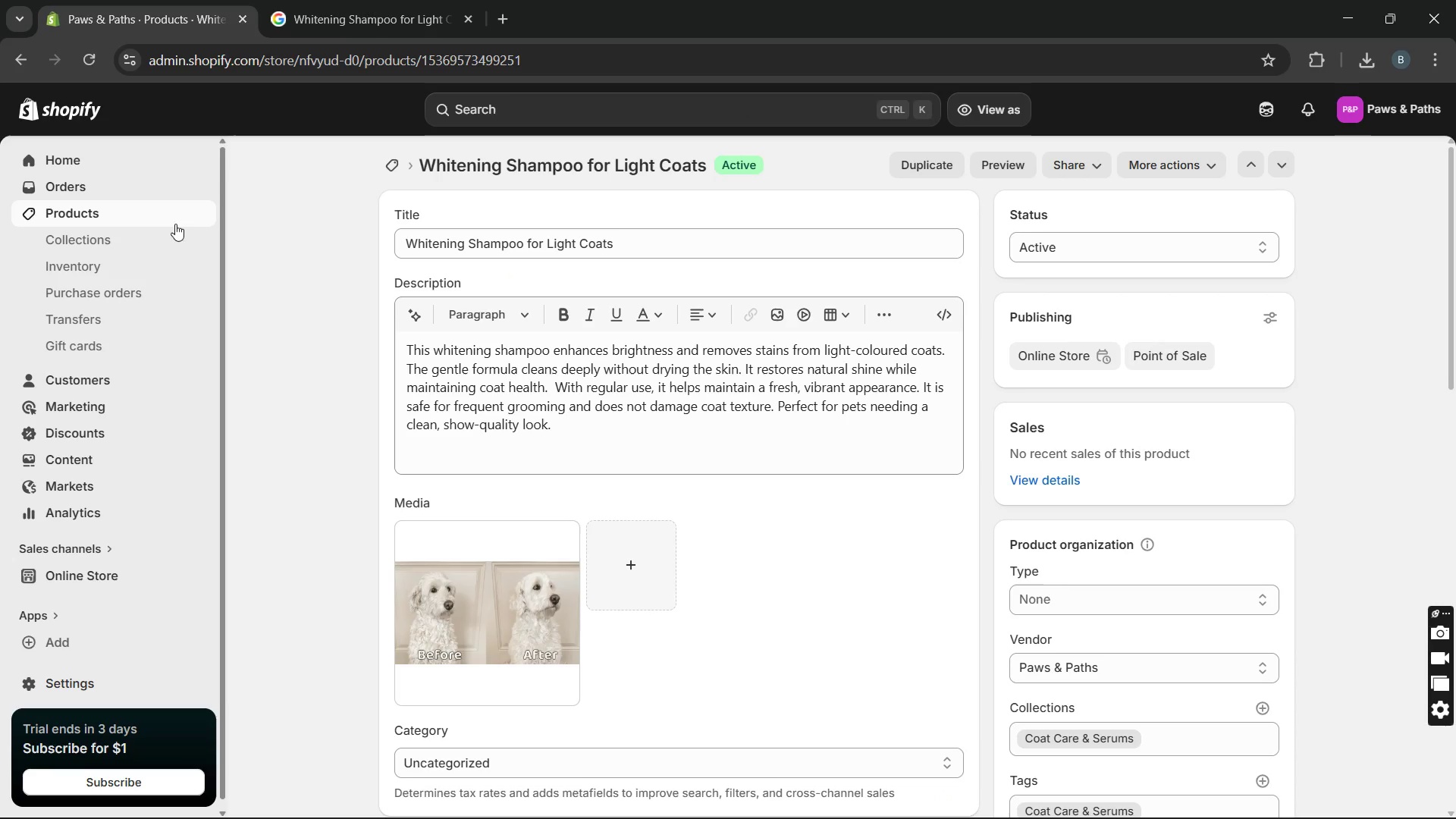 
left_click([169, 212])
 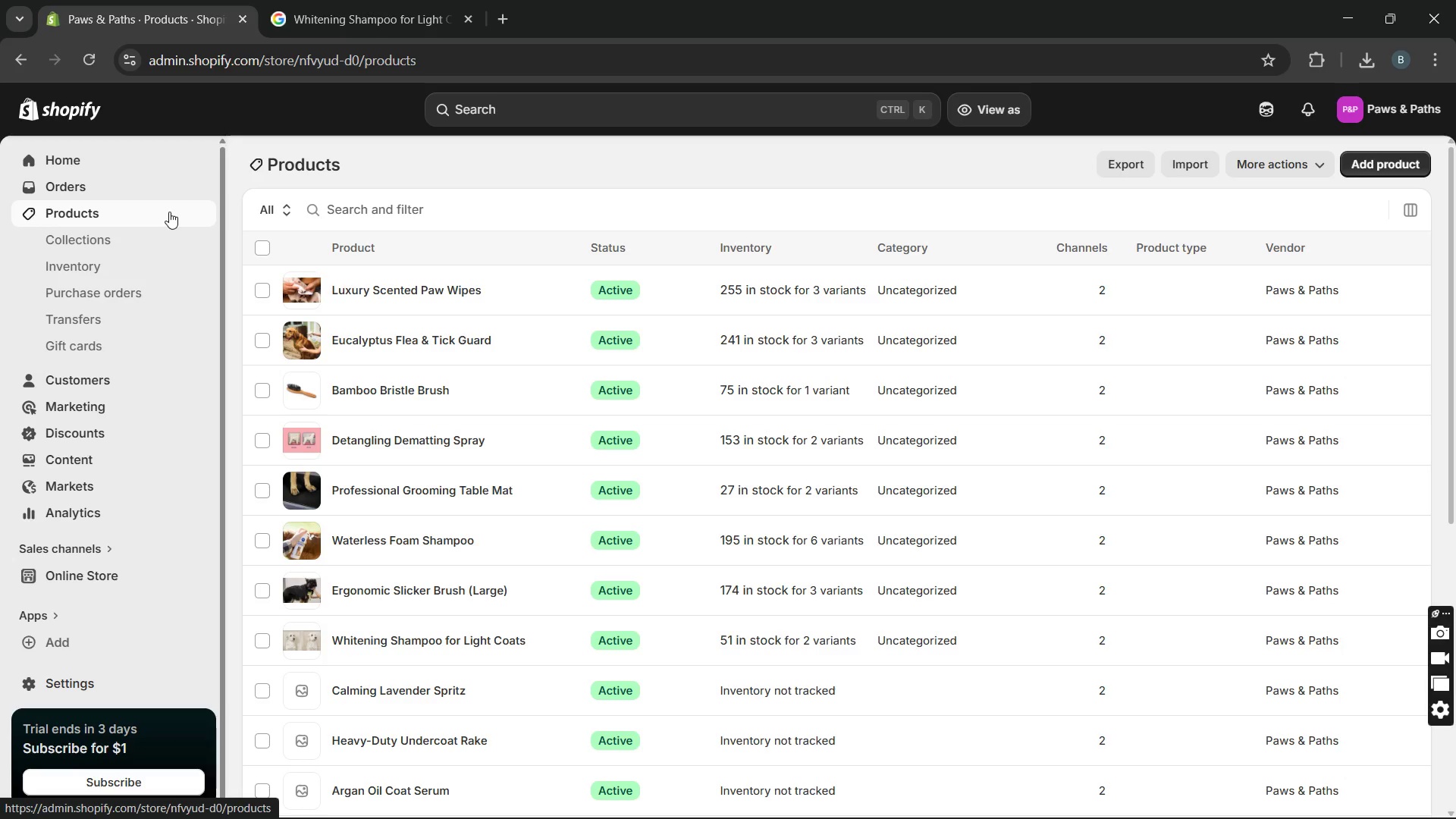 
left_click([409, 699])
 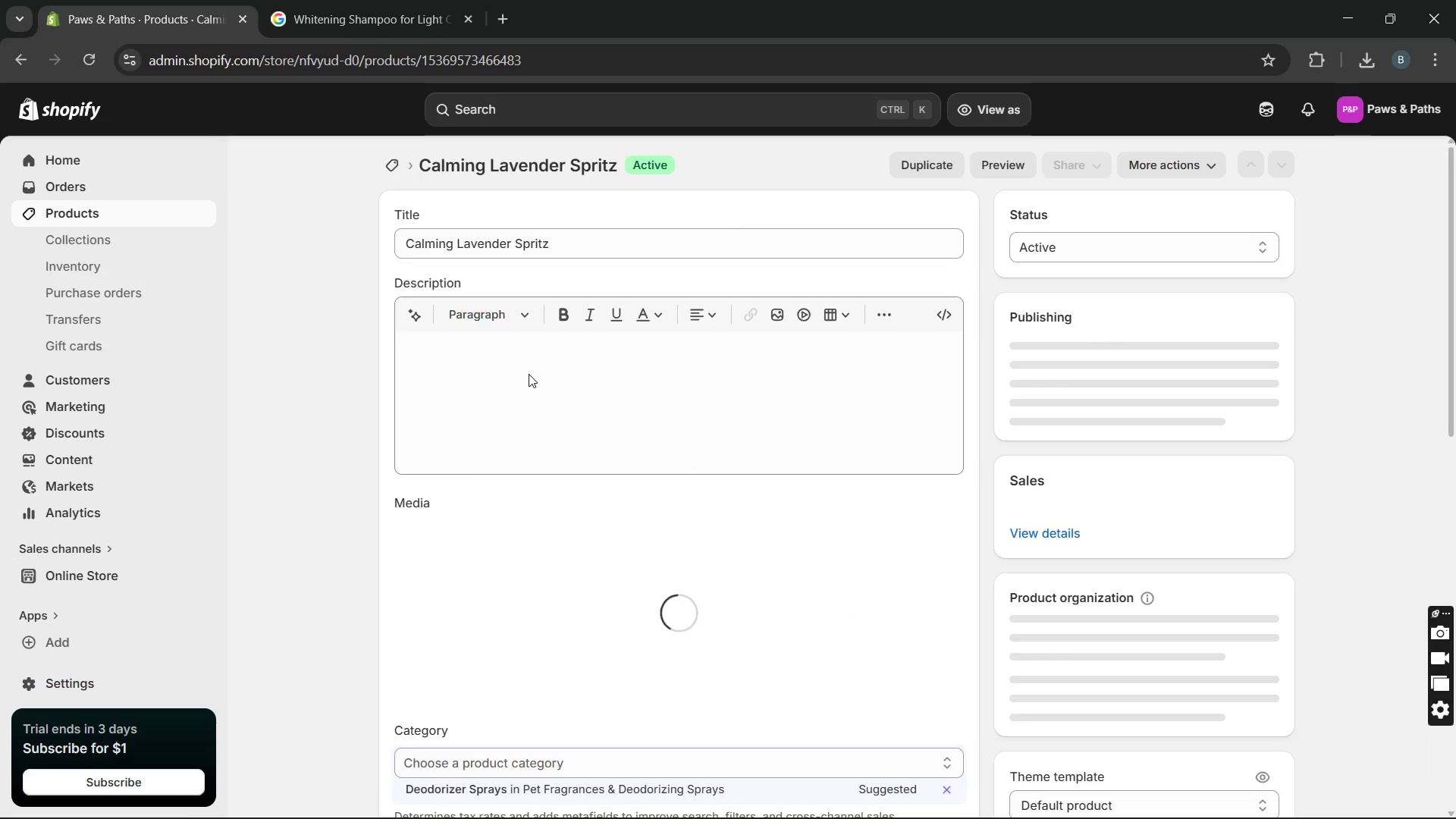 
left_click([496, 429])
 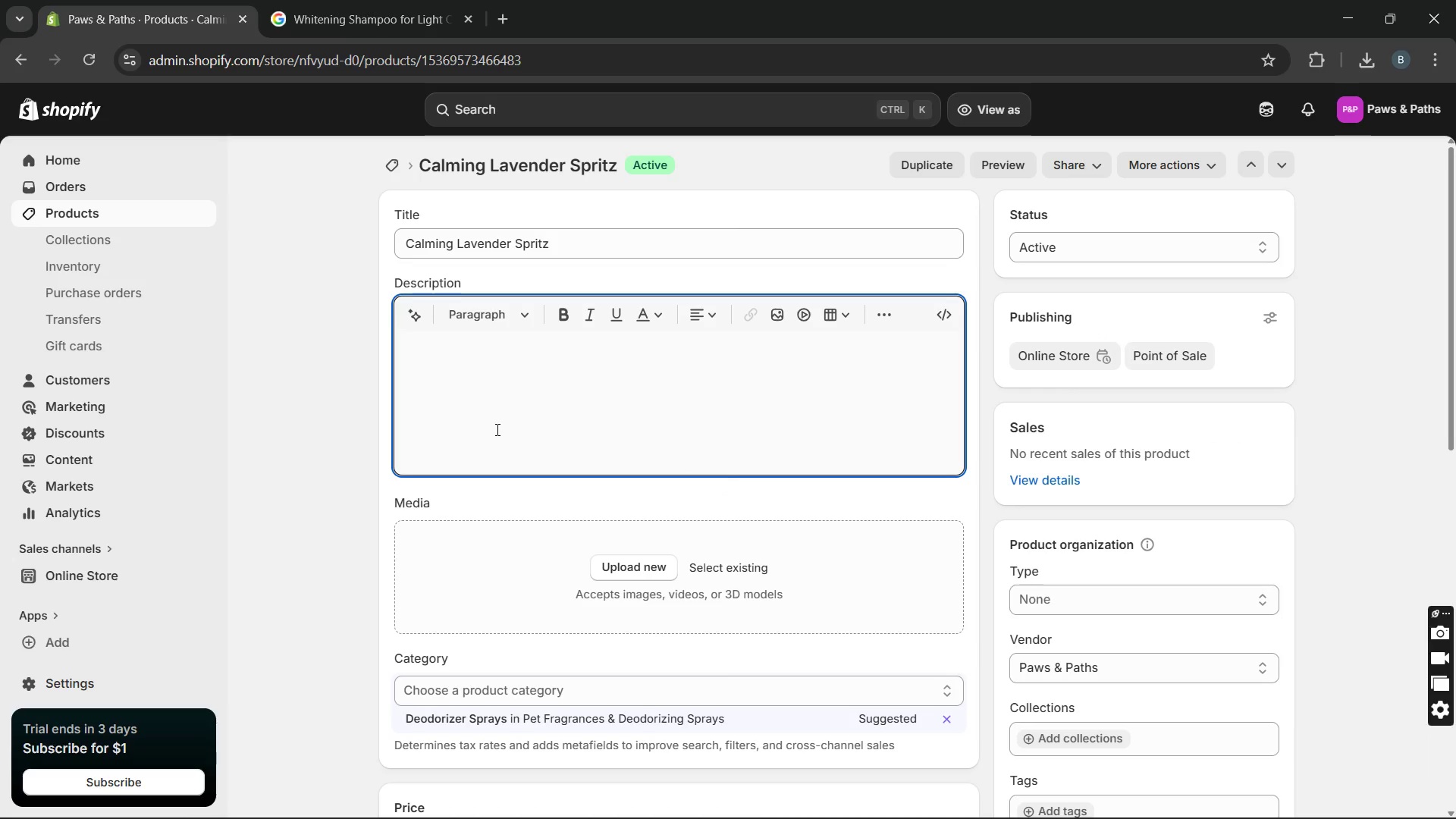 
type(This )
 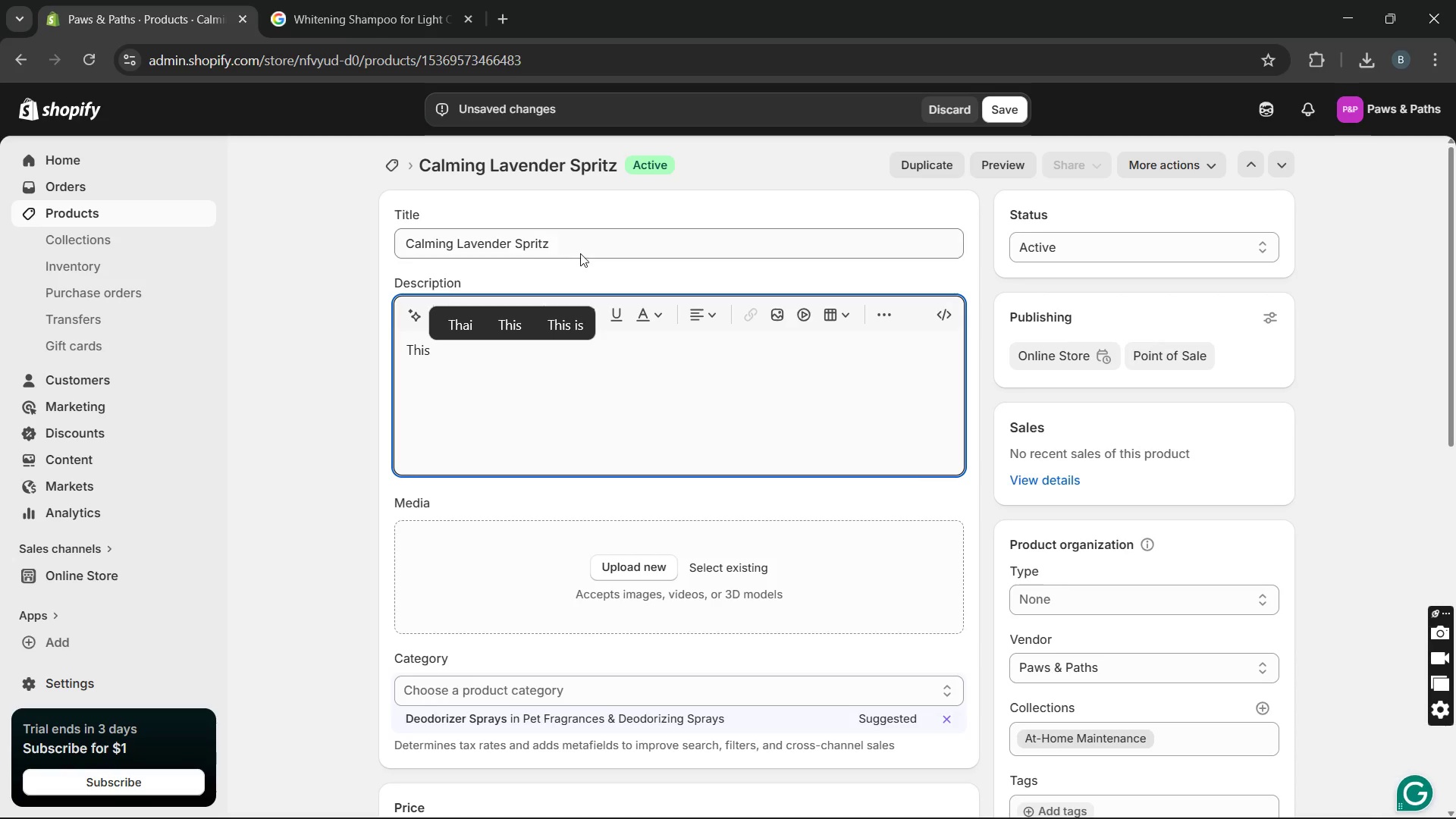 
left_click_drag(start_coordinate=[580, 253], to_coordinate=[335, 242])
 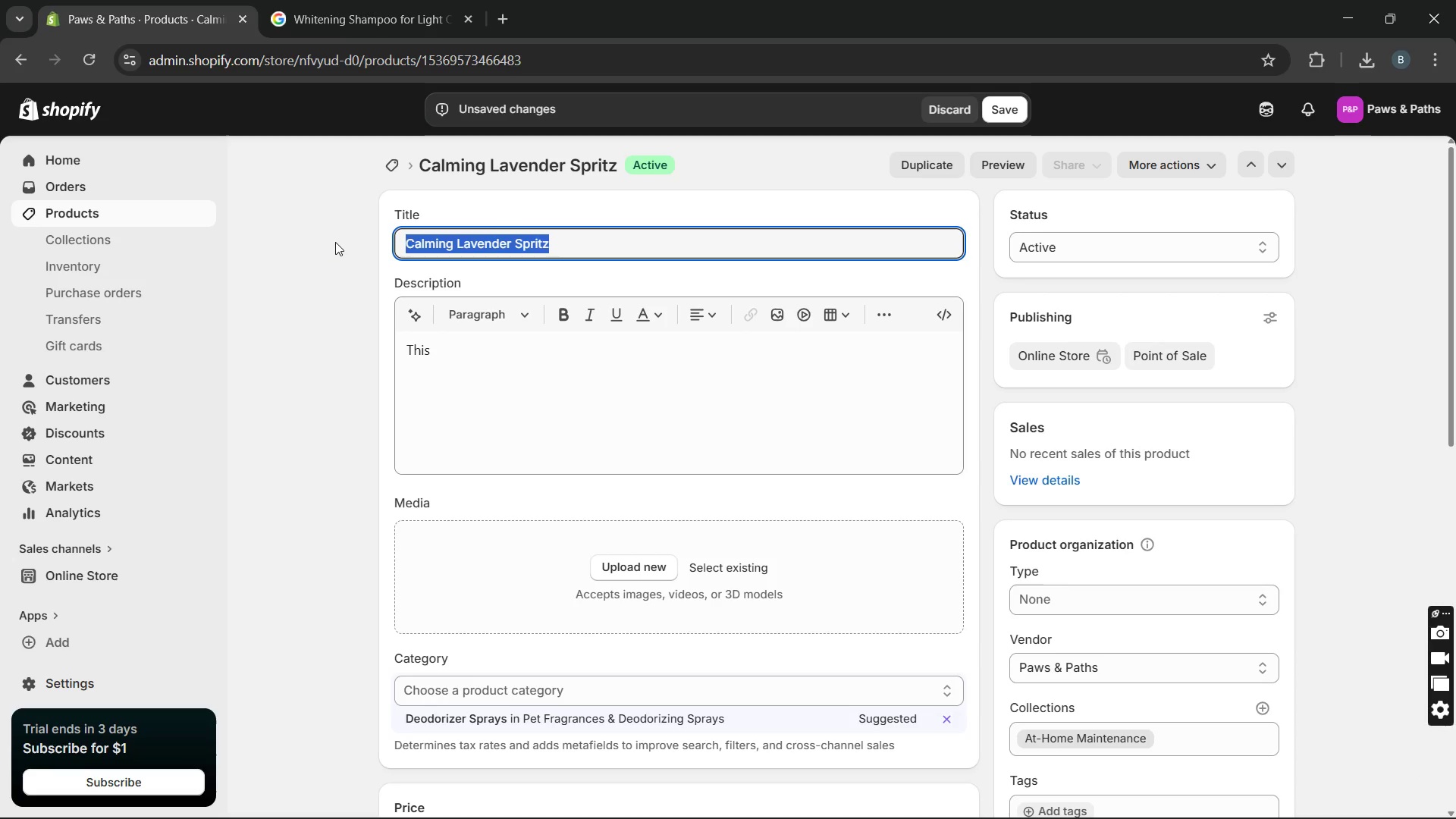 
key(Control+C)
 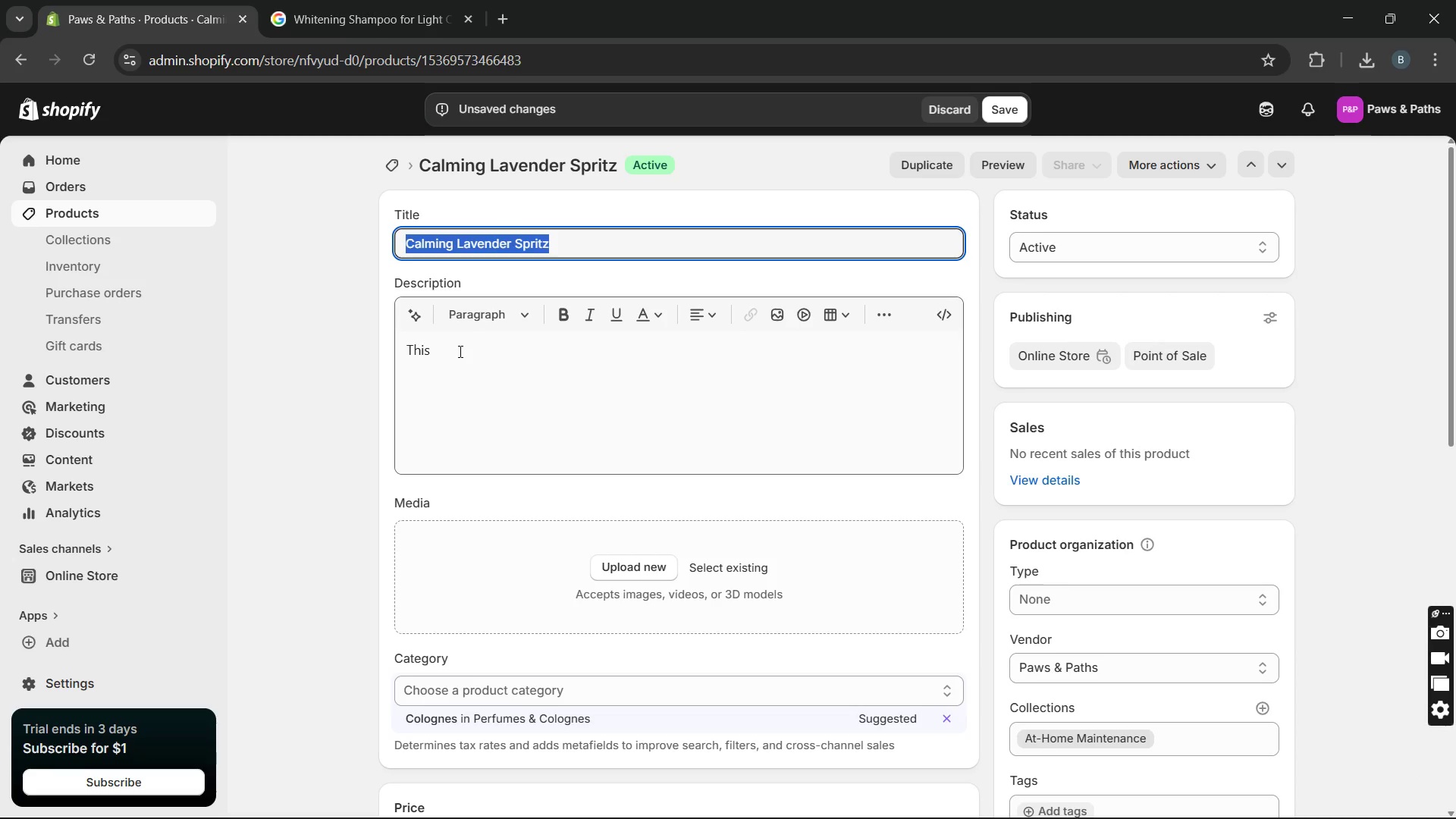 
left_click([459, 351])
 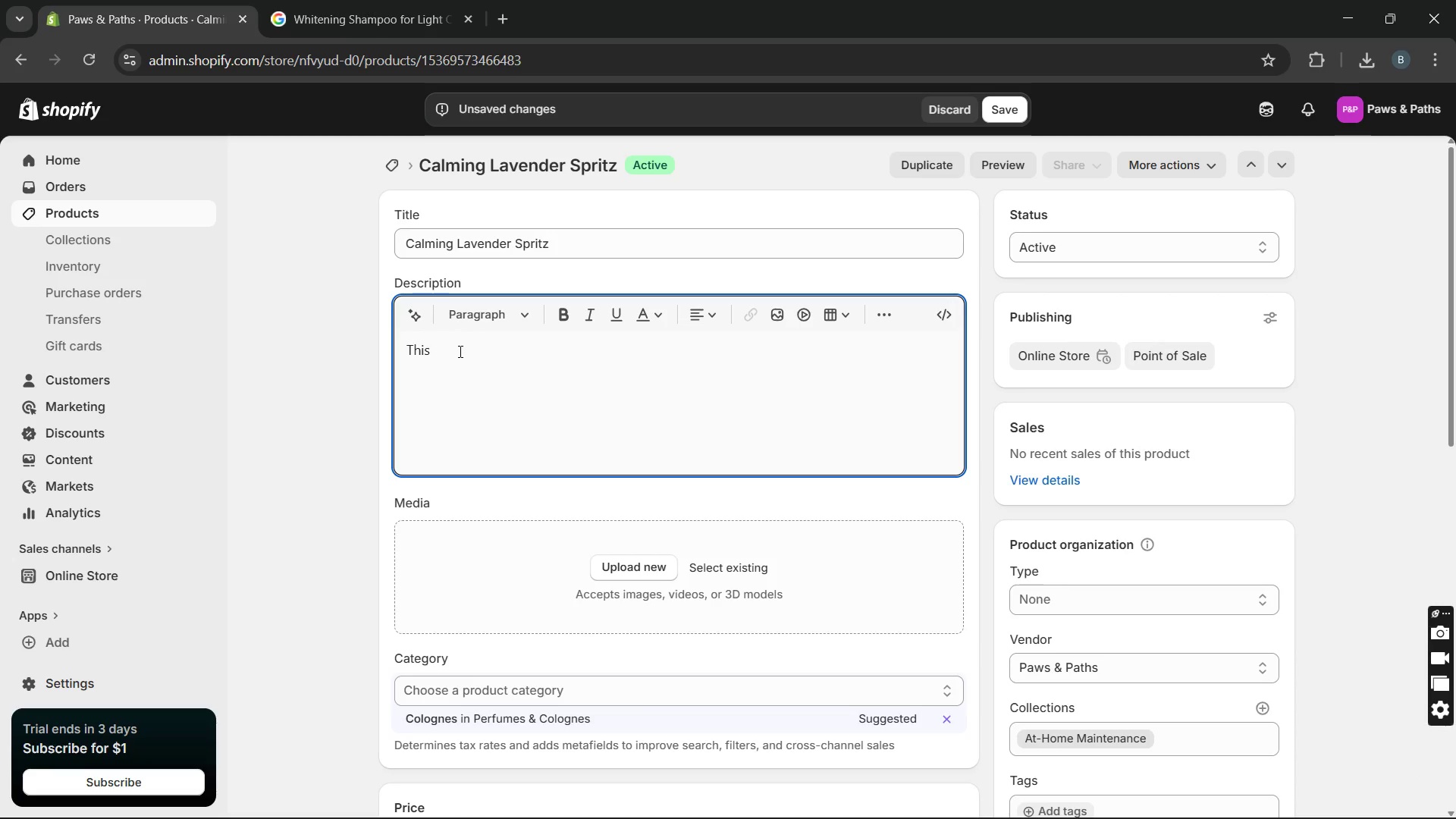 
key(Control+V)
 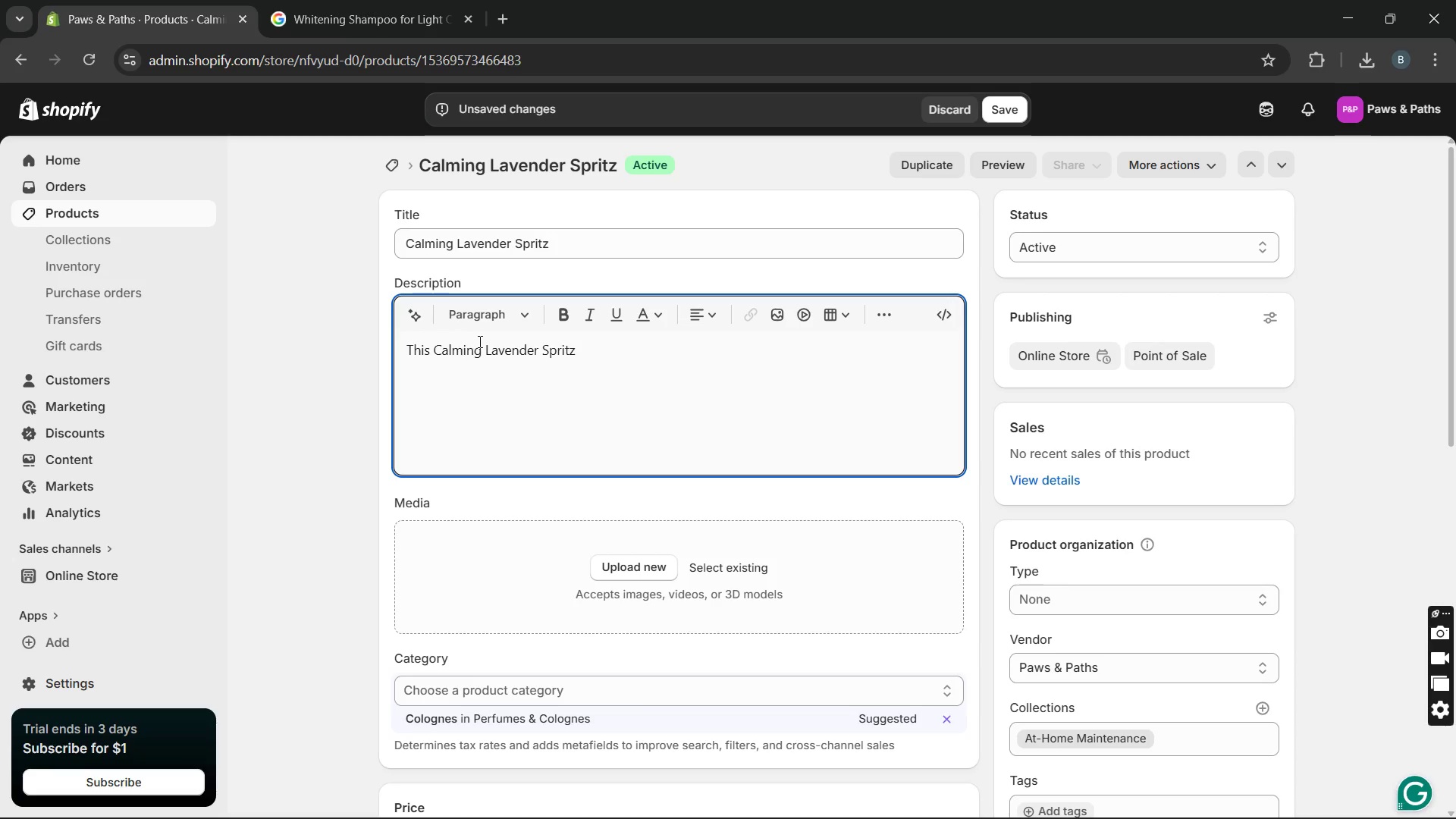 
key(Space)
 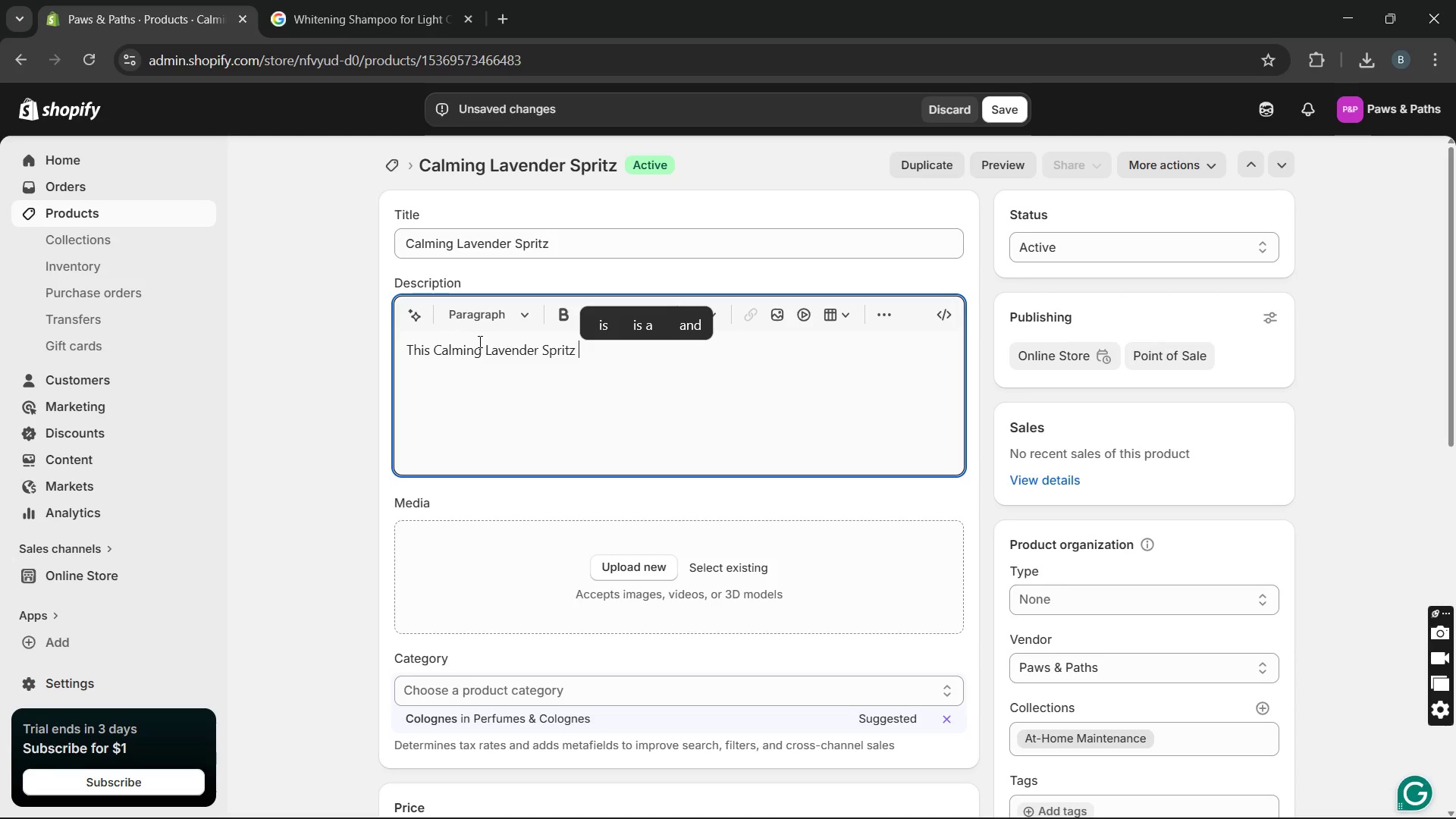 
type(helps reduce stress ab)
key(Backspace)
type(nd anxiety during grooming or travel. Infused with soothing lavens)
key(Backspace)
type(der, it promotes relaxarion while leaving a light )
key(Backspace)
type(, plea)
 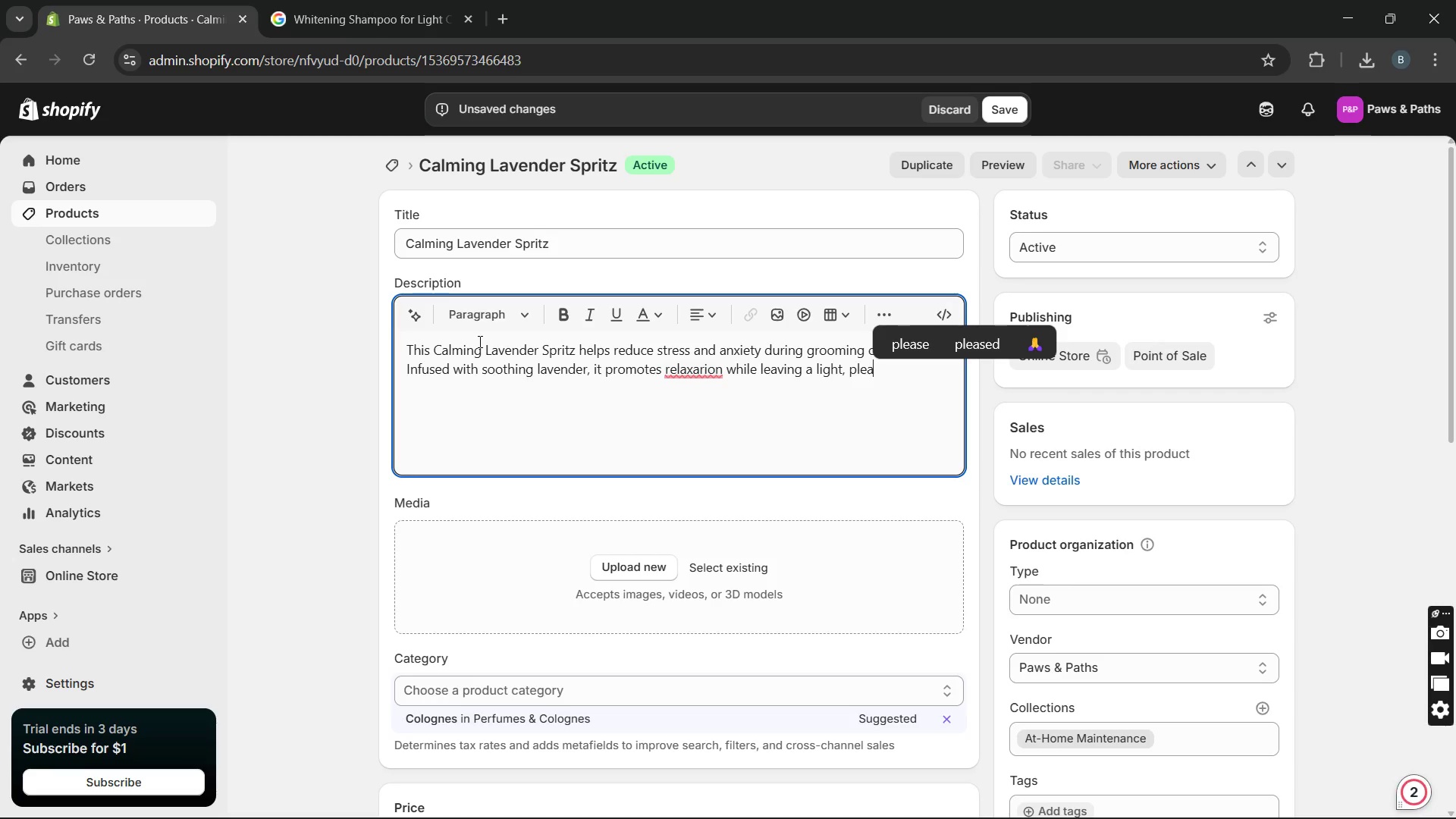 
type(sant scet. The gen)
 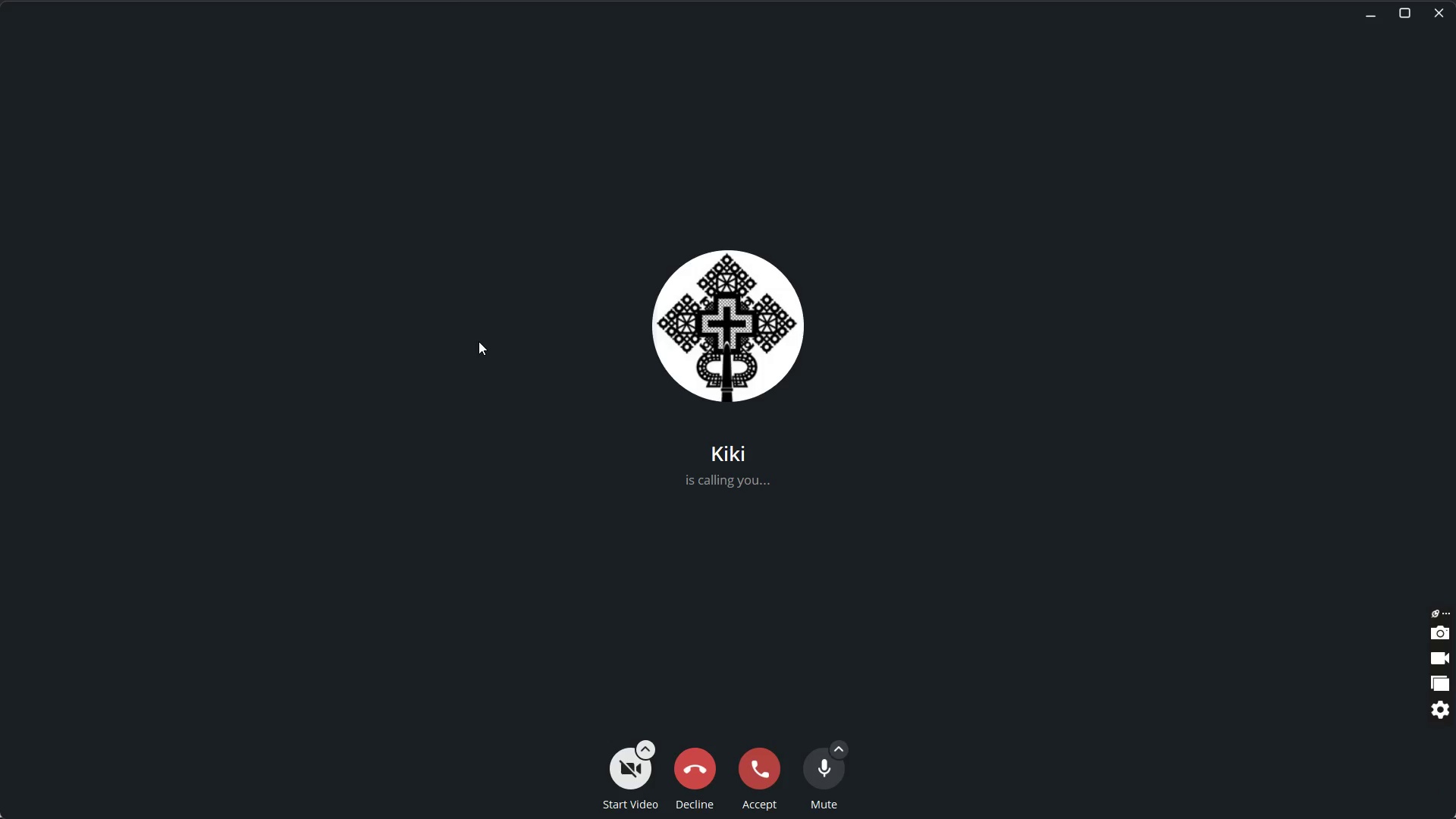 
wait(36.14)
 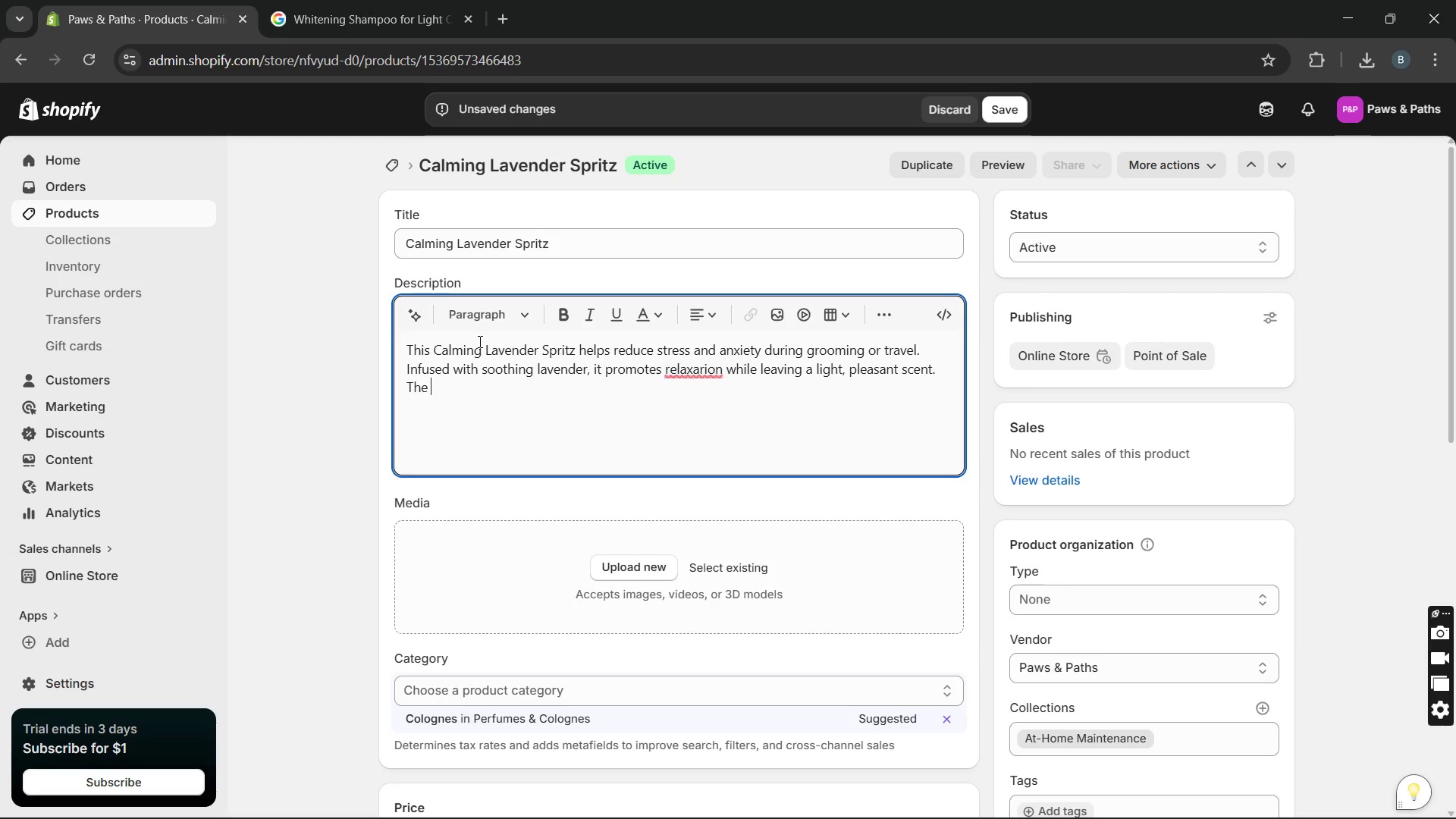 
left_click([707, 370])
 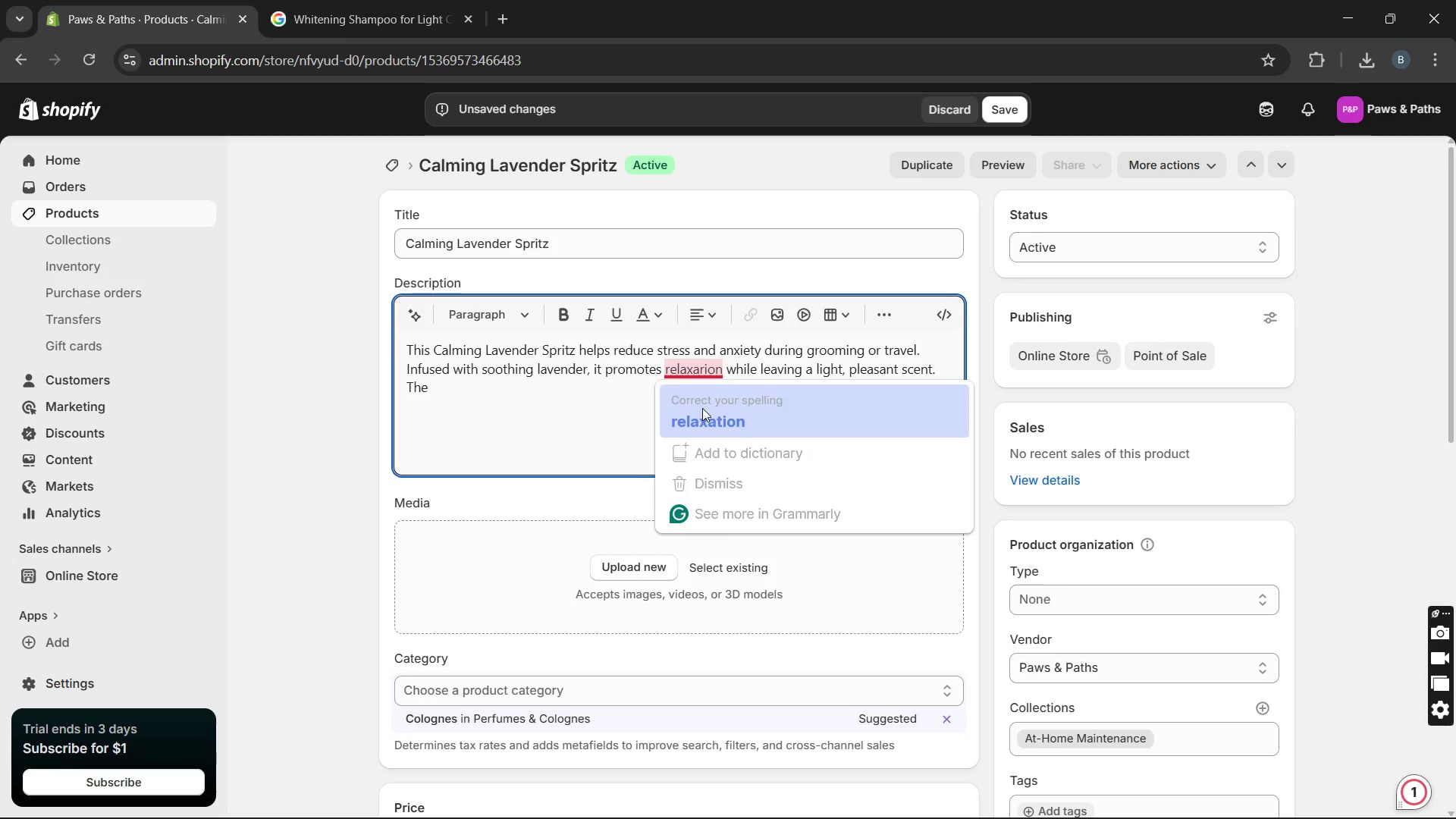 
left_click([702, 408])
 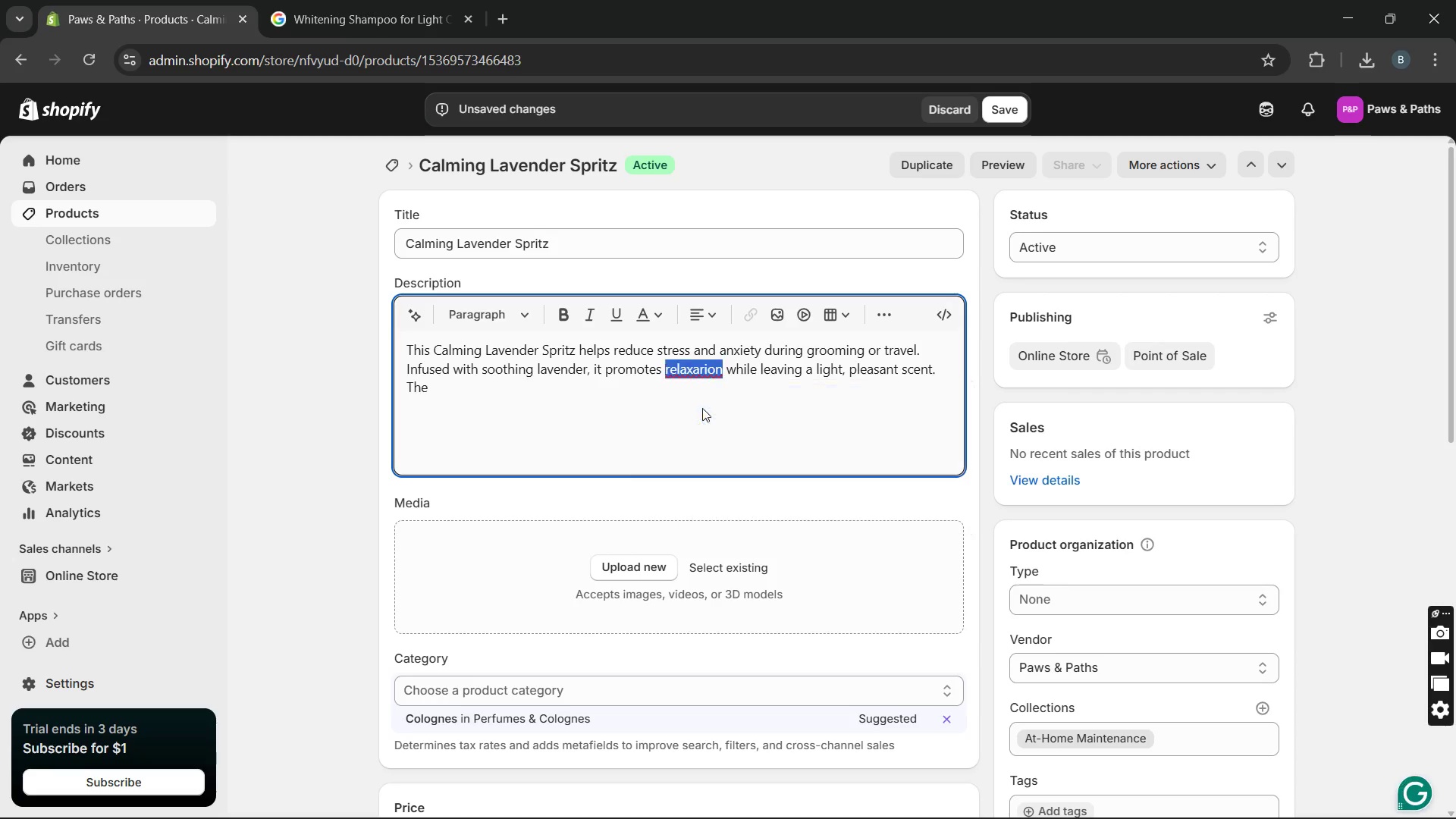 
key(Unknown)
 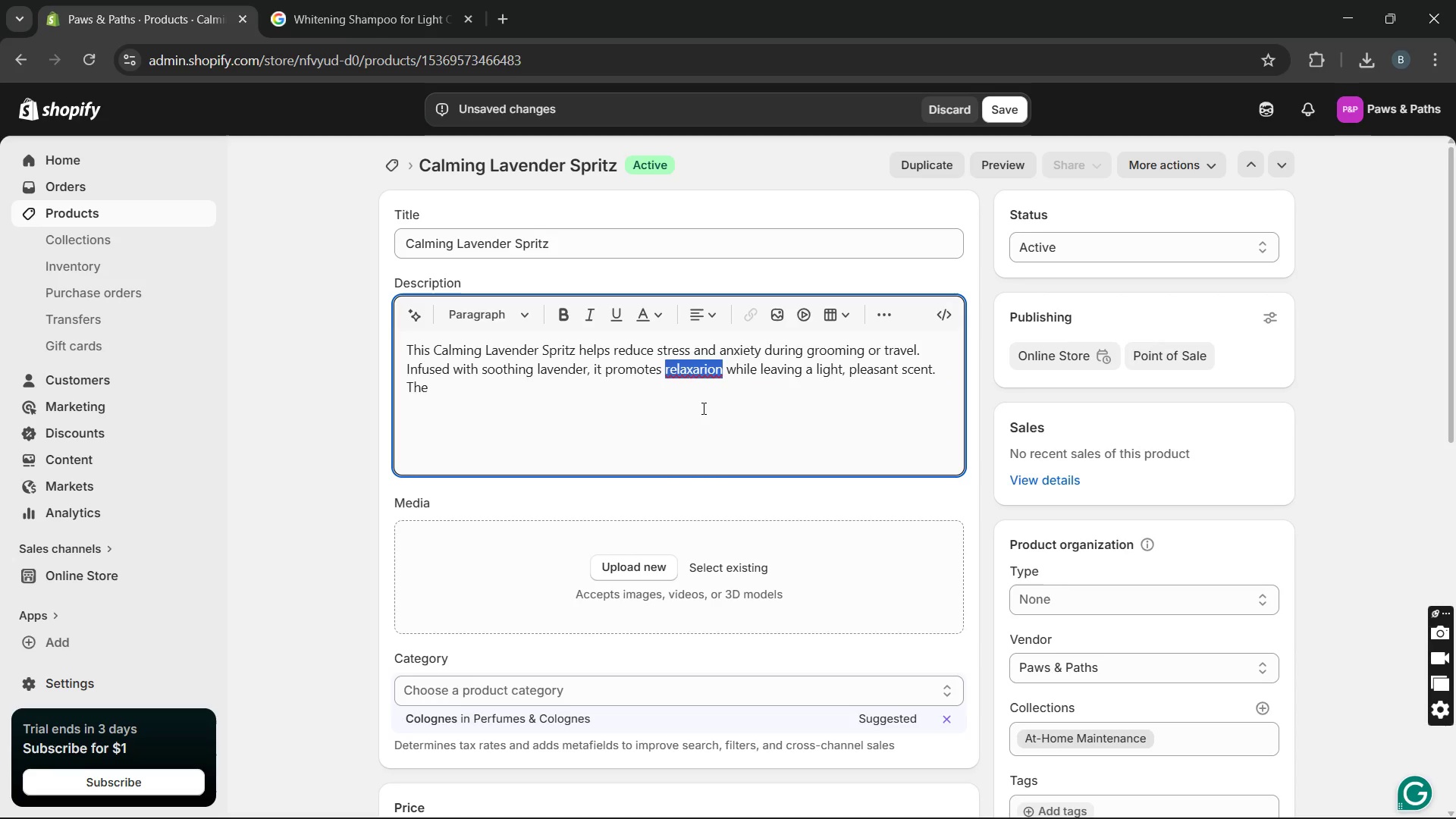 
key(Unknown)
 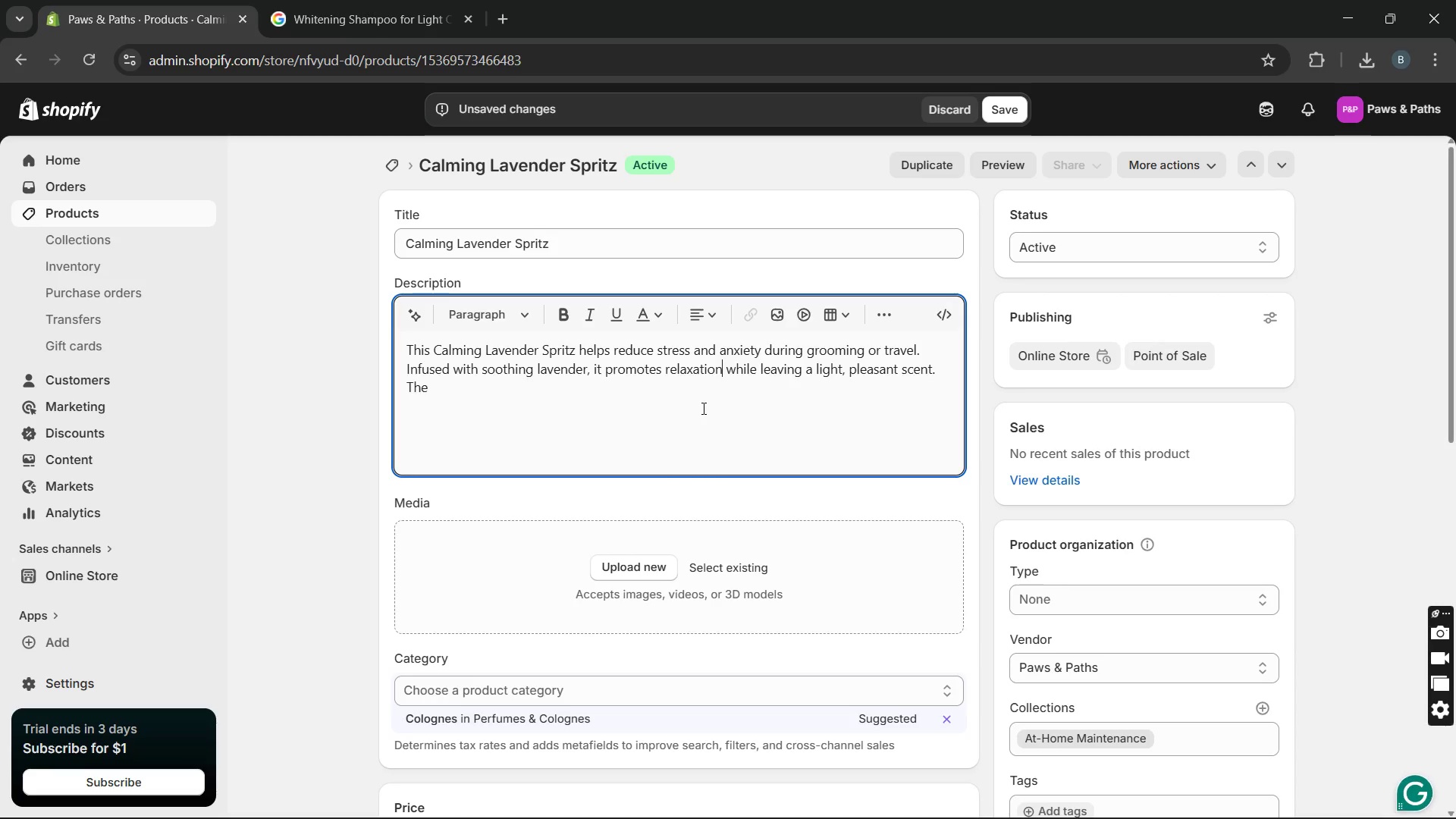 
key(Unknown)
 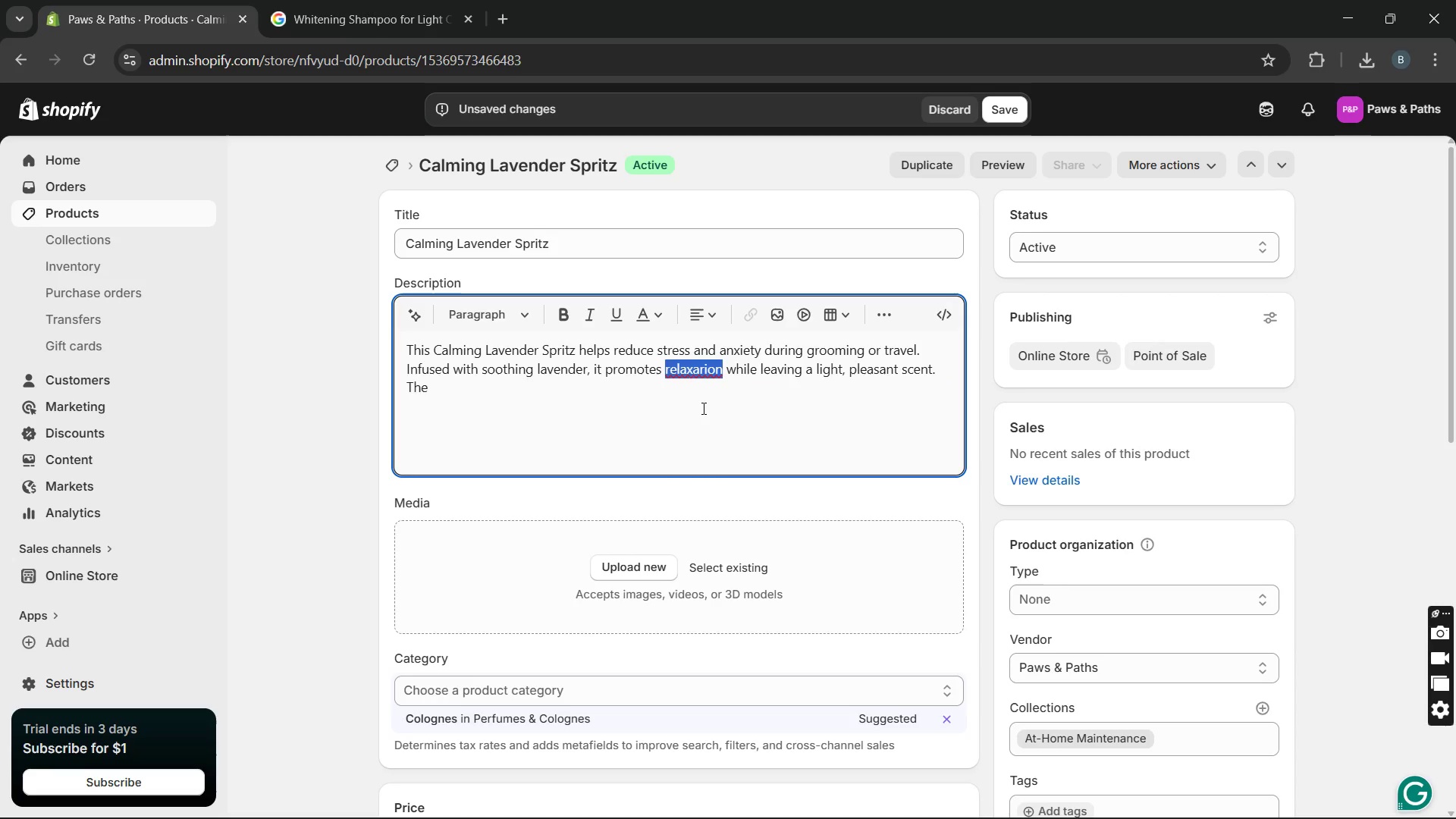 
key(Unknown)
 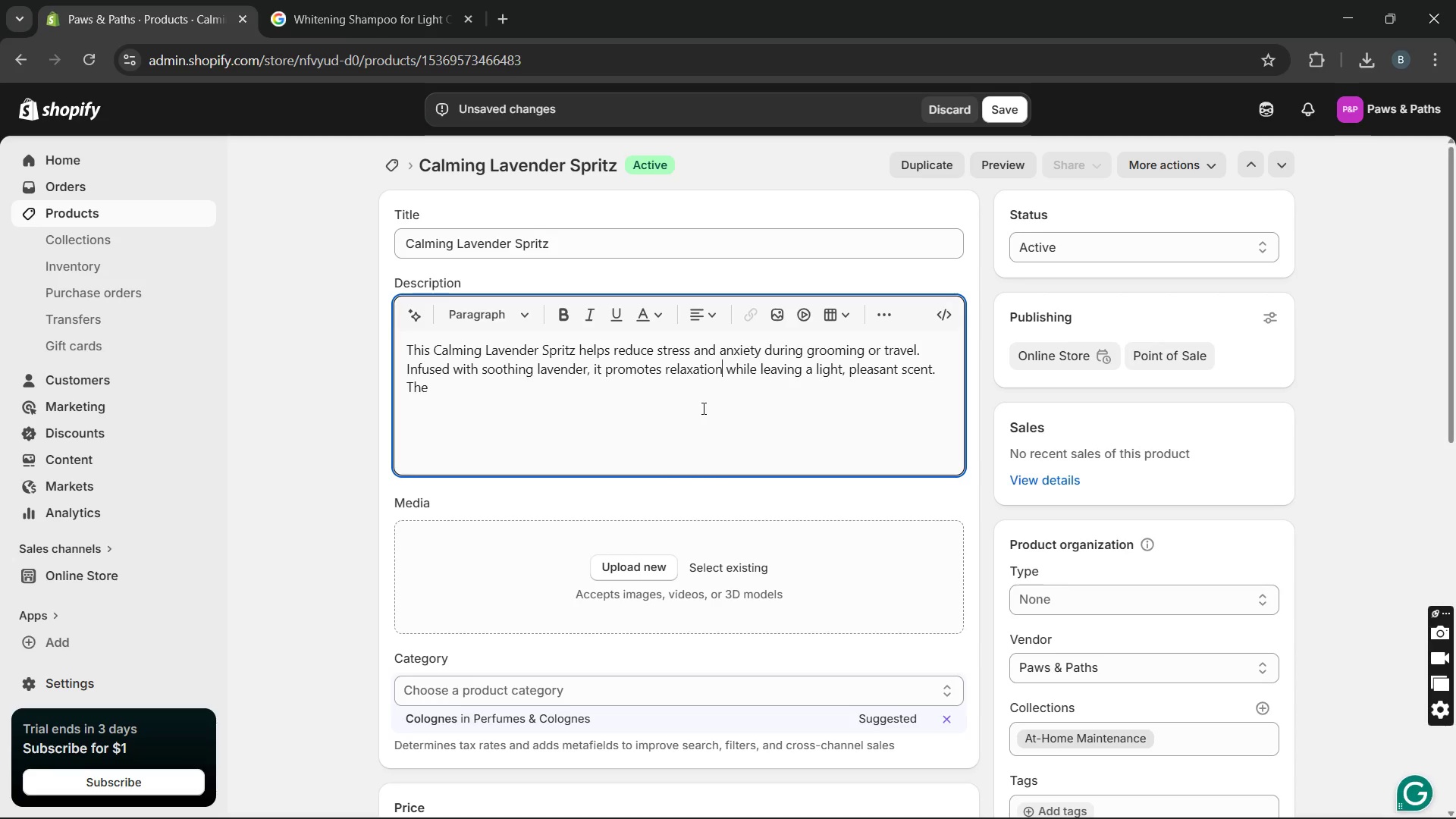 
key(Unknown)
 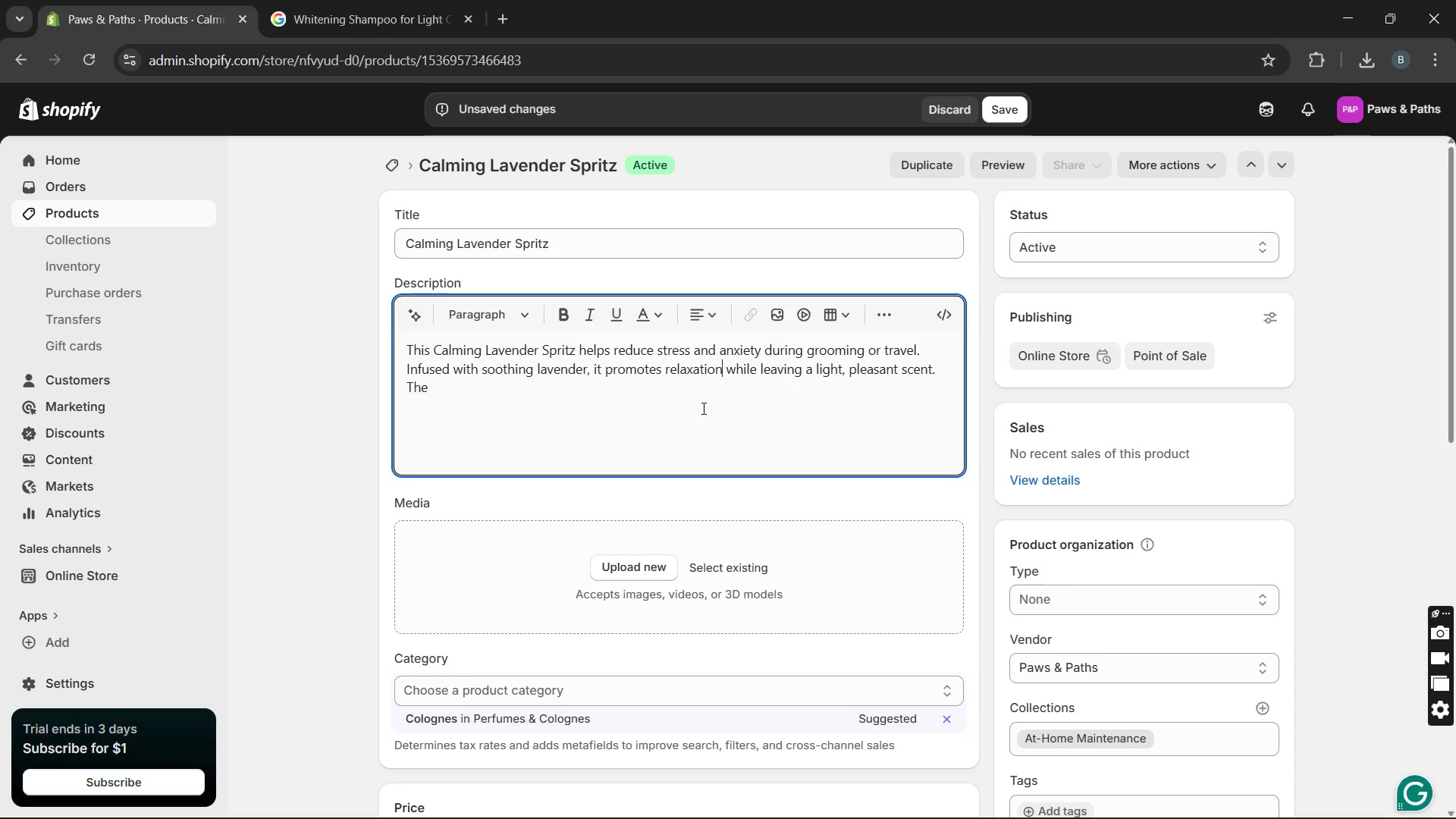 
key(Unknown)
 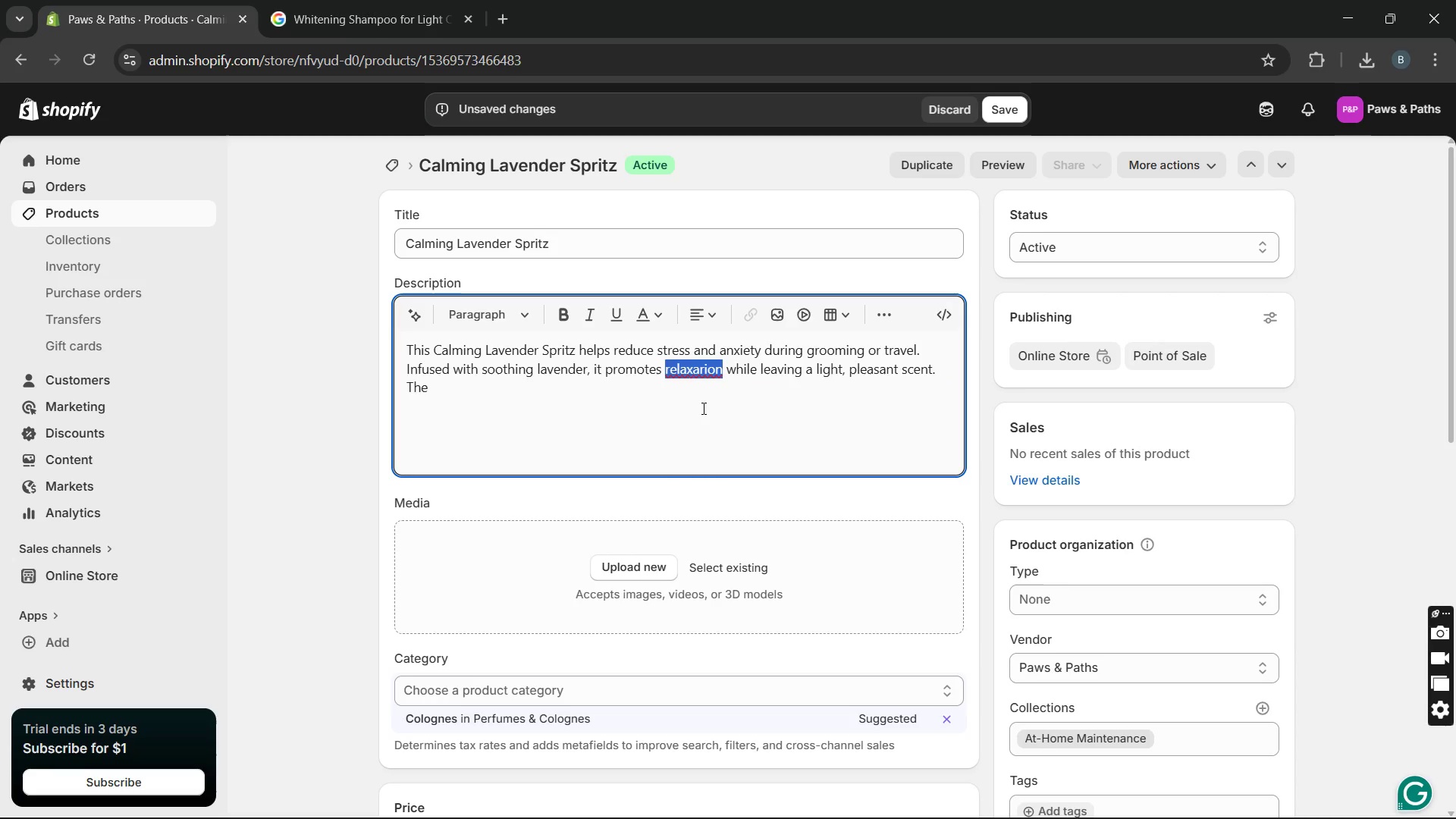 
key(Unknown)
 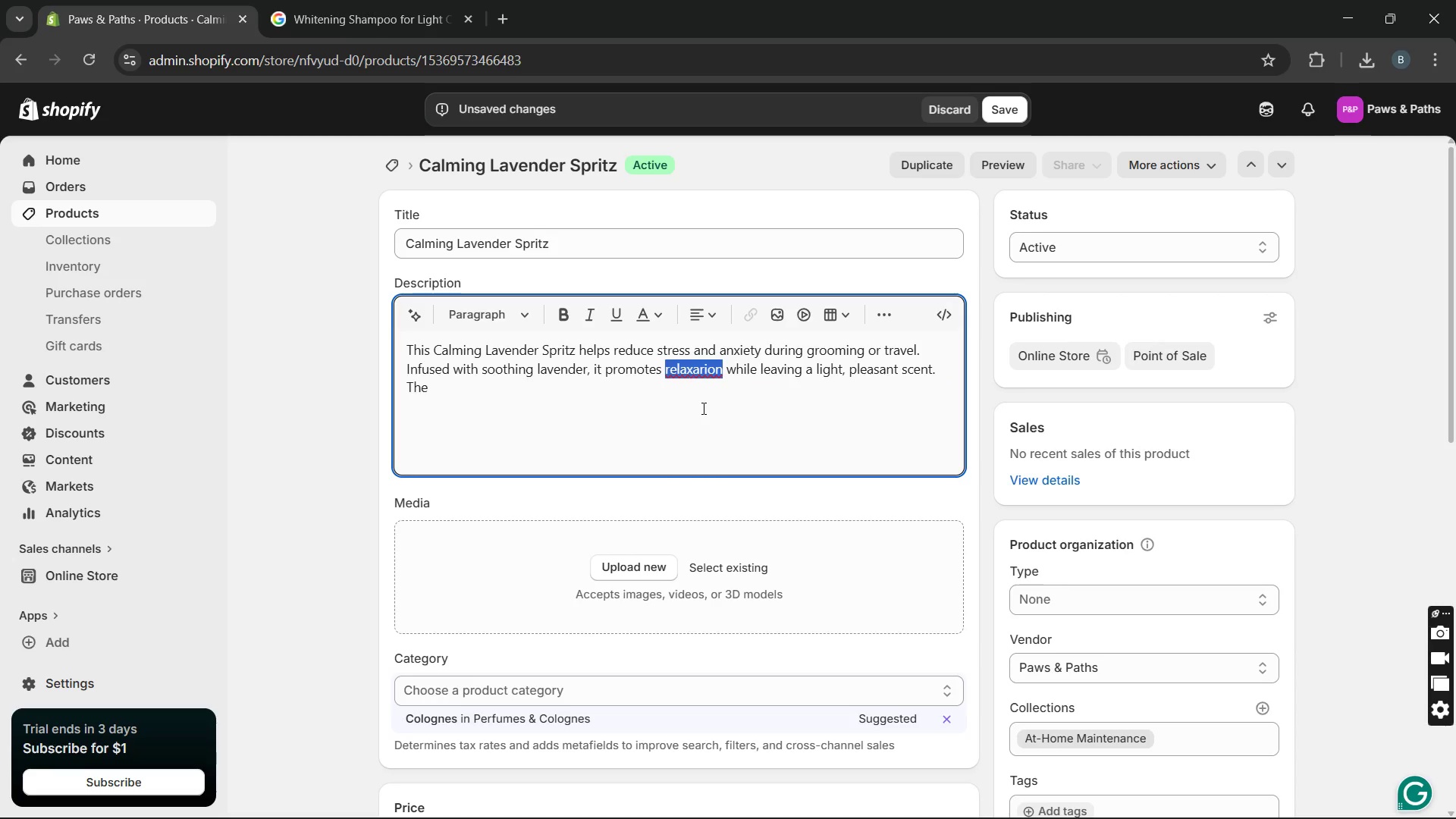 
key(Unknown)
 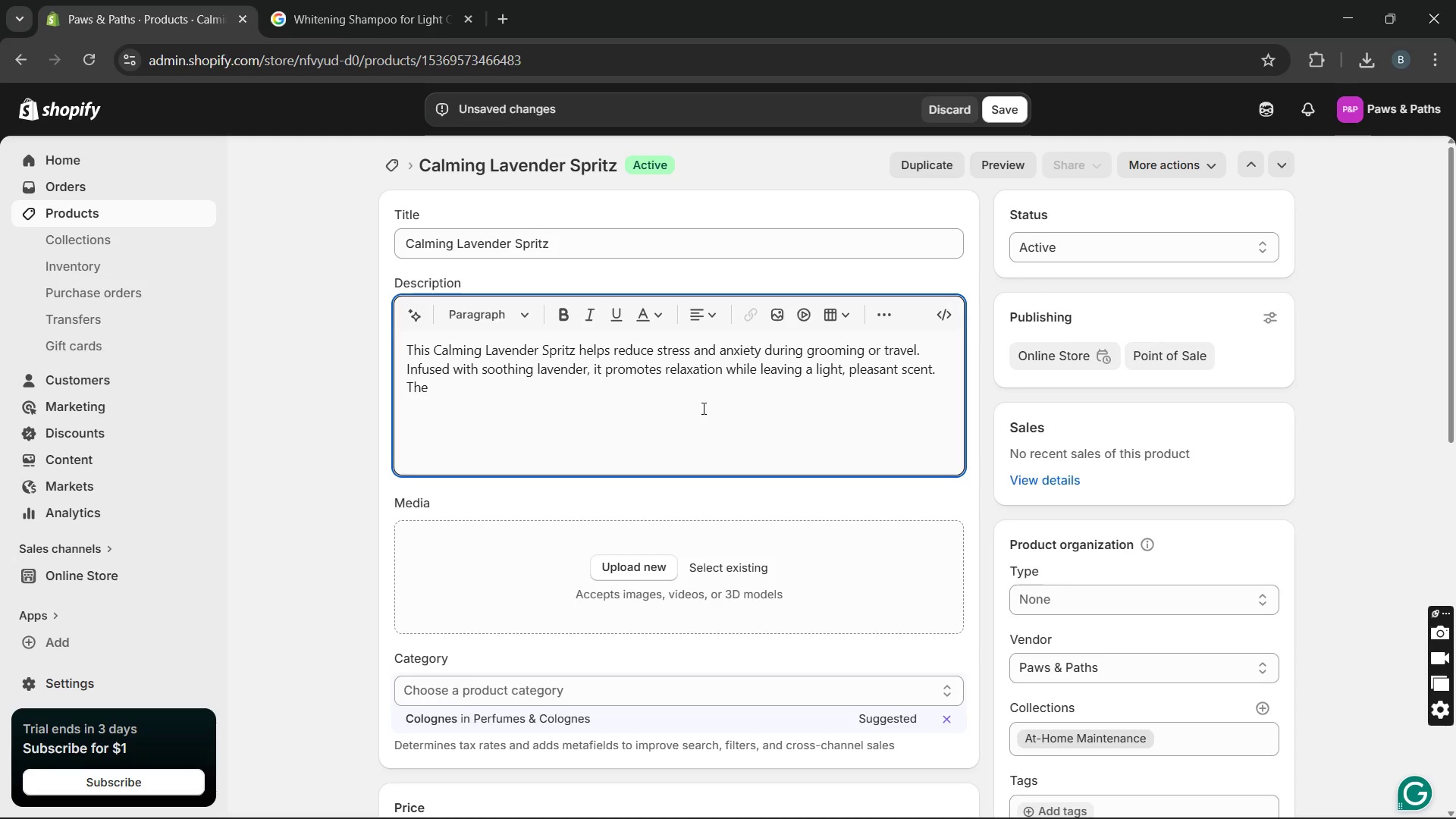 
key(Unknown)
 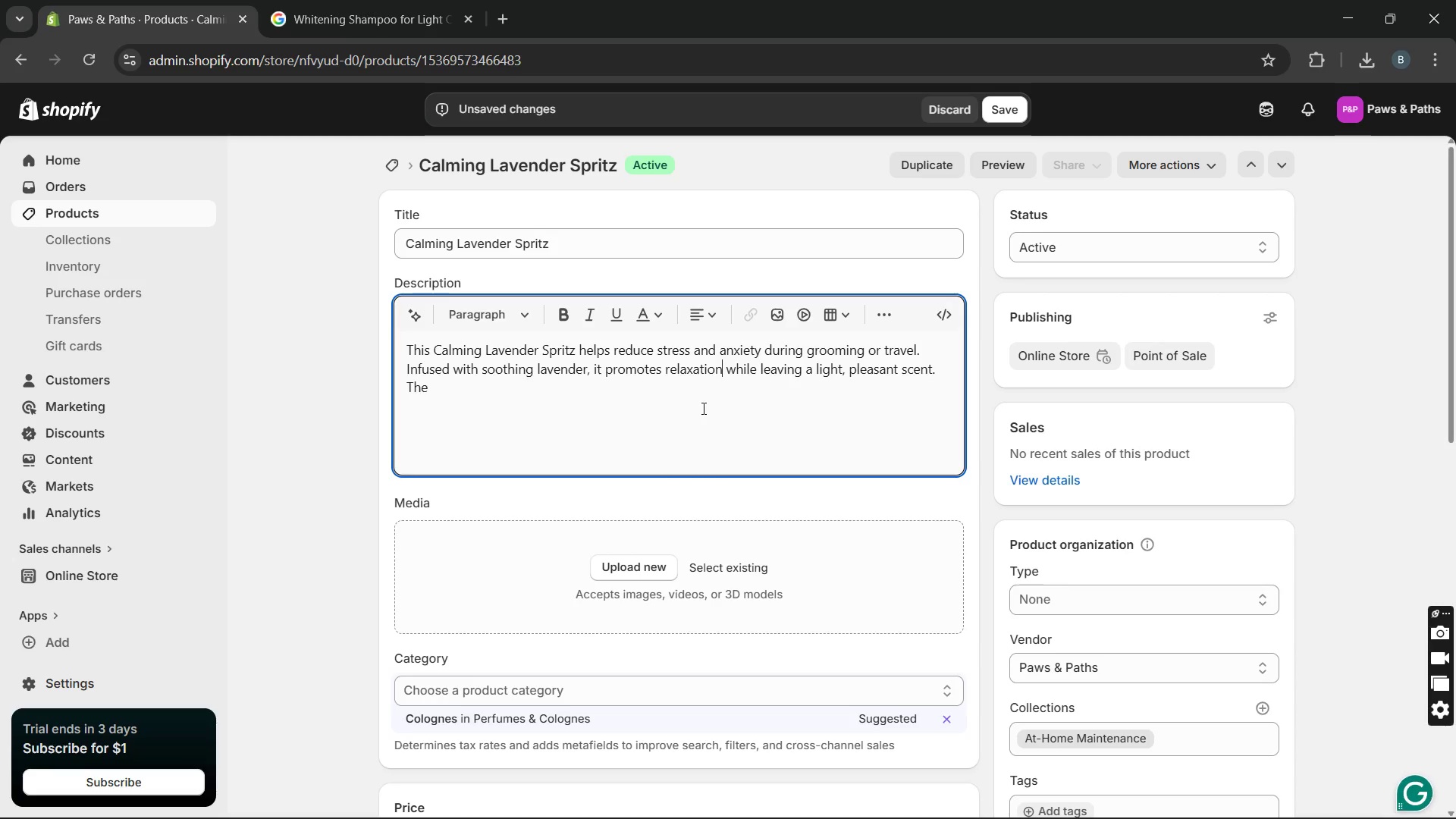 
wait(18.84)
 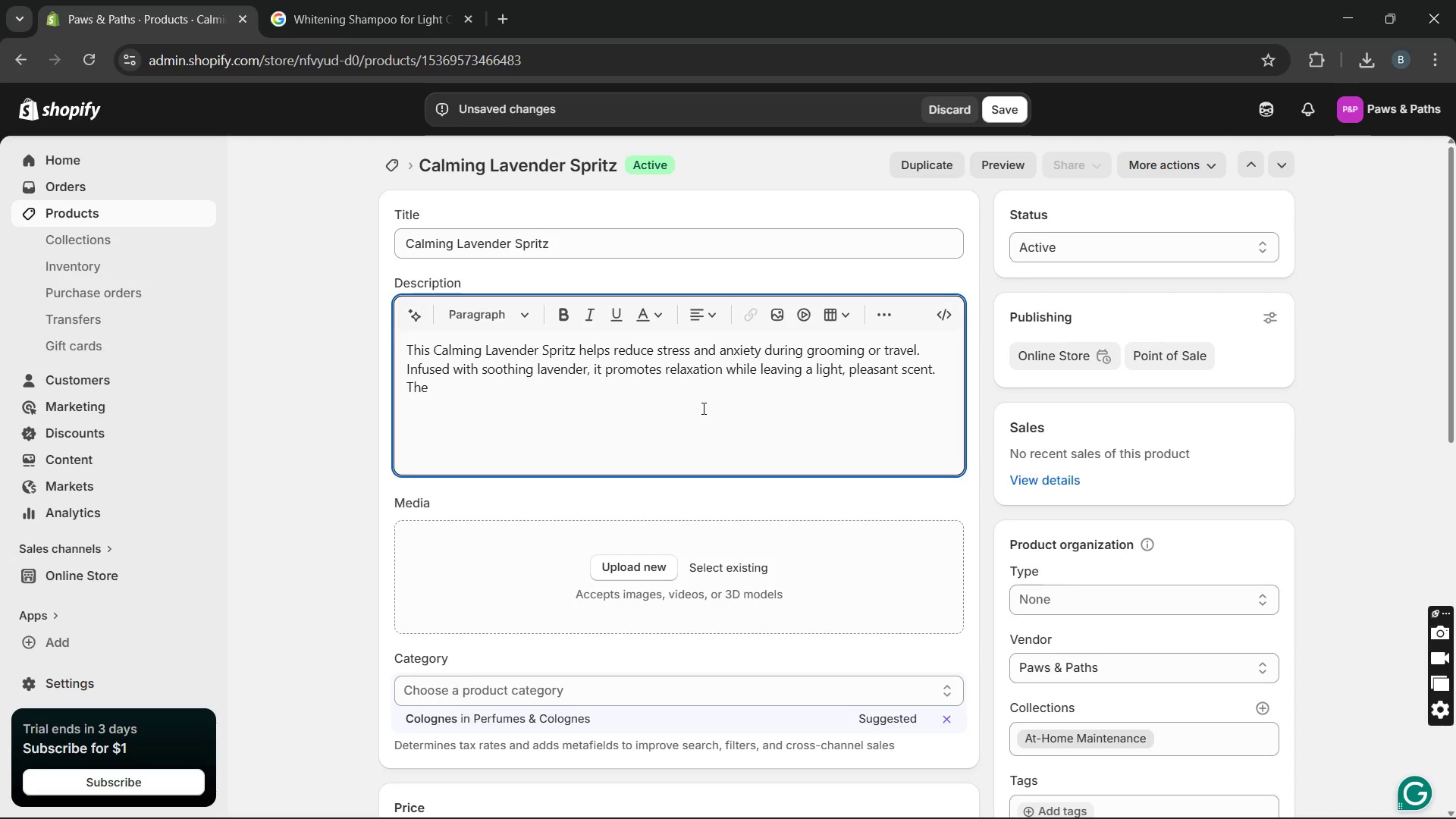 
left_click([657, 403])
 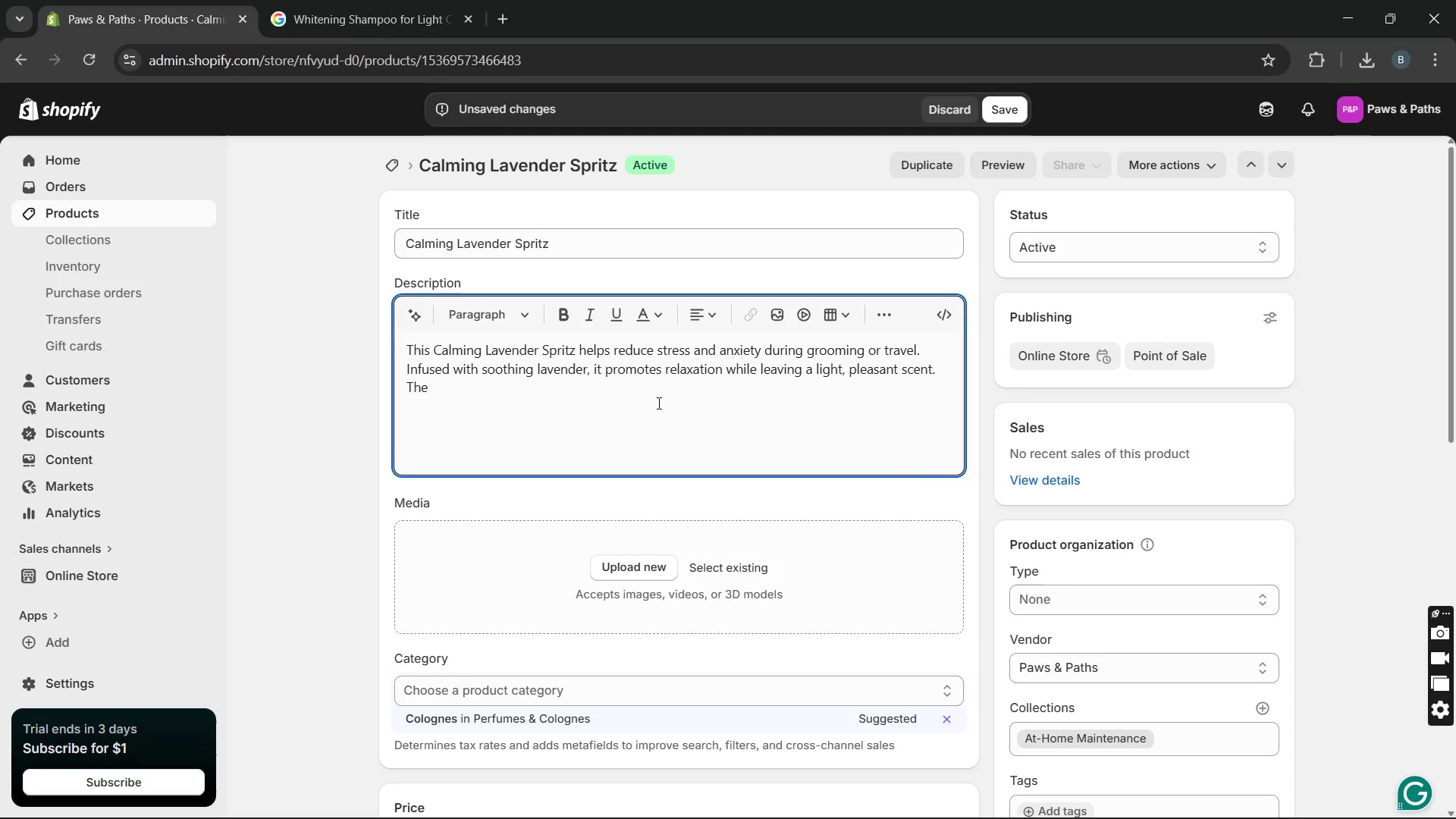 
type(gentle formula is safe for regular use. It can )
 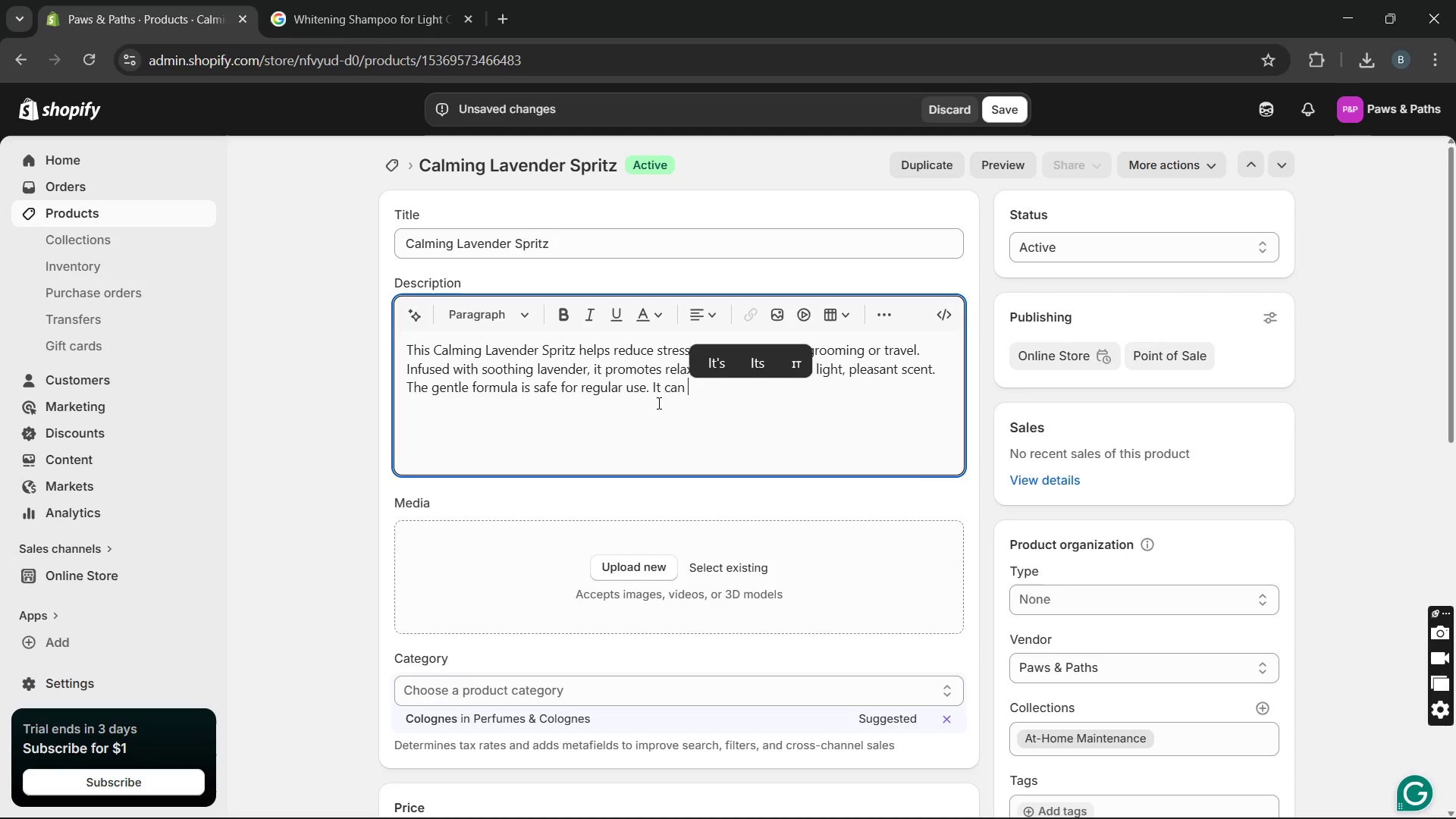 
type(also be used on beeding or grooming tools for added v)
key(Backspace)
type(calming effect. )
 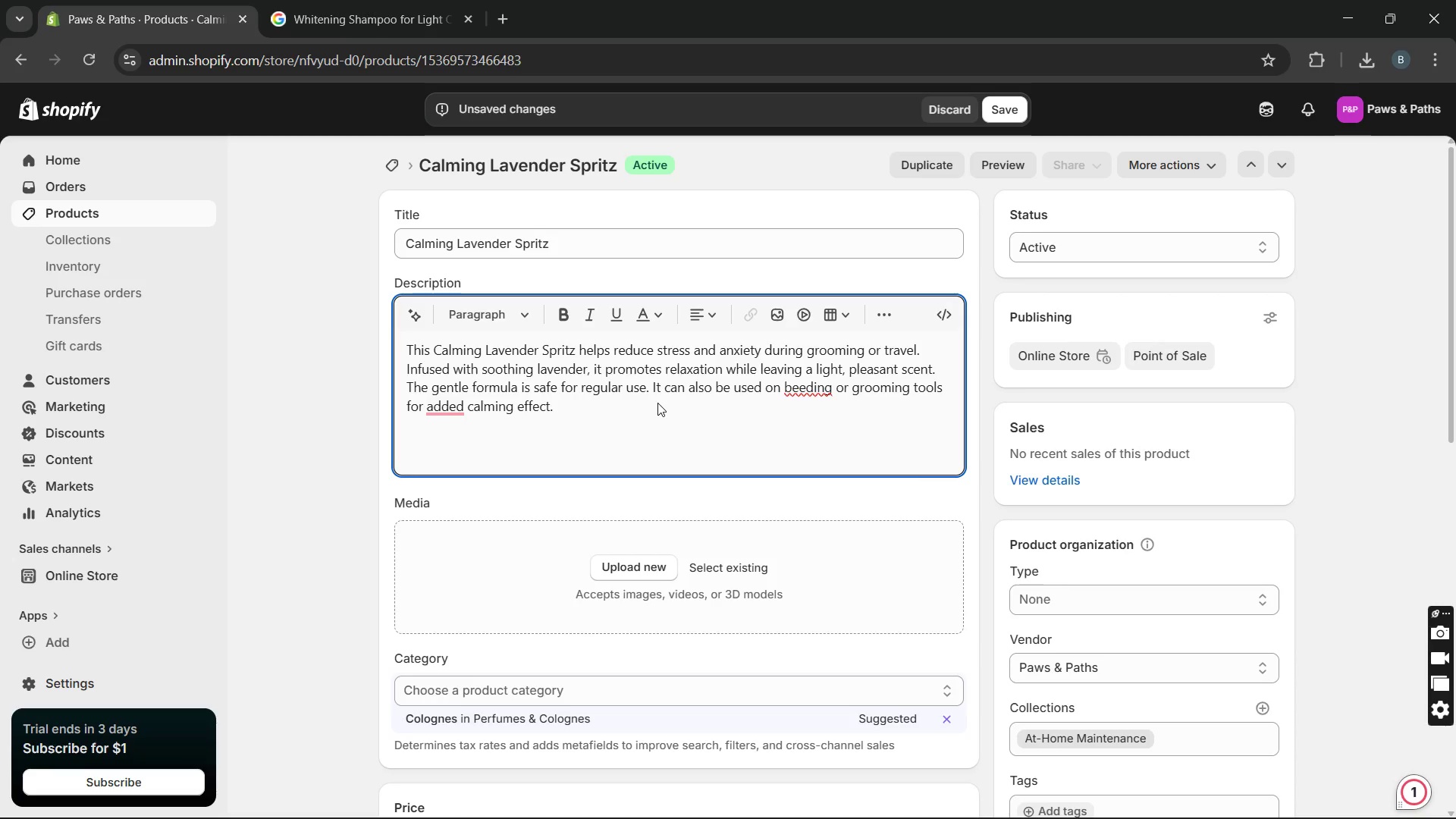 
wait(7.25)
 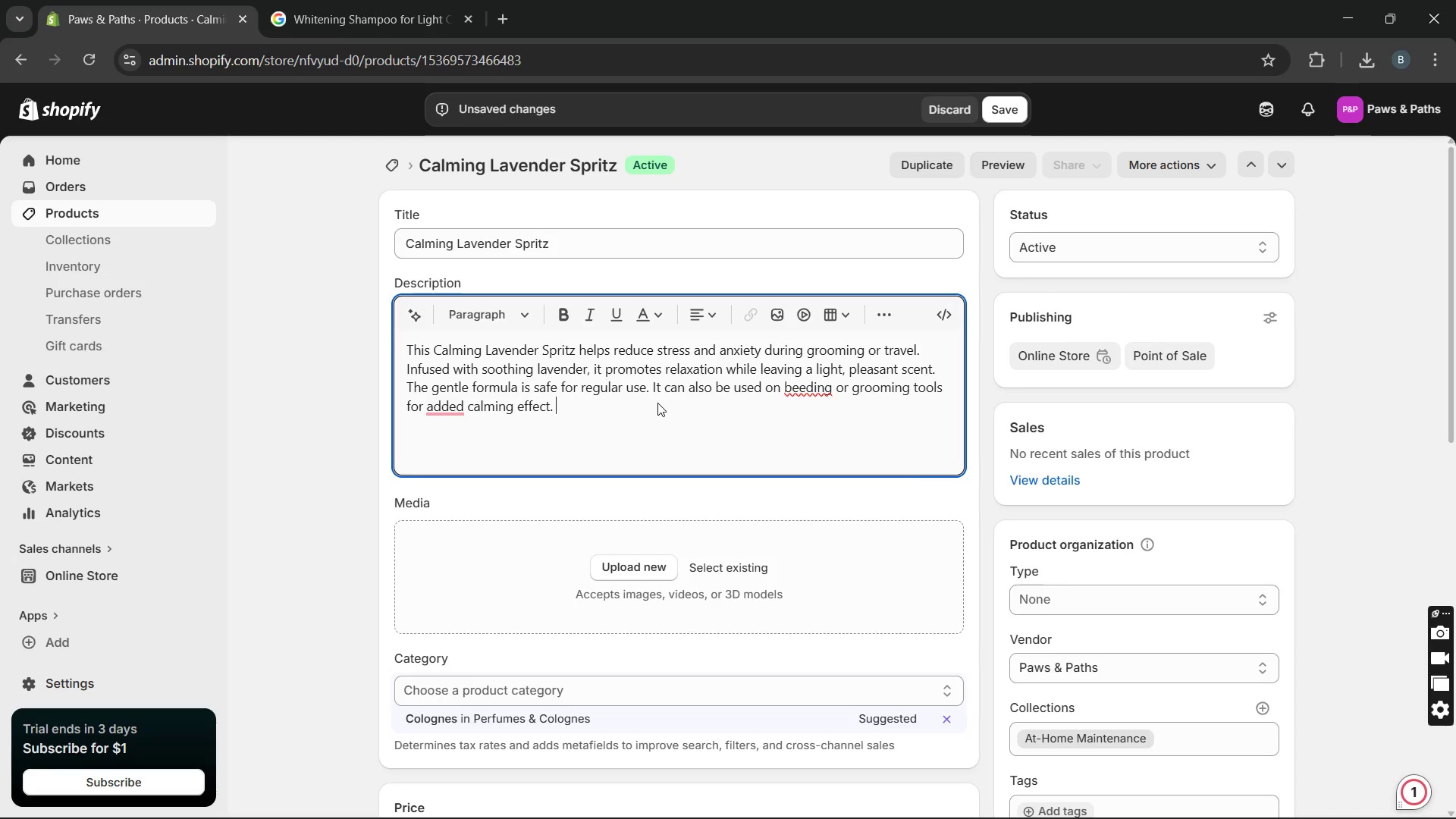 
type(A great solution for maintaining a peaceful grooming experience.)
 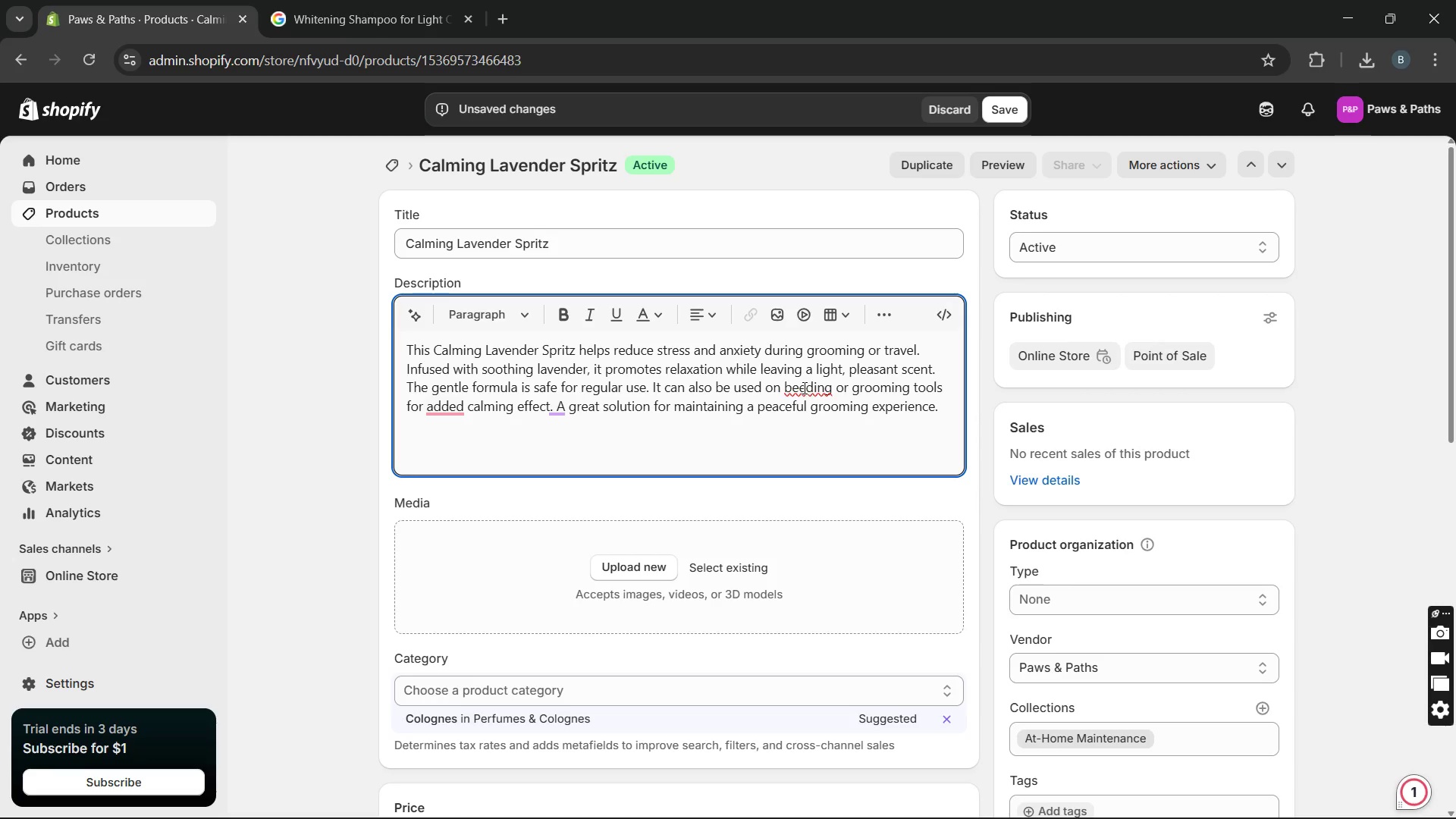 
left_click([803, 388])
 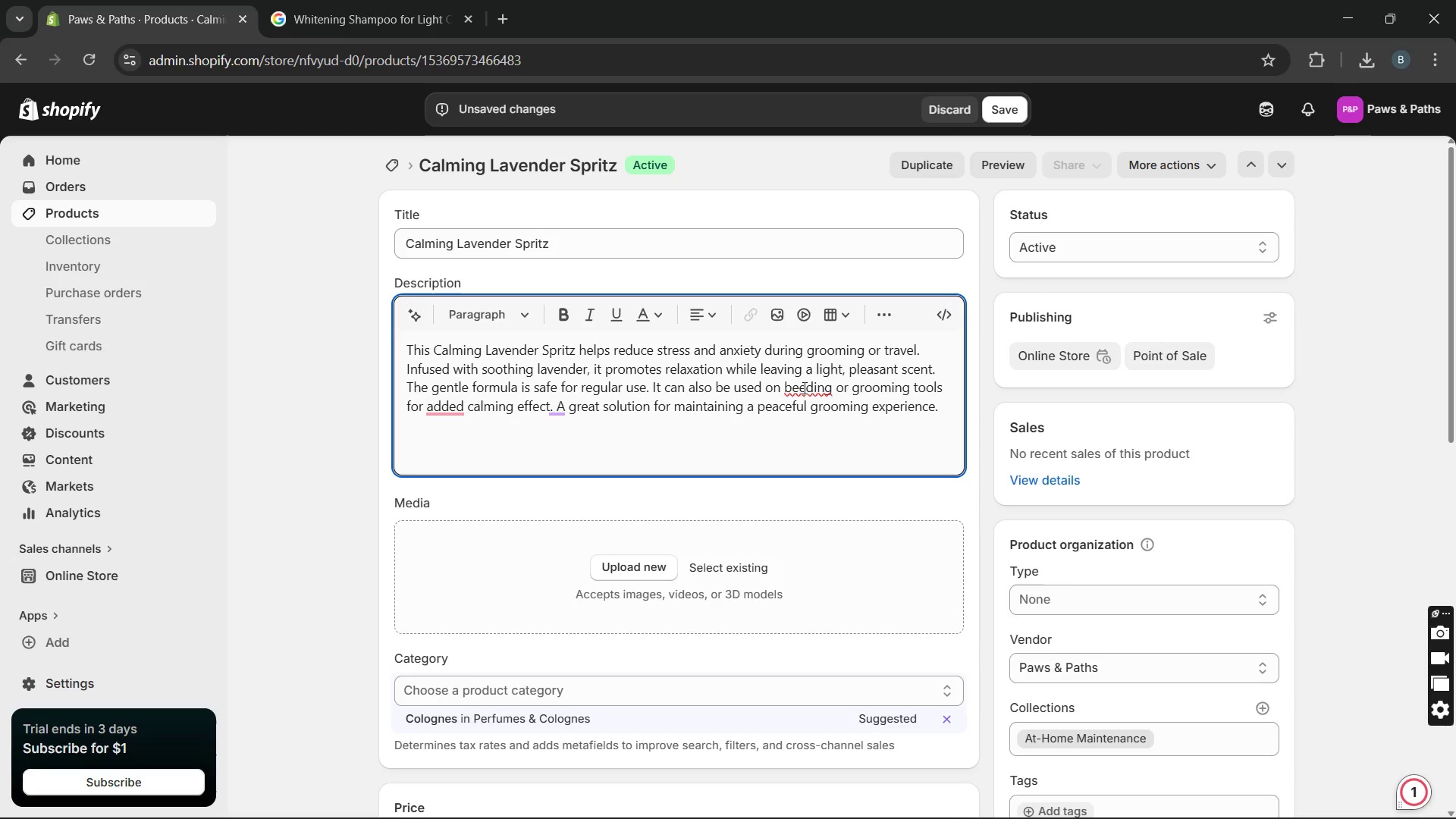 
key(Backspace)
 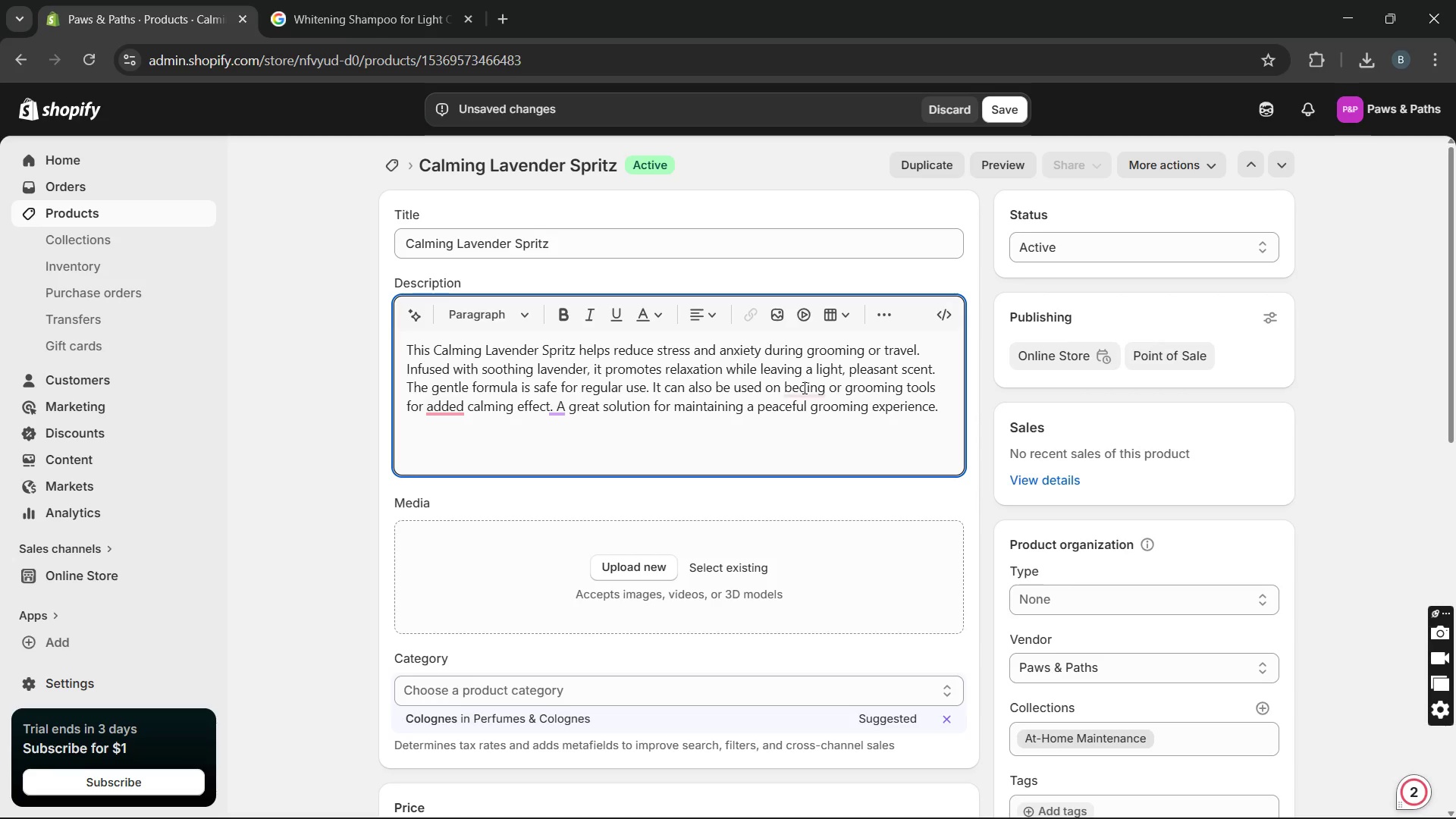 
key(D)
 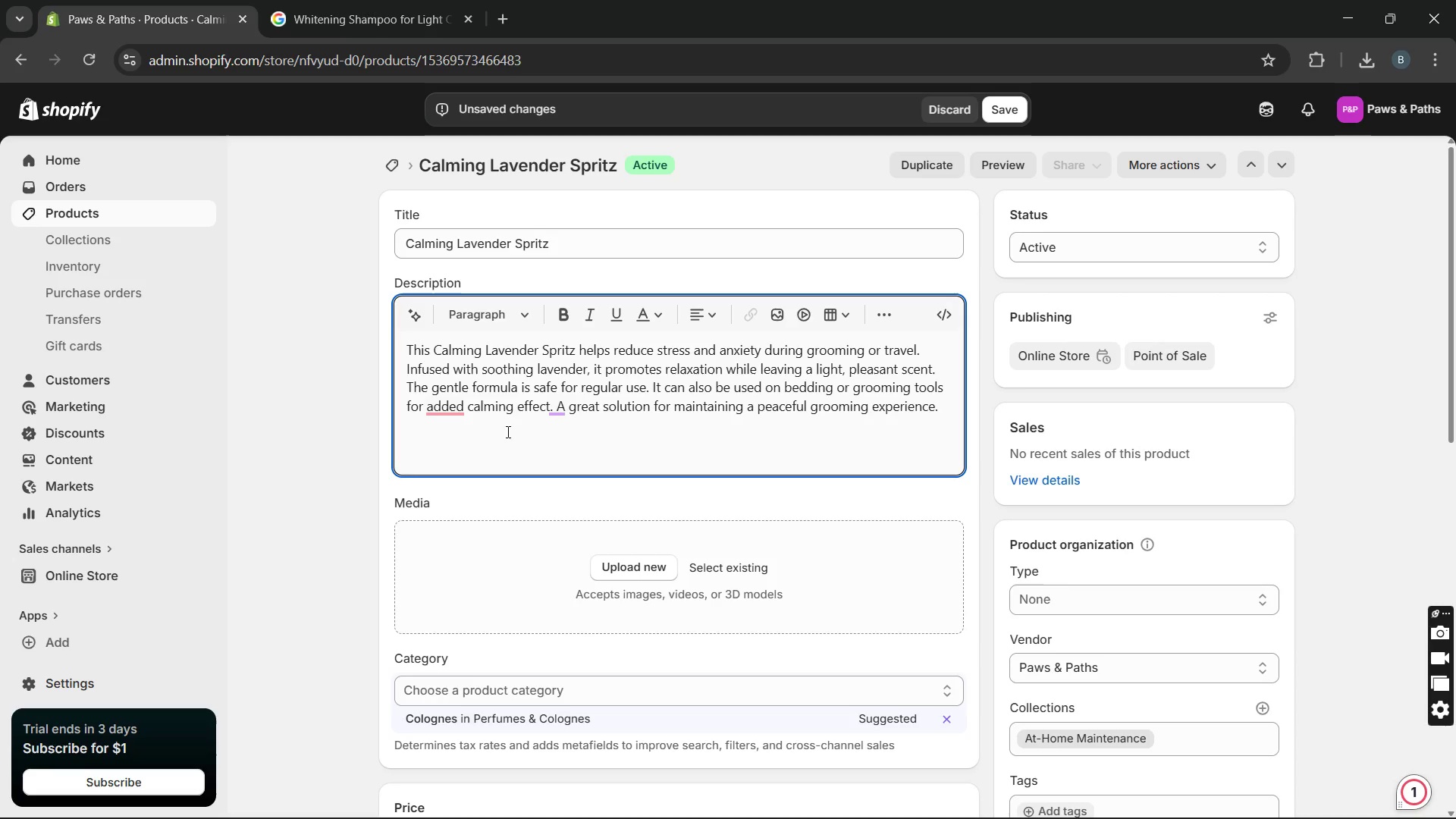 
wait(7.62)
 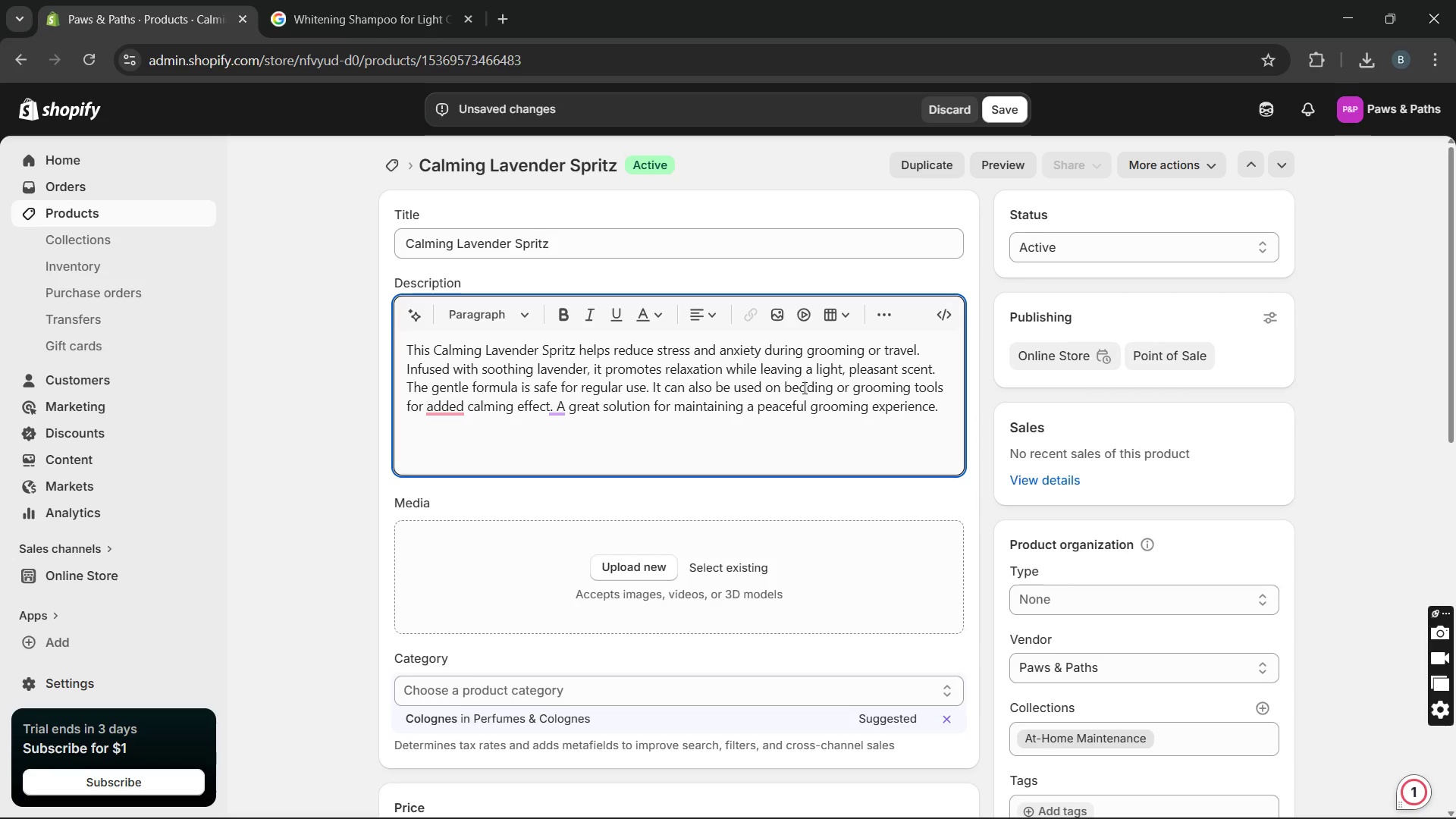 
left_click_drag(start_coordinate=[460, 452], to_coordinate=[614, 467])
 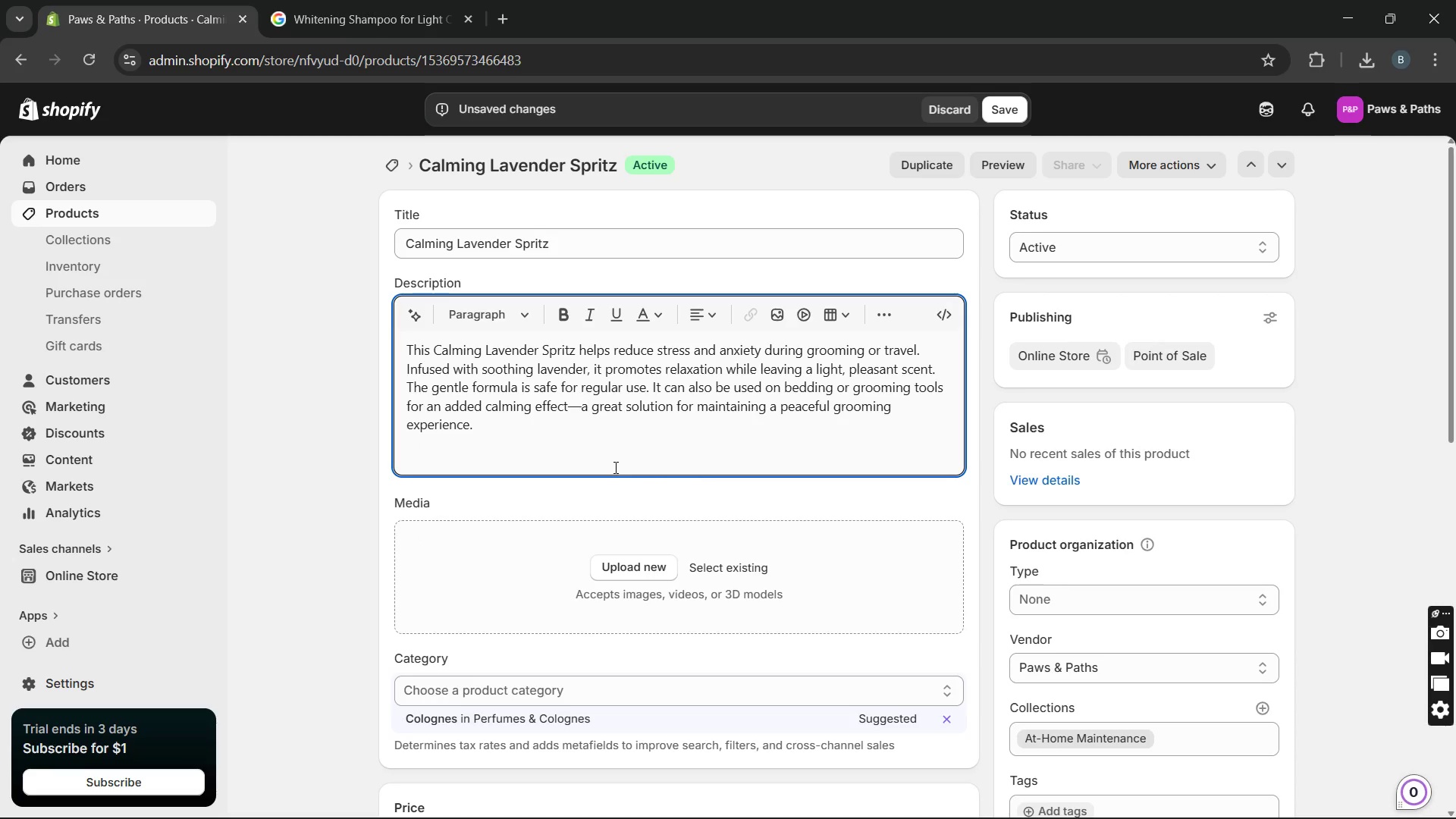 
key(Unknown)
 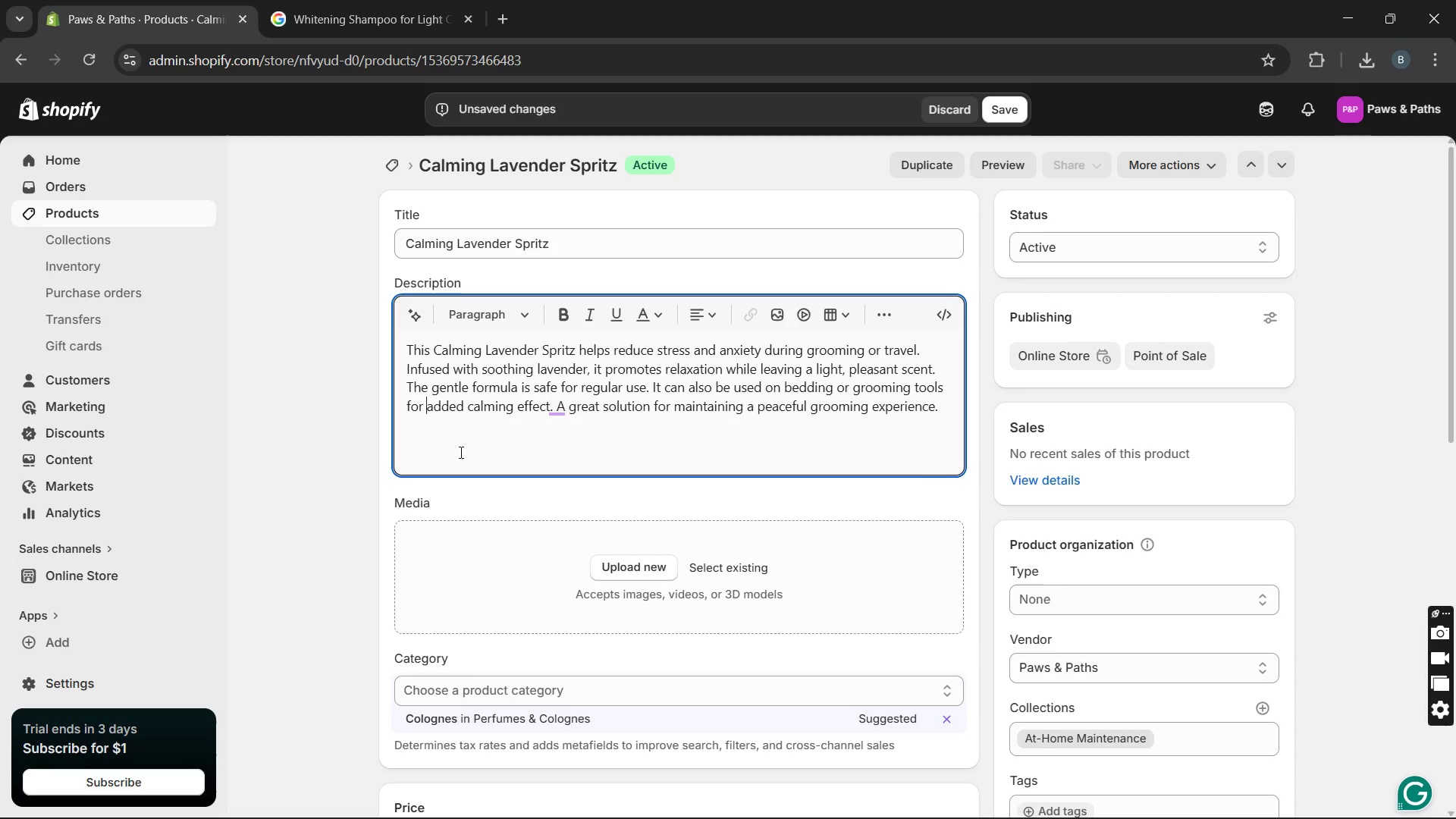 
key(Unknown)
 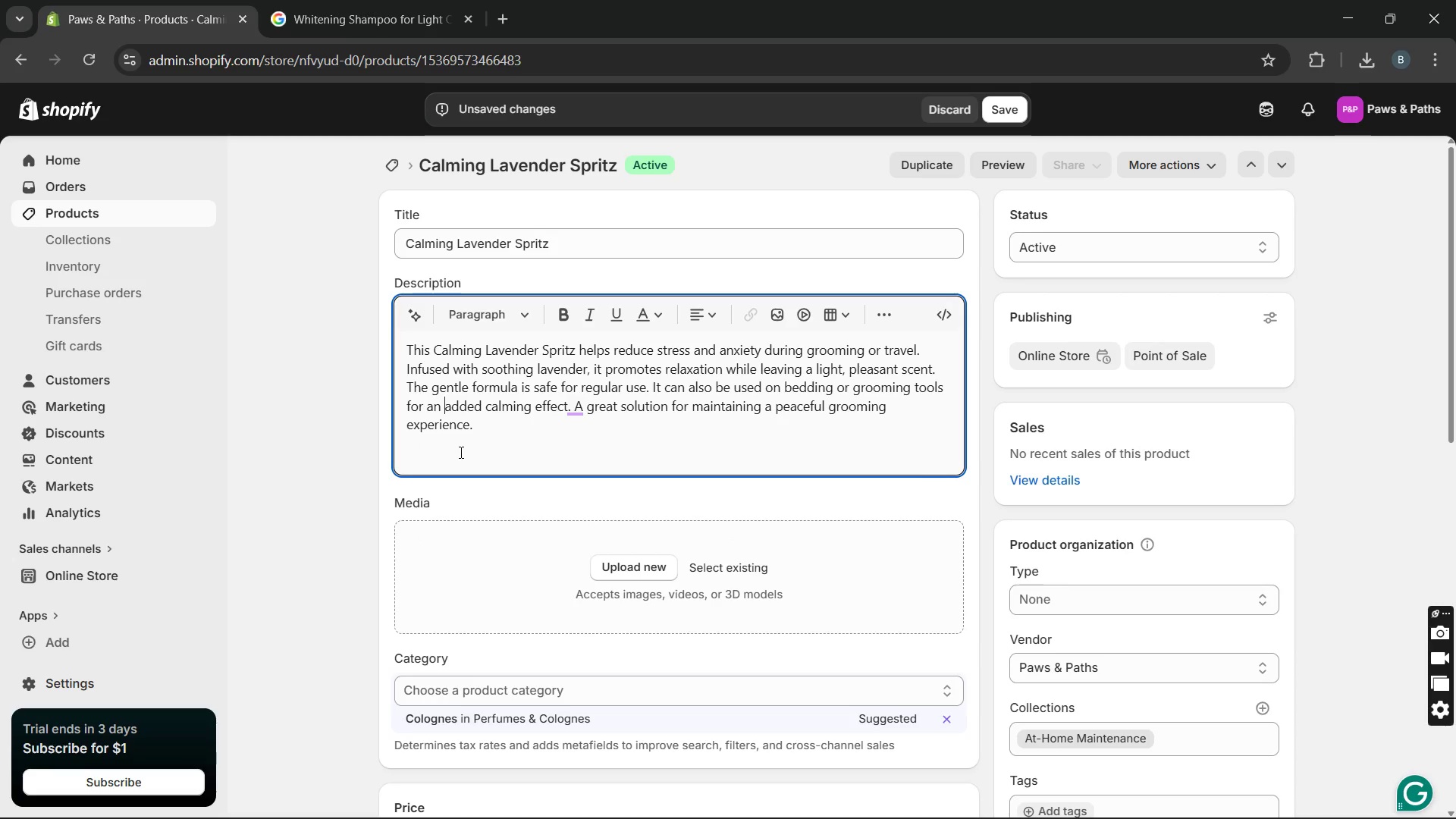 
key(Unknown)
 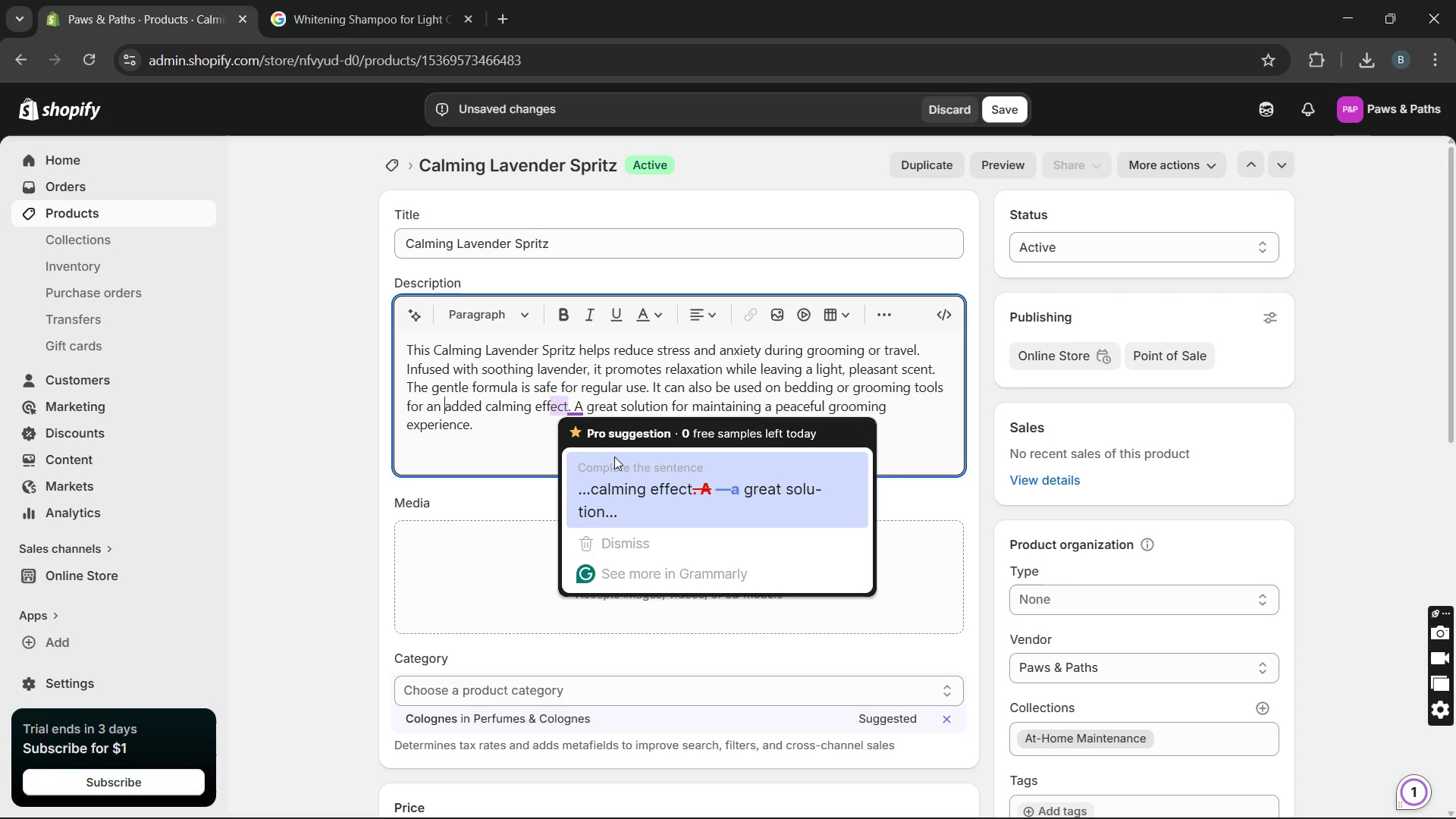 
left_click([614, 467])
 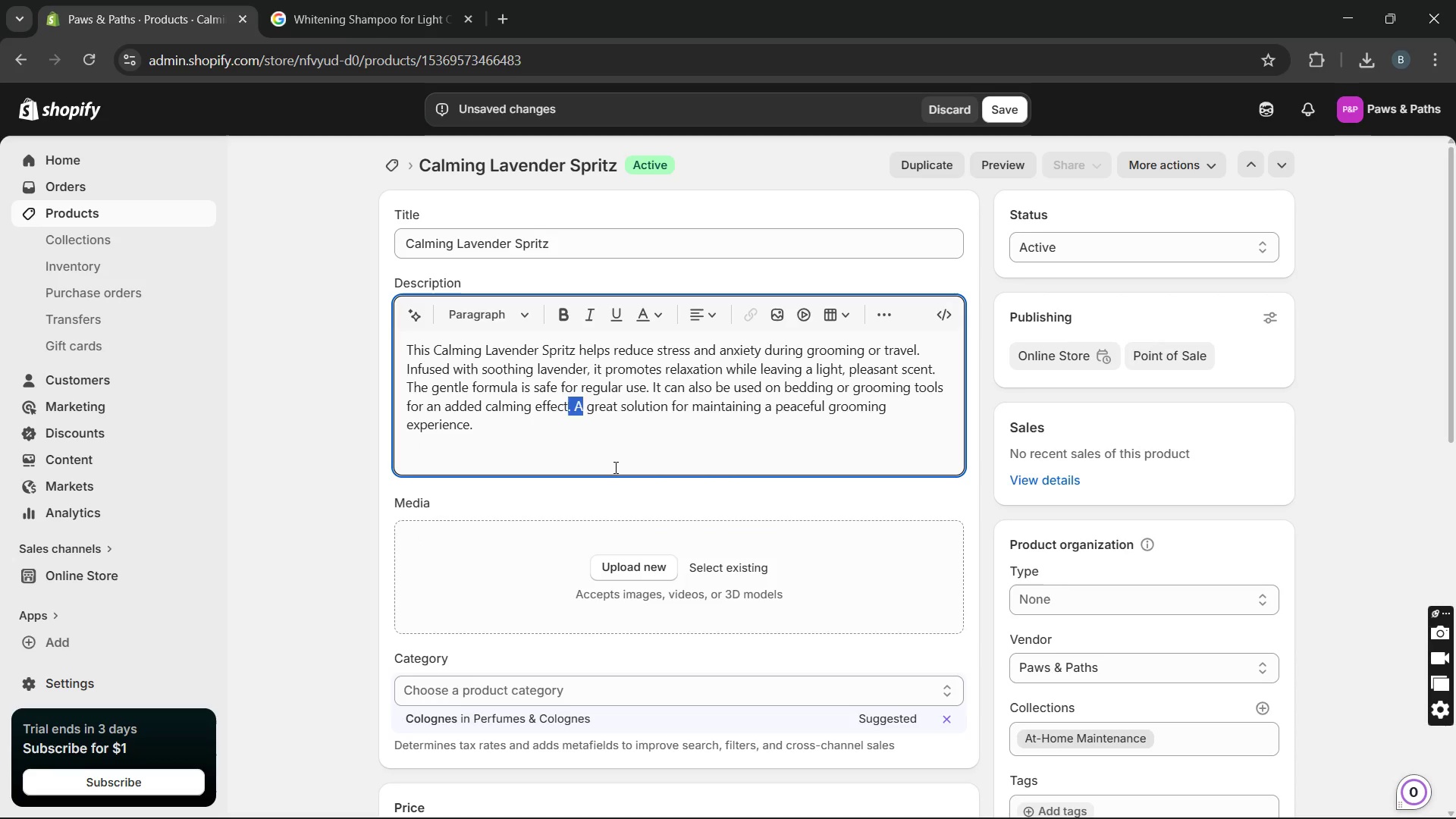 
key(Unknown)
 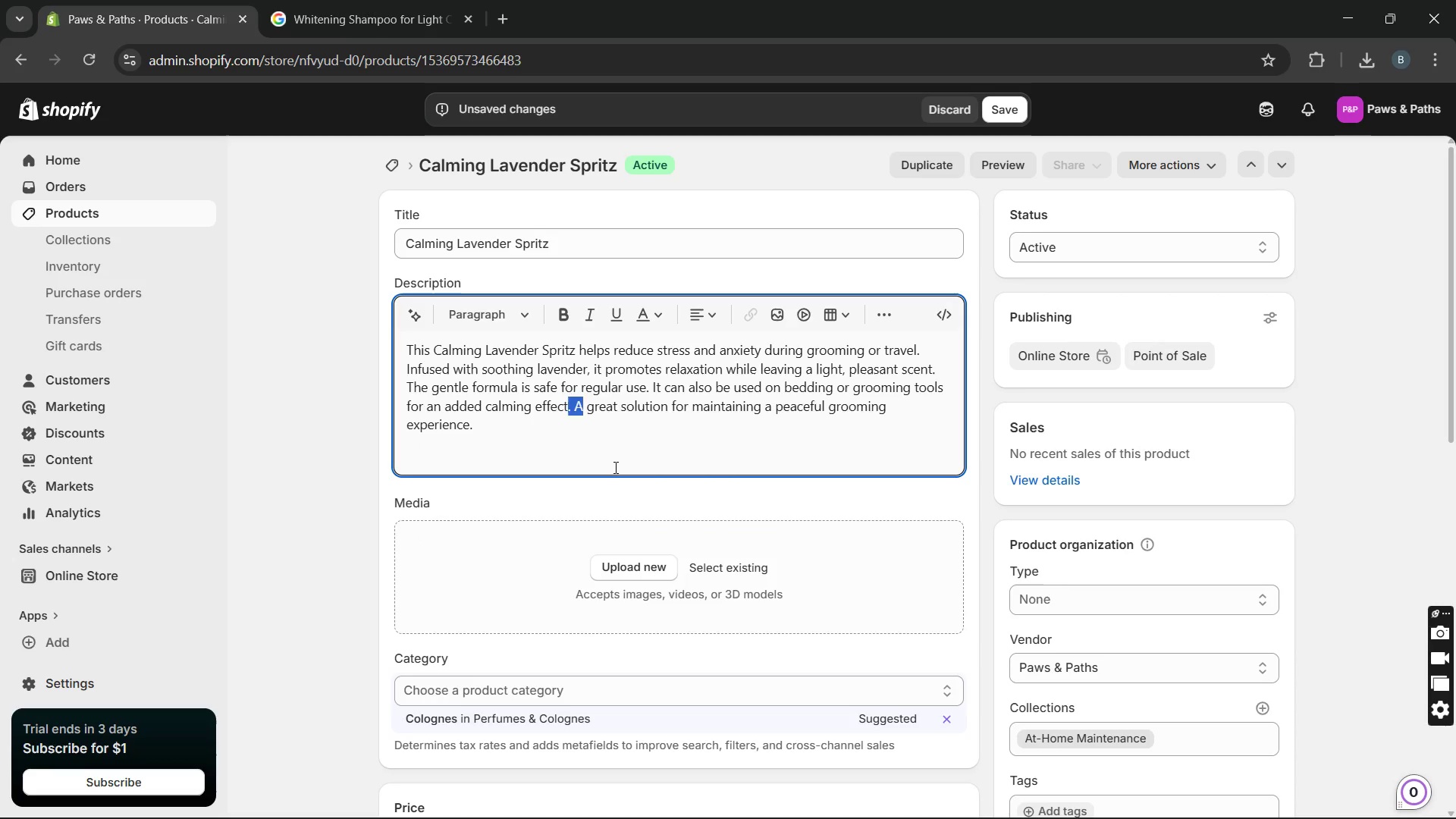 
key(Unknown)
 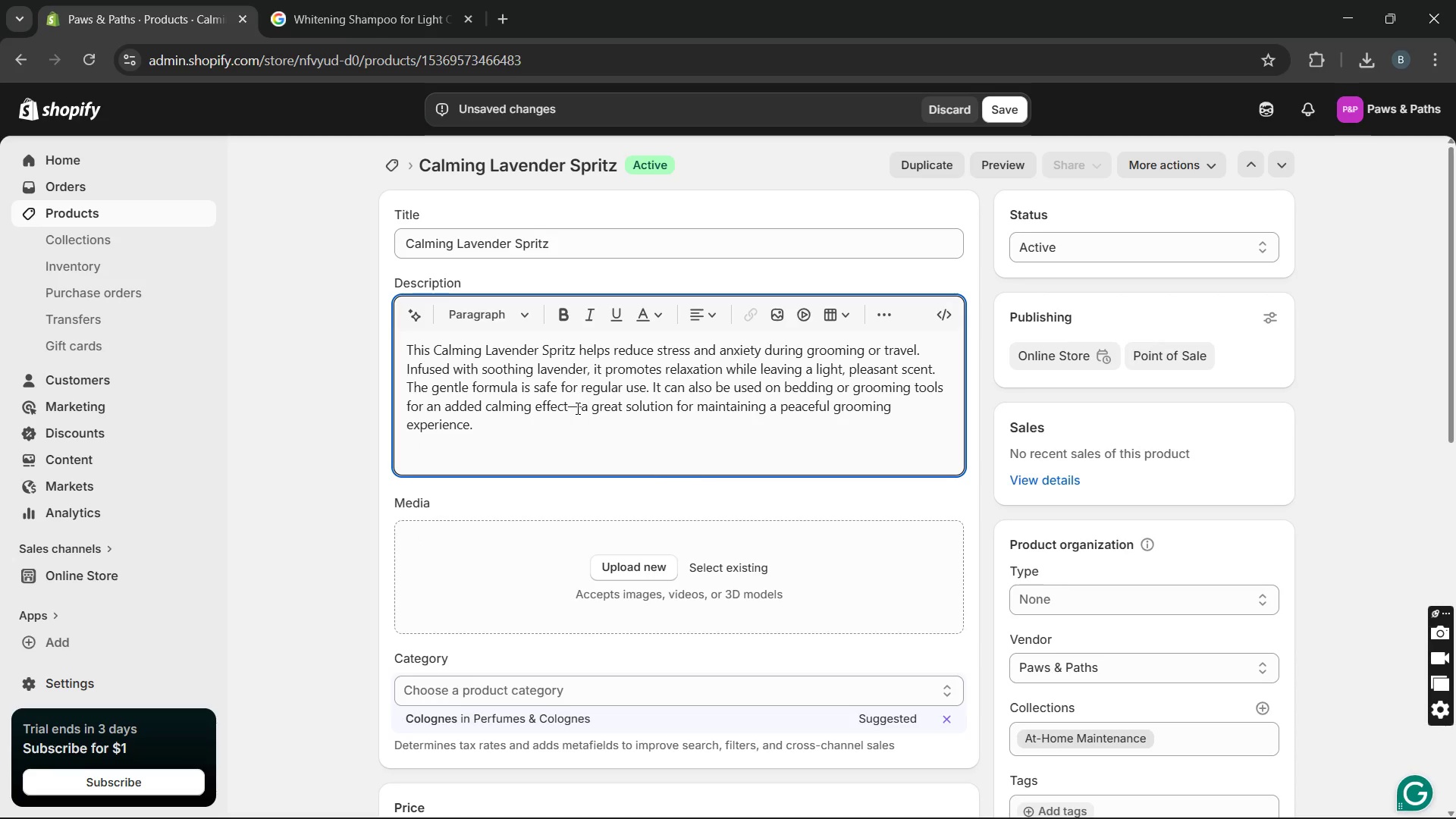 
left_click([582, 408])
 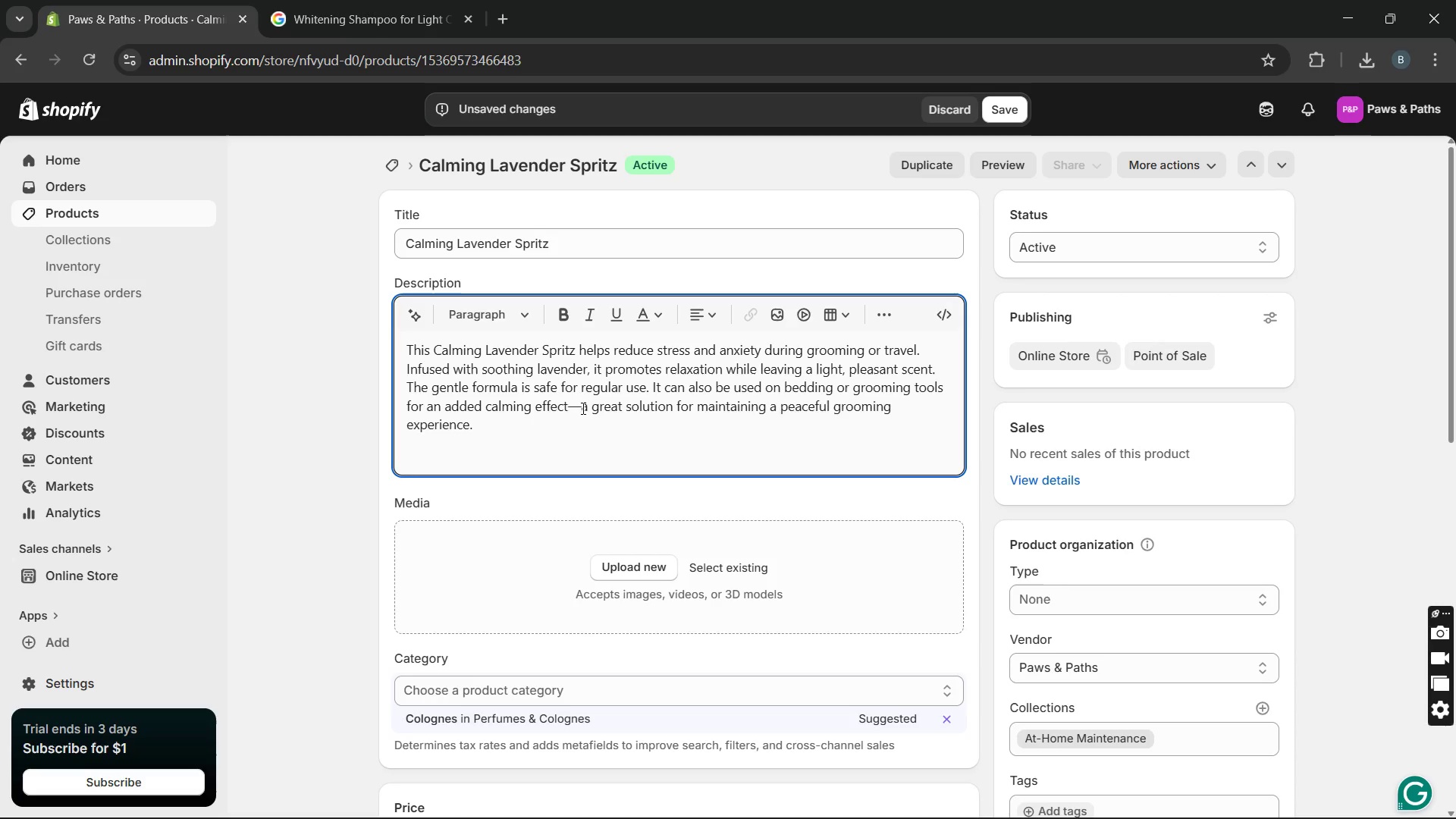 
key(Backspace)
 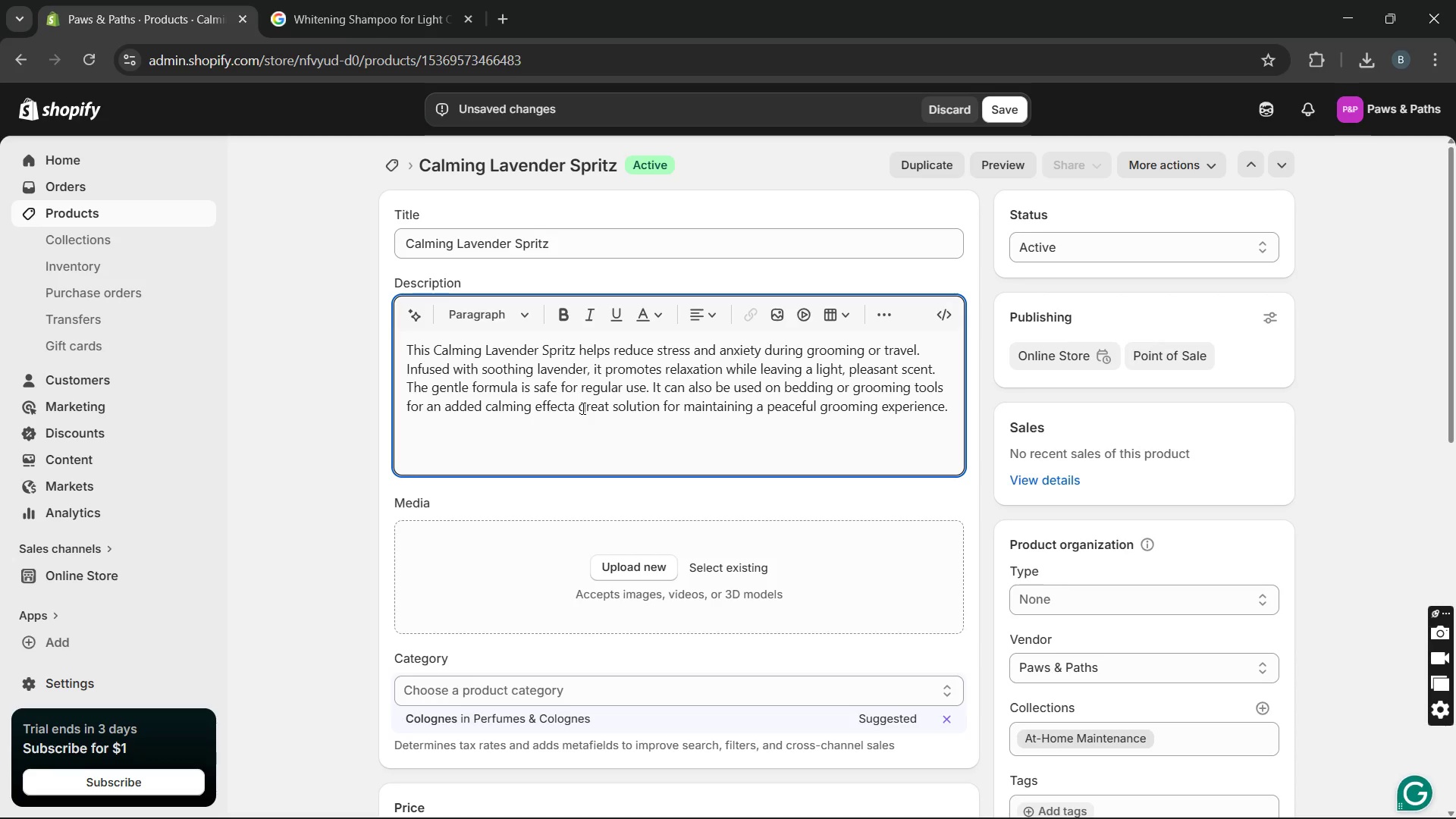 
key(Comma)
 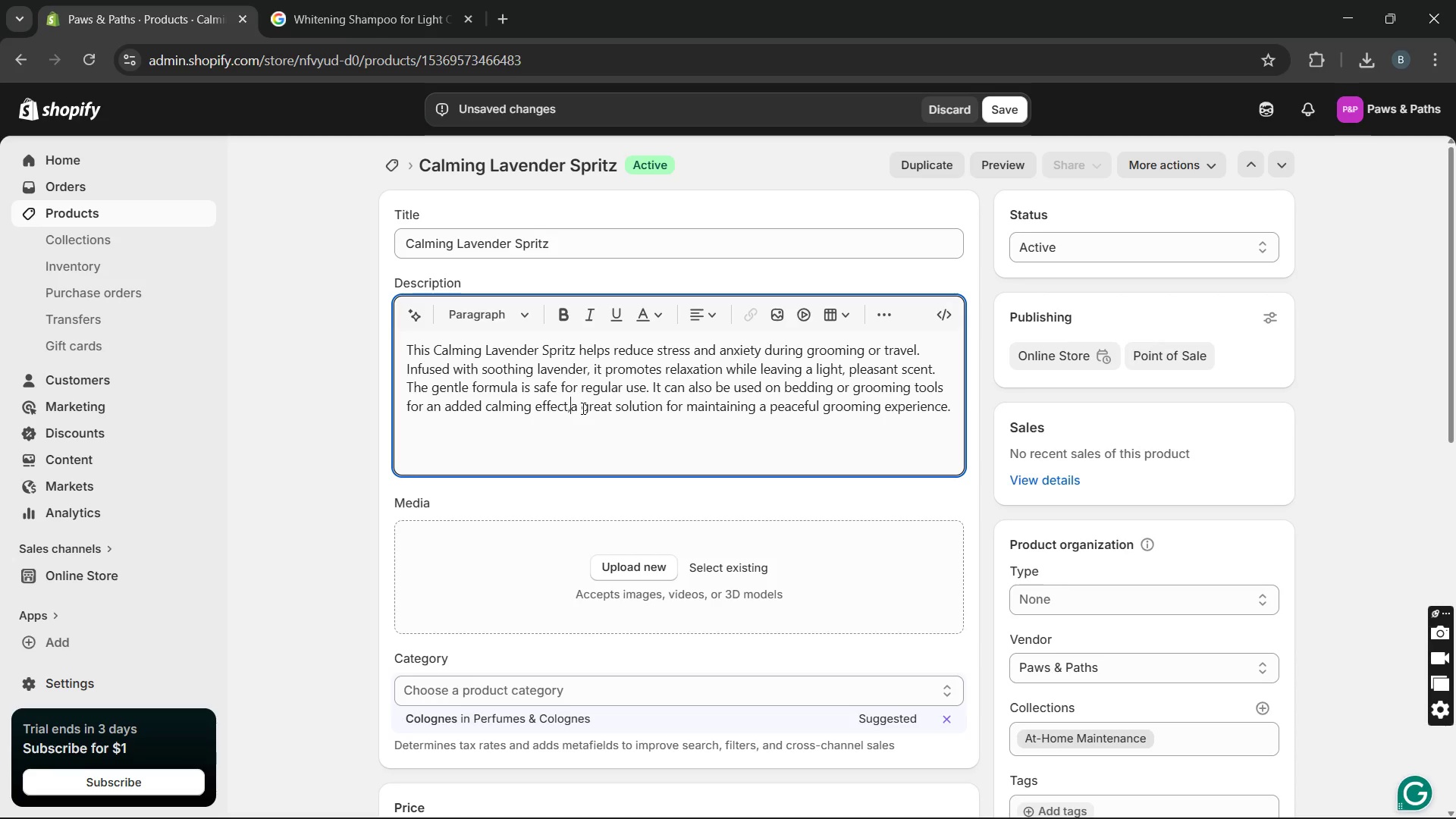 
key(Space)
 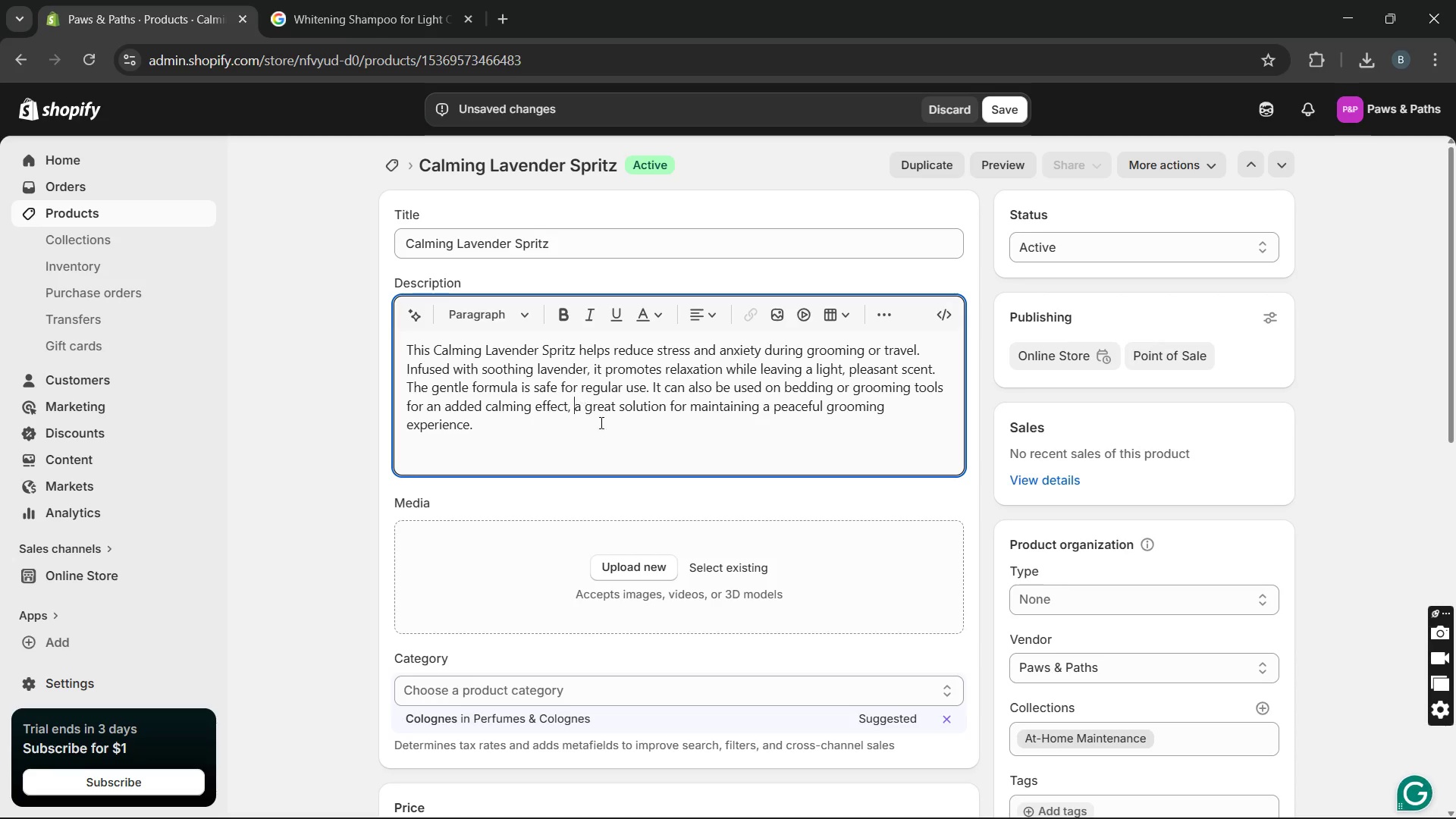 
left_click([605, 425])
 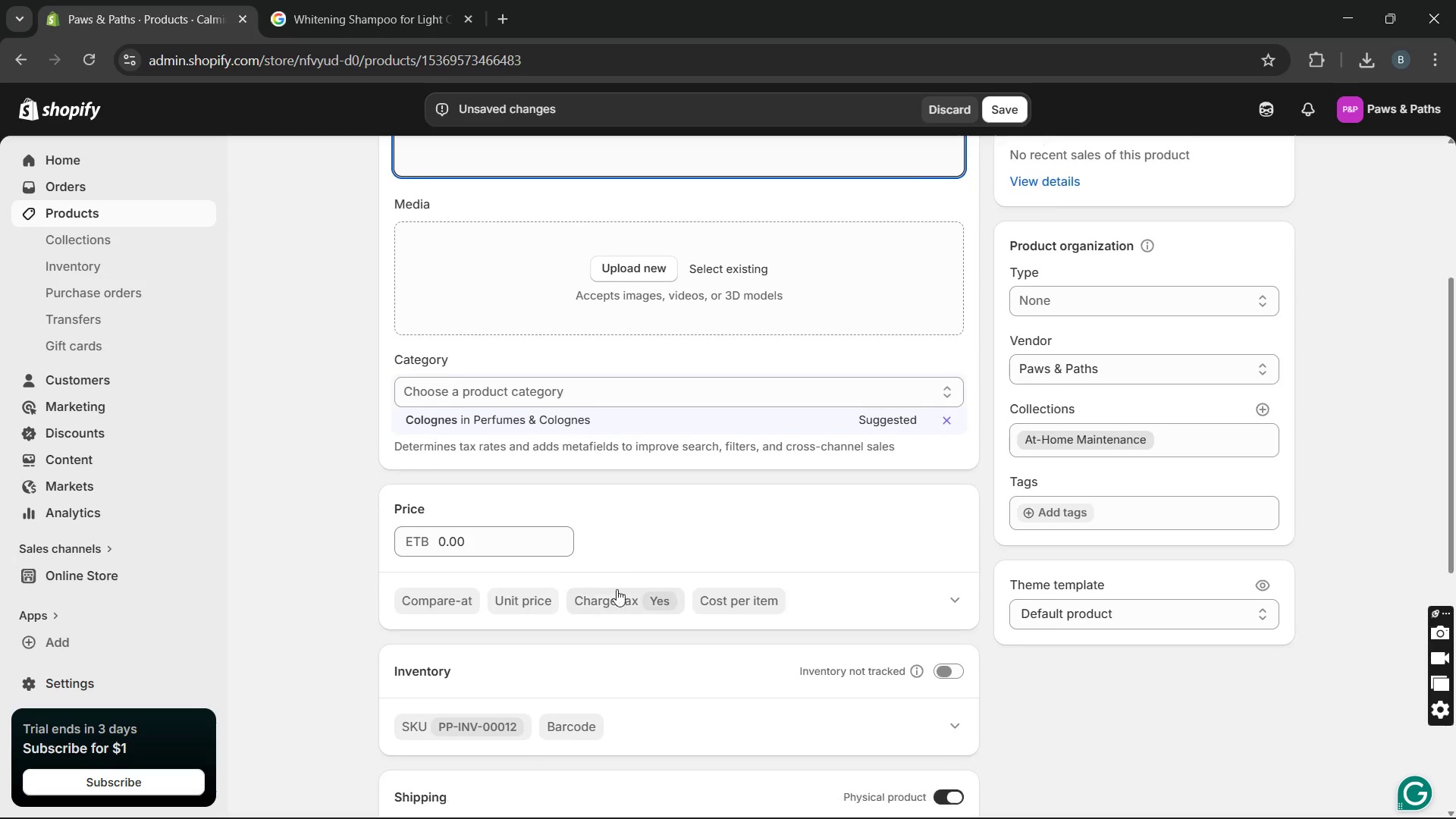 
wait(7.44)
 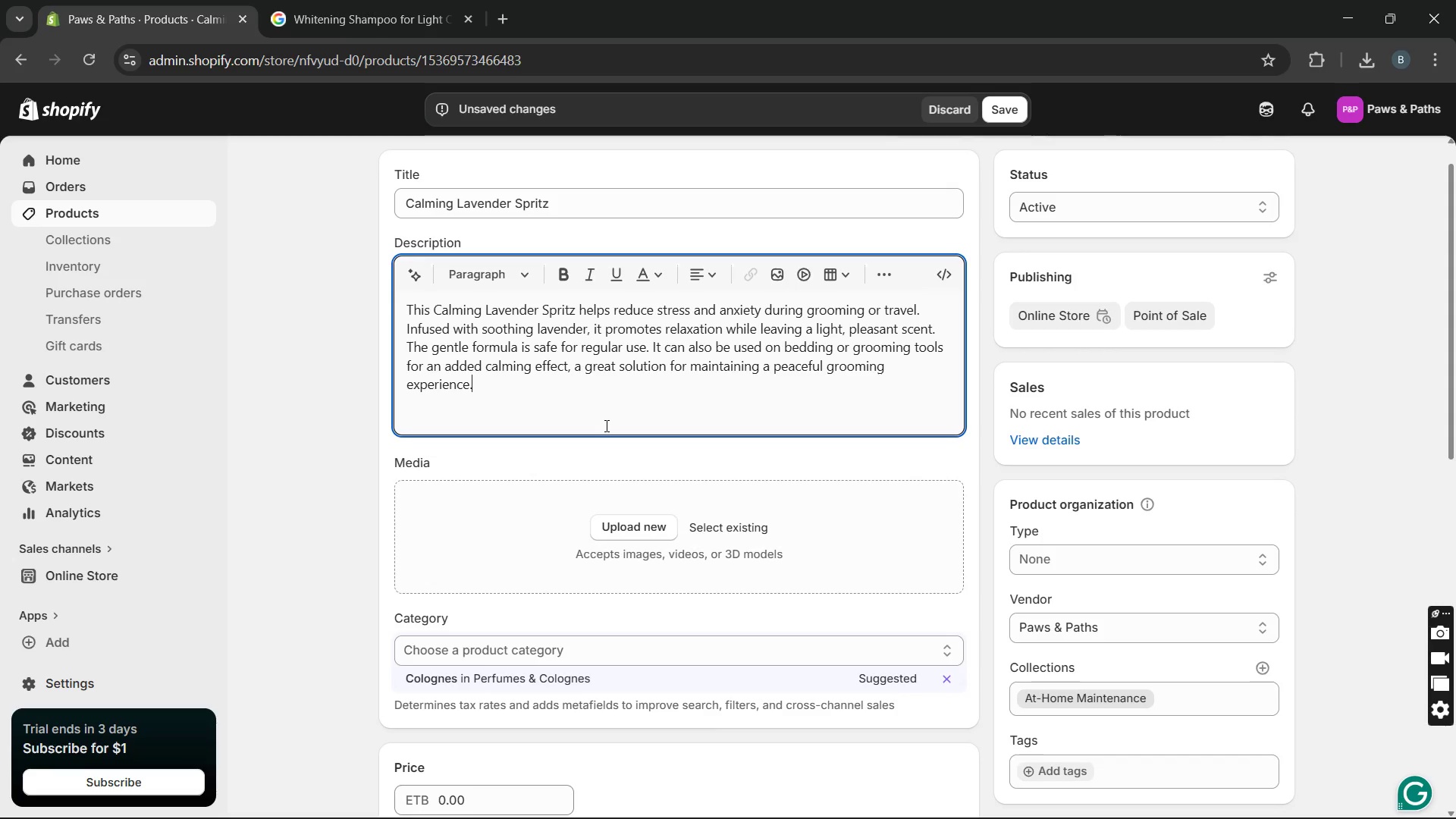 
left_click([937, 650])
 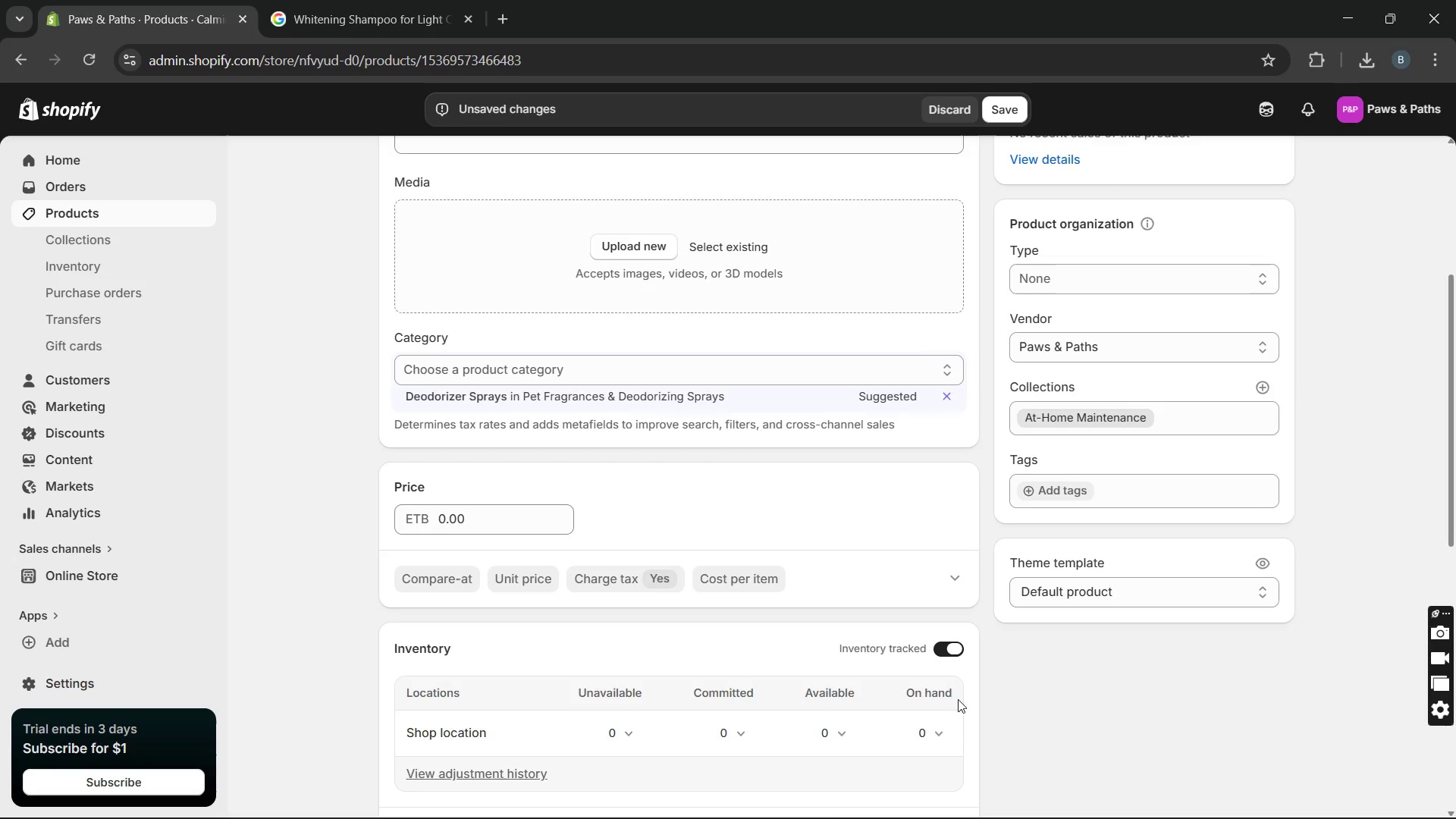 
wait(8.03)
 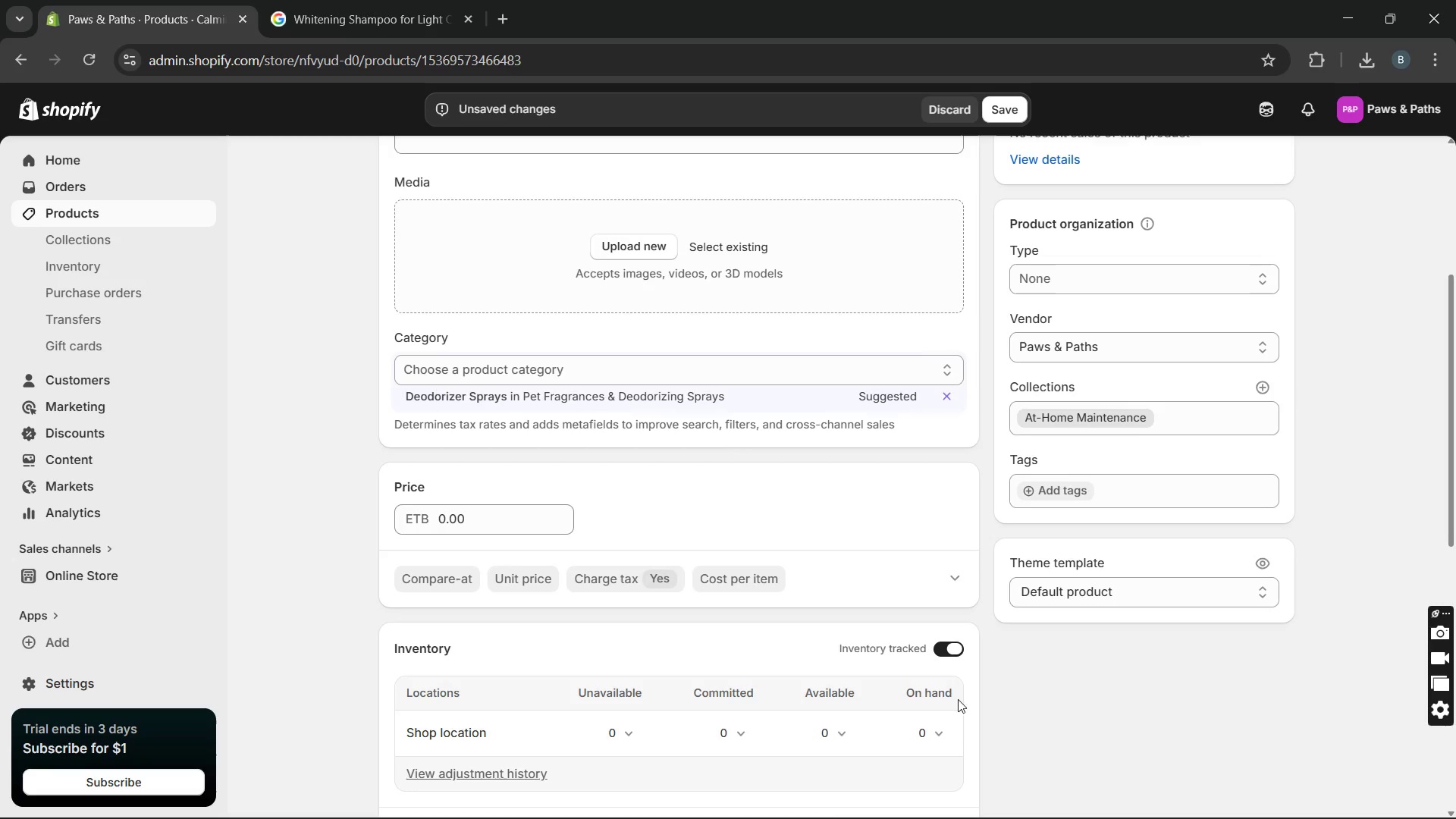 
left_click([939, 718])
 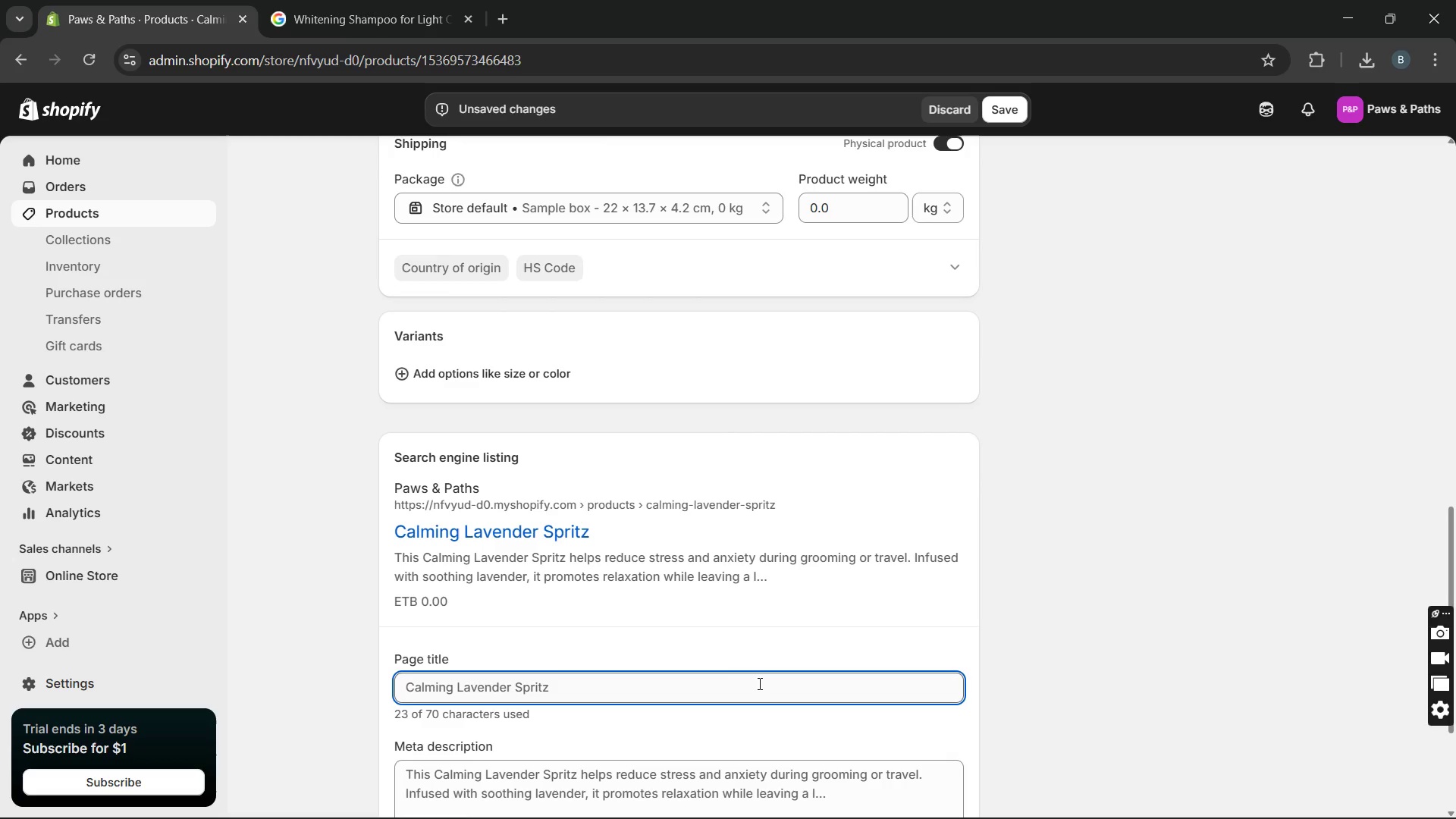 
wait(5.09)
 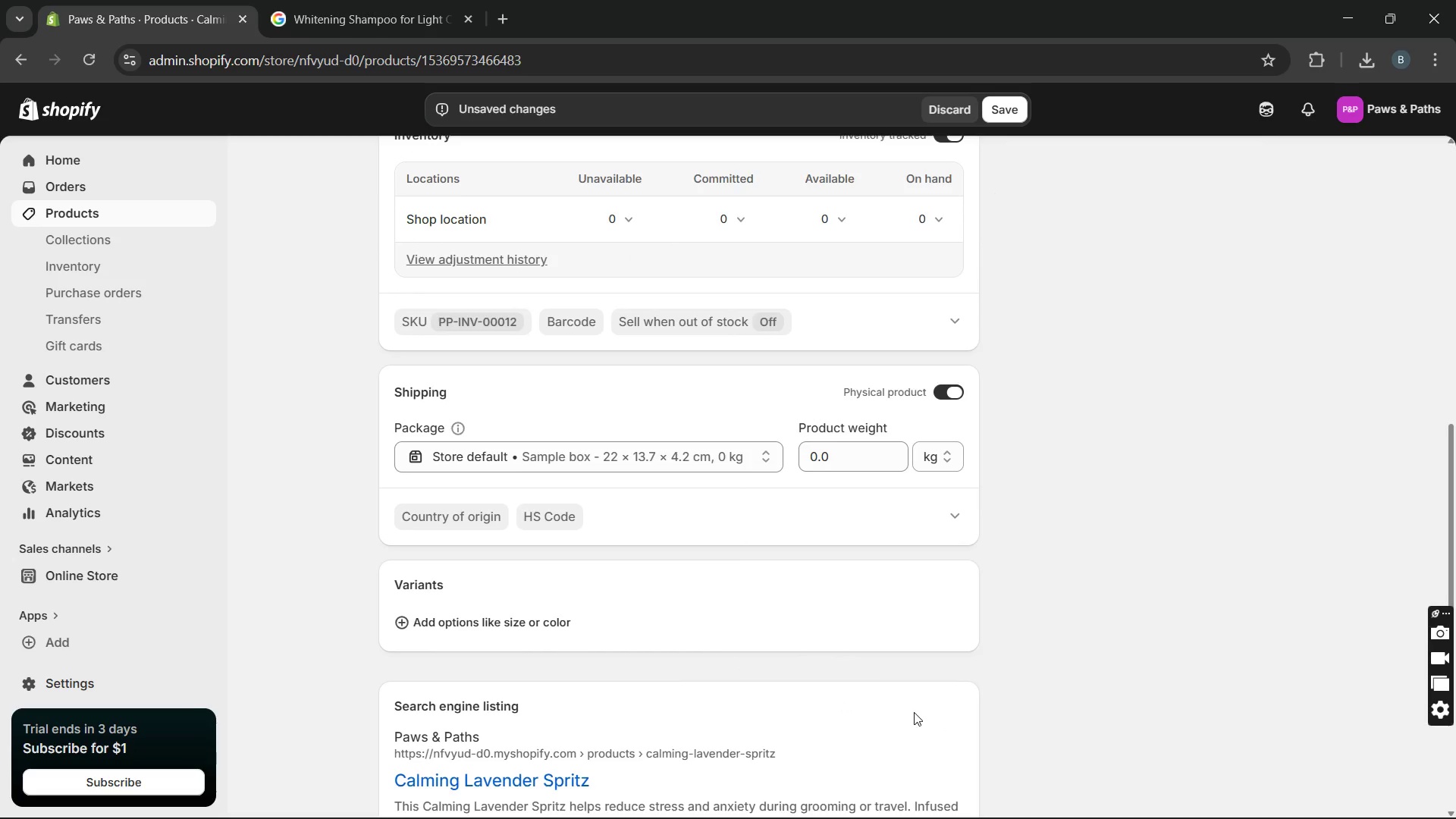 
left_click([724, 693])
 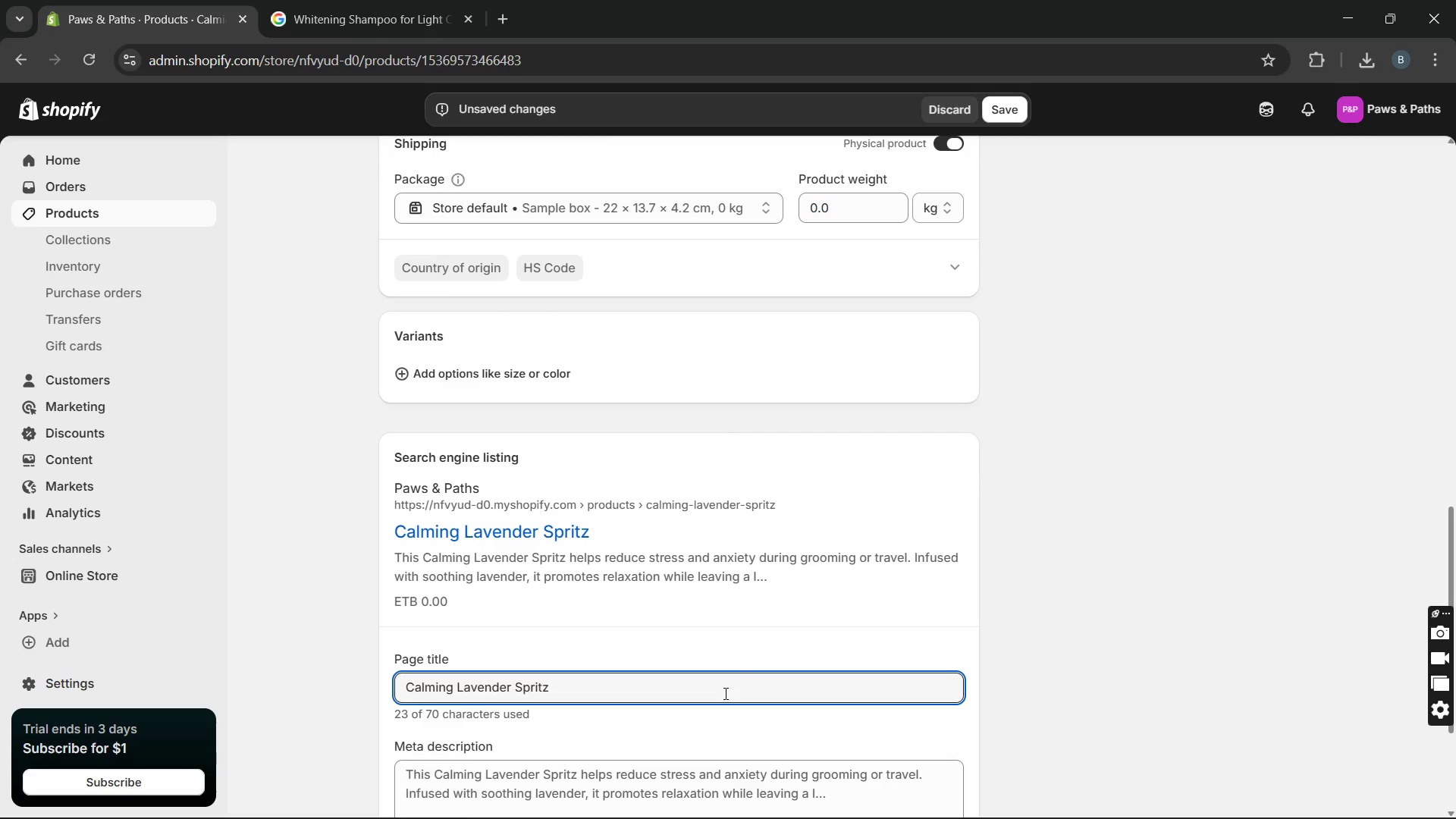 
left_click_drag(start_coordinate=[724, 693], to_coordinate=[494, 689])
 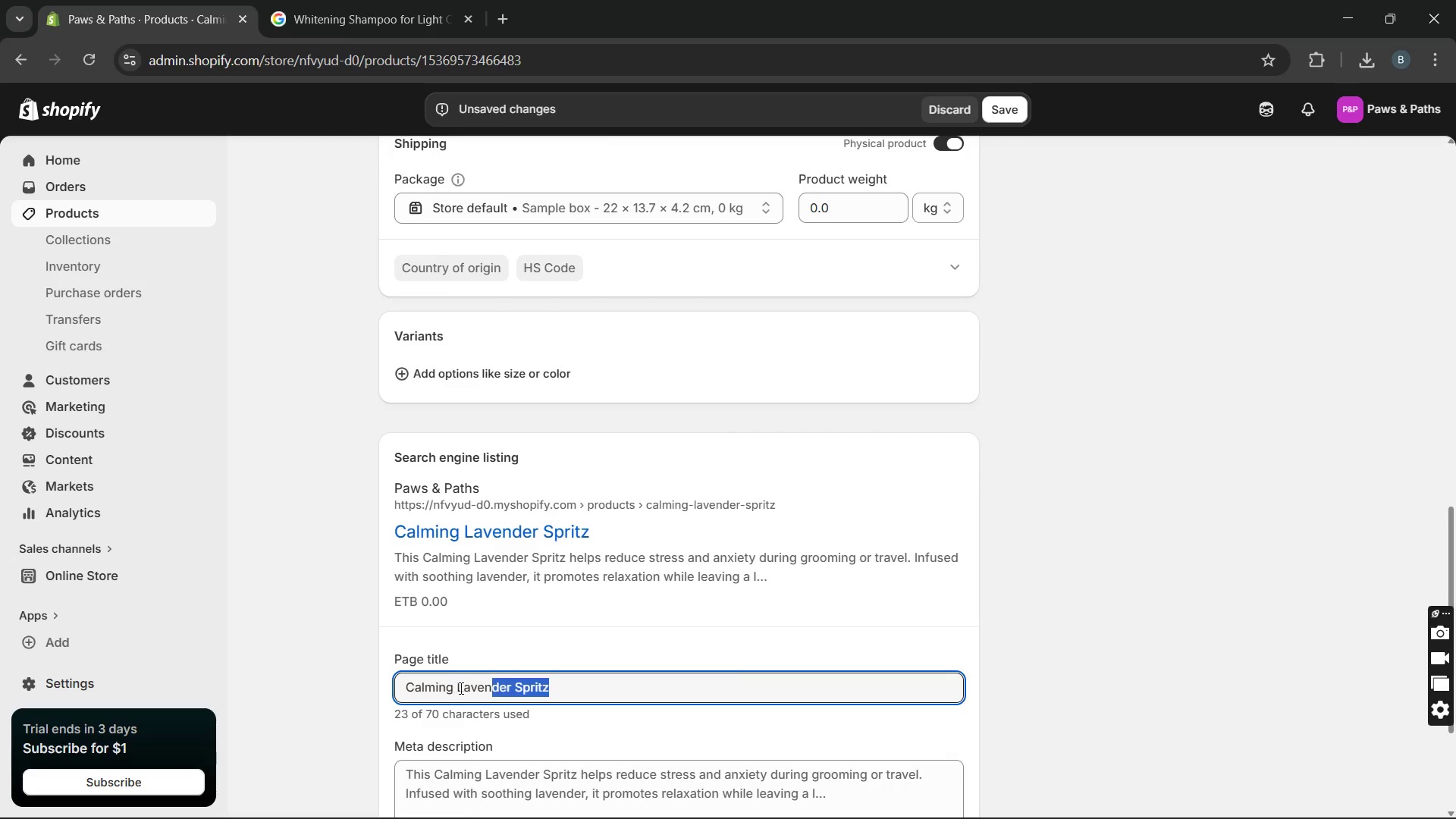 
left_click([460, 688])
 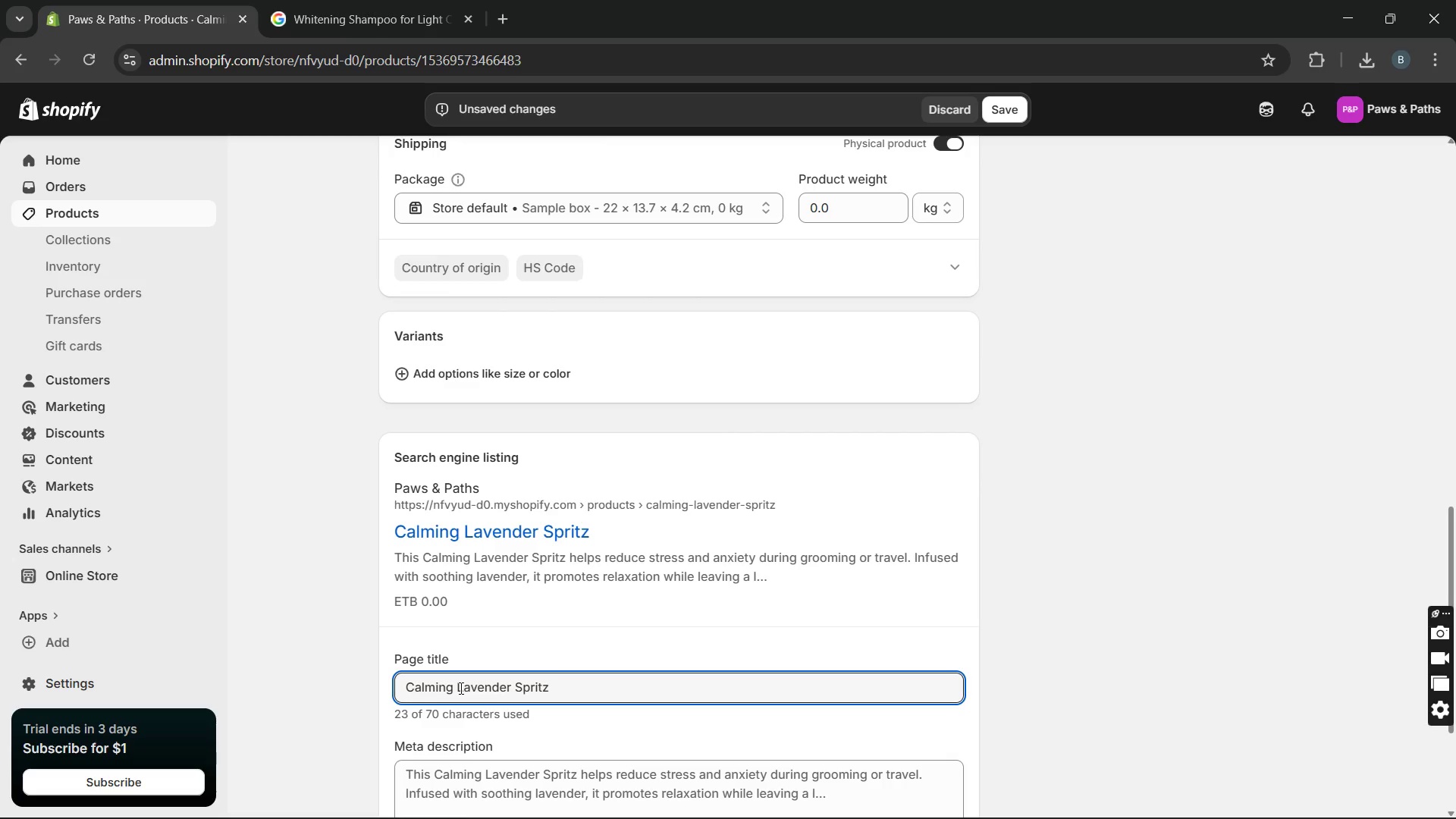 
type(Spray for Dogs [Break] )
 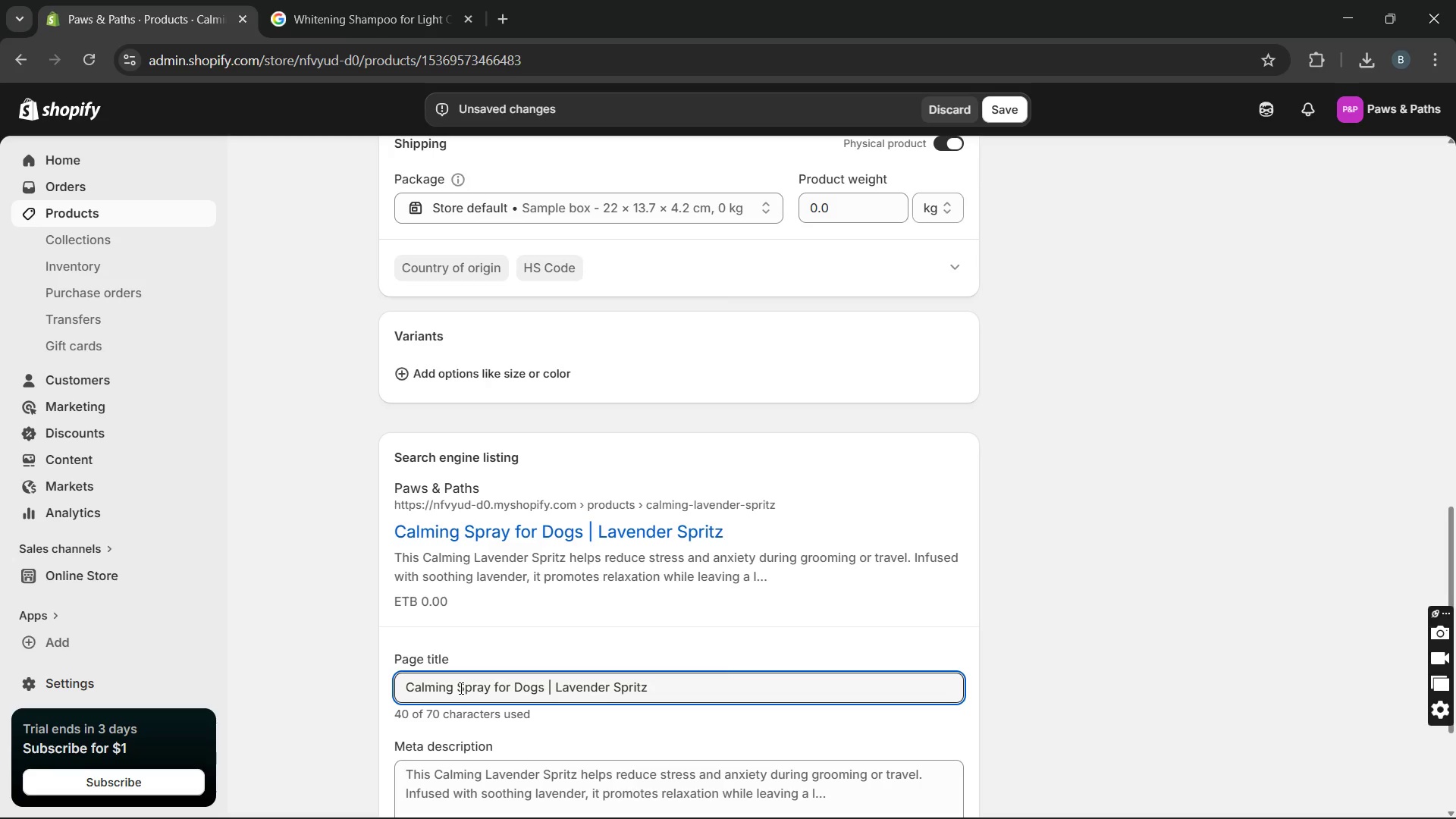 
left_click_drag(start_coordinate=[670, 691], to_coordinate=[610, 689])
 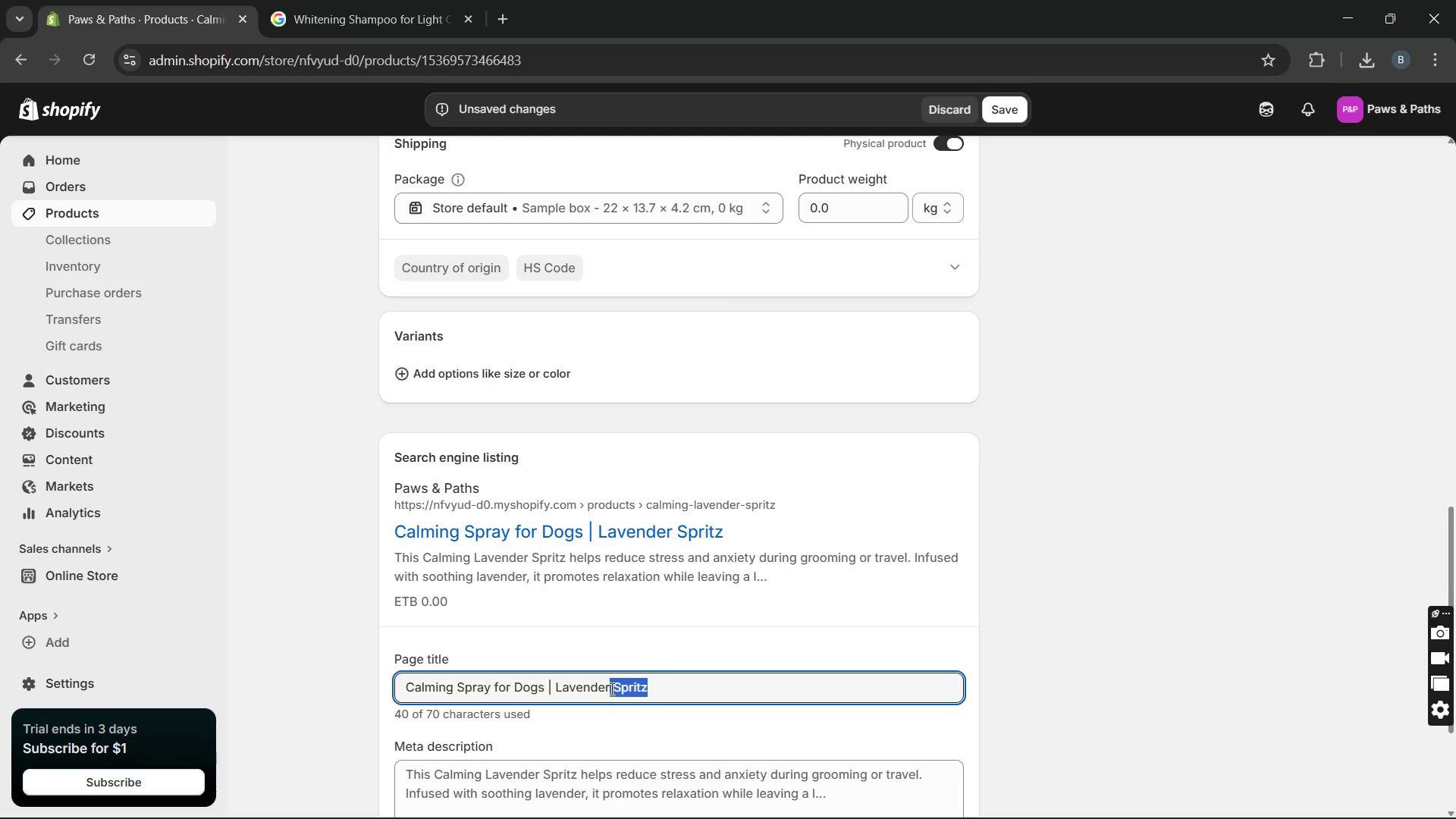 
type( Grooming Mist)
 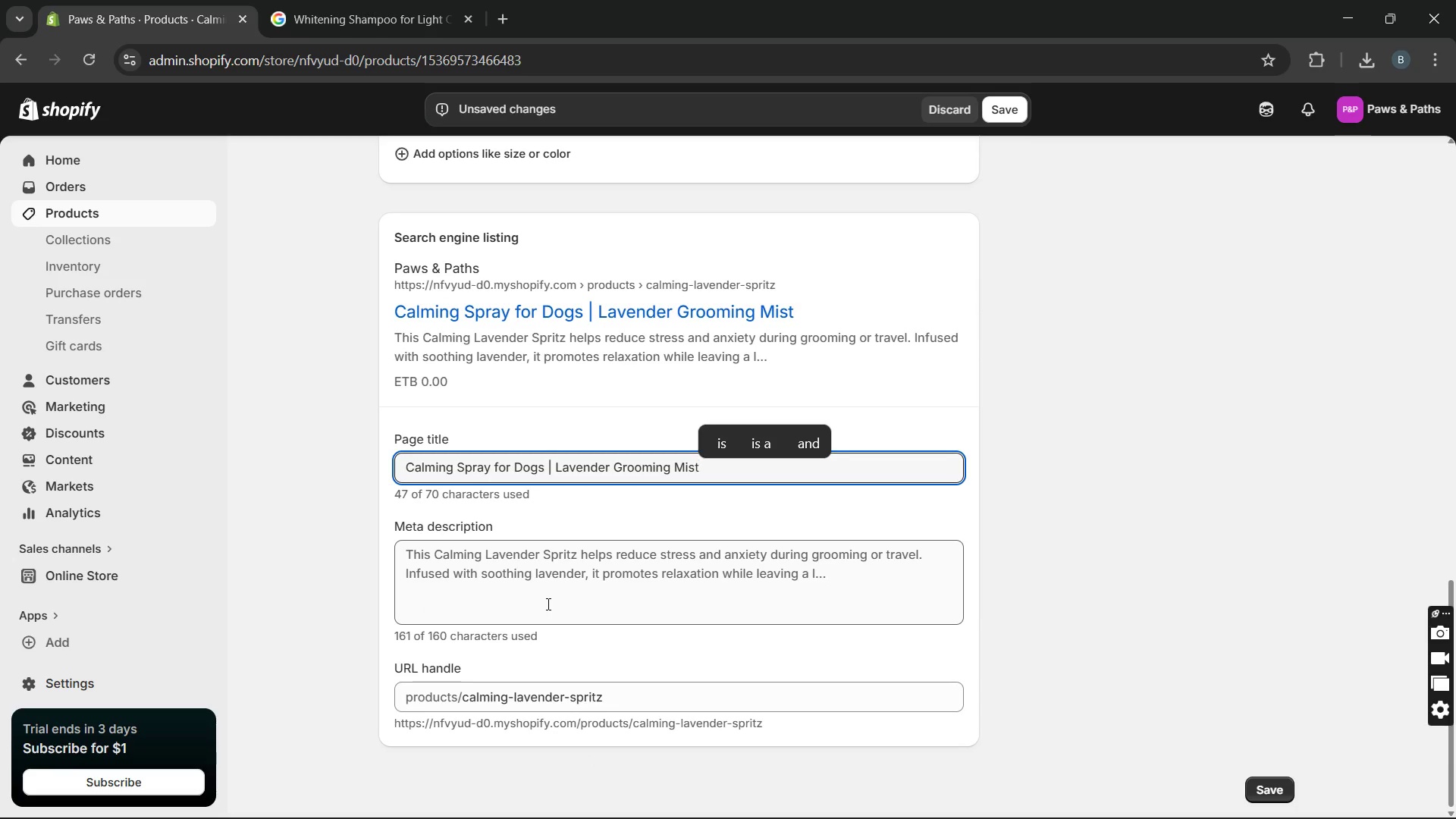 
double_click([554, 585])
 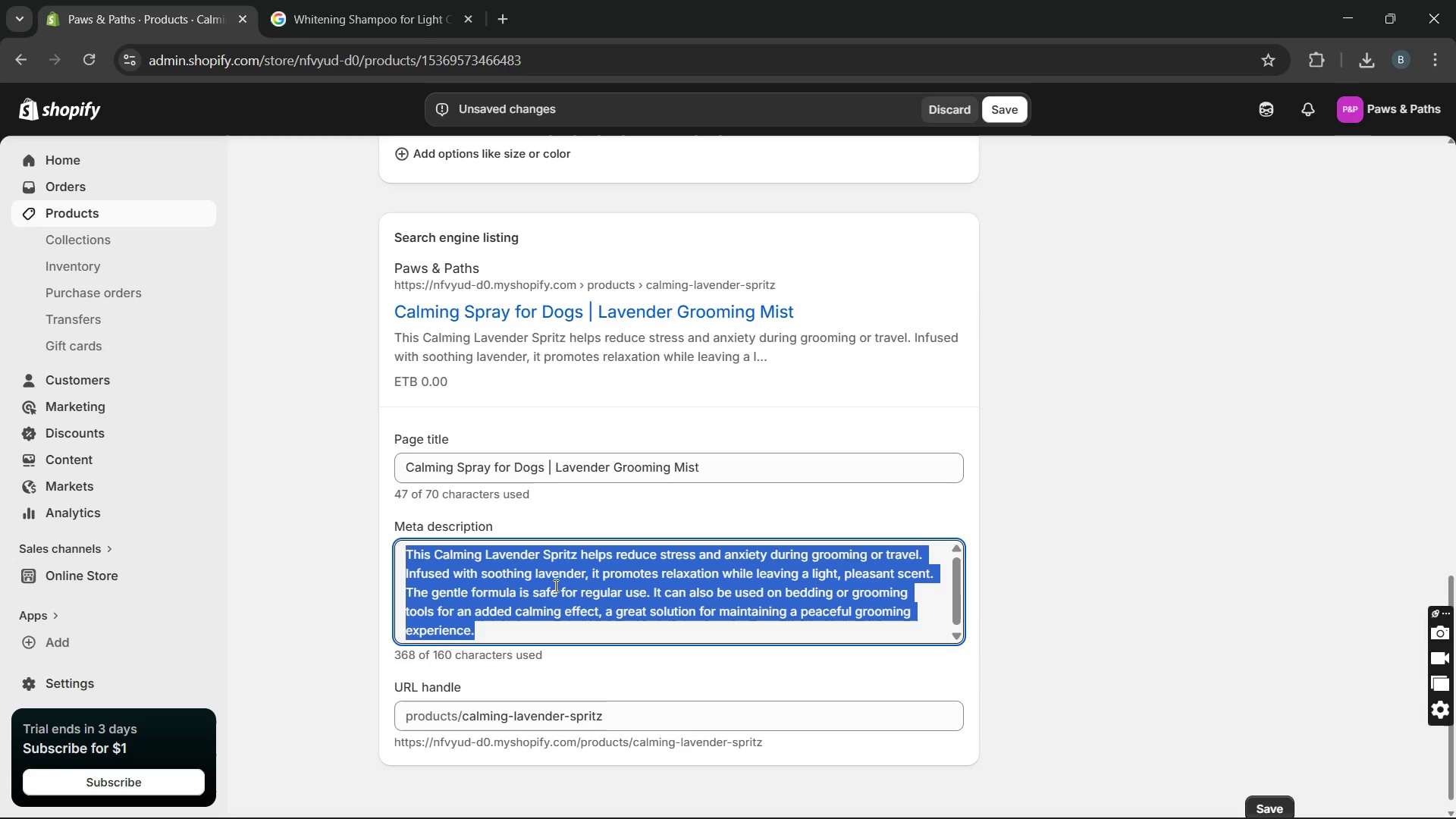 
triple_click([554, 585])
 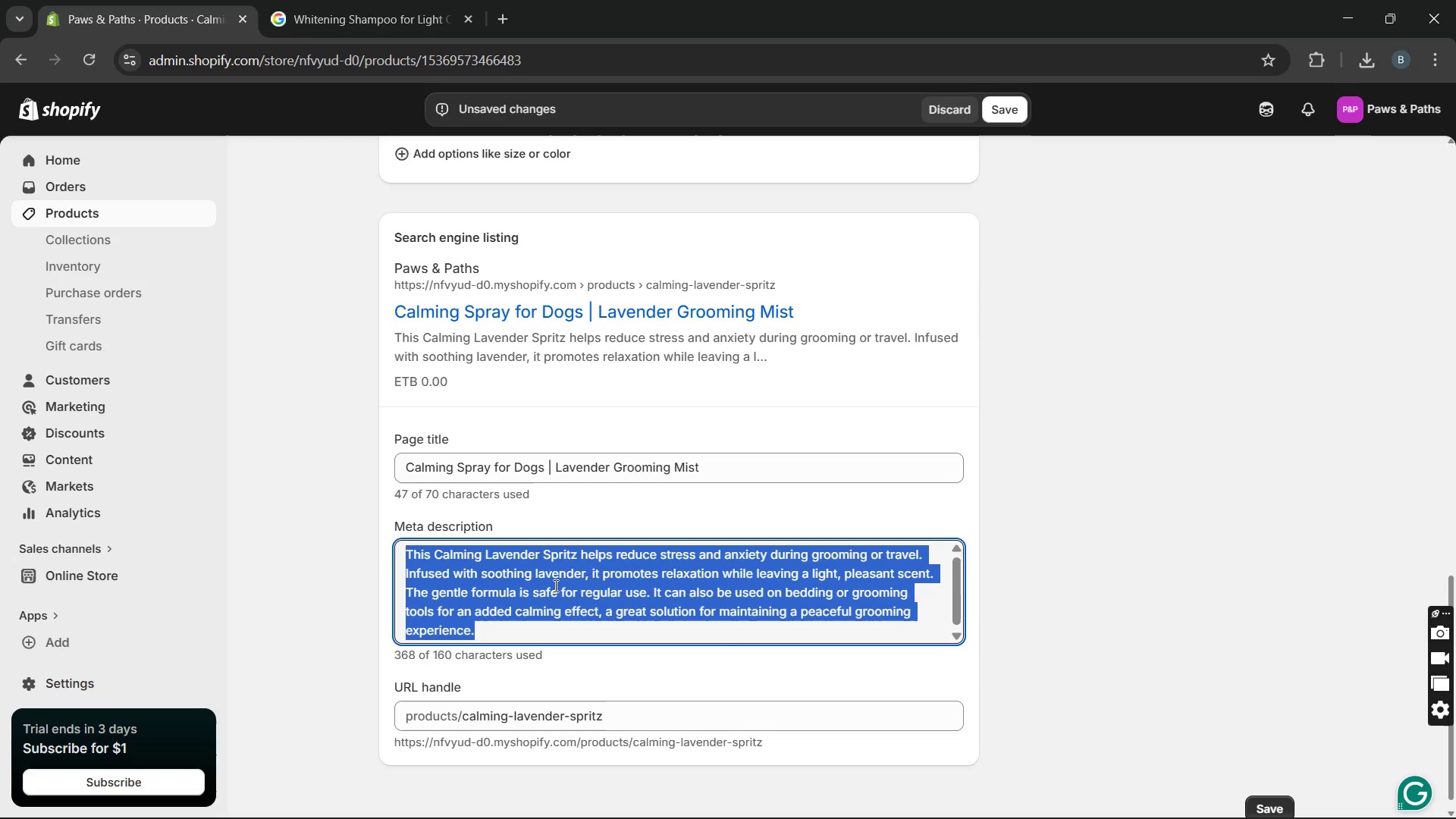 
type(Reduce pet anxiety with a soothing lavender spa)
key(Backspace)
type(ray perfect foe grooming and travel. Shop today.)
 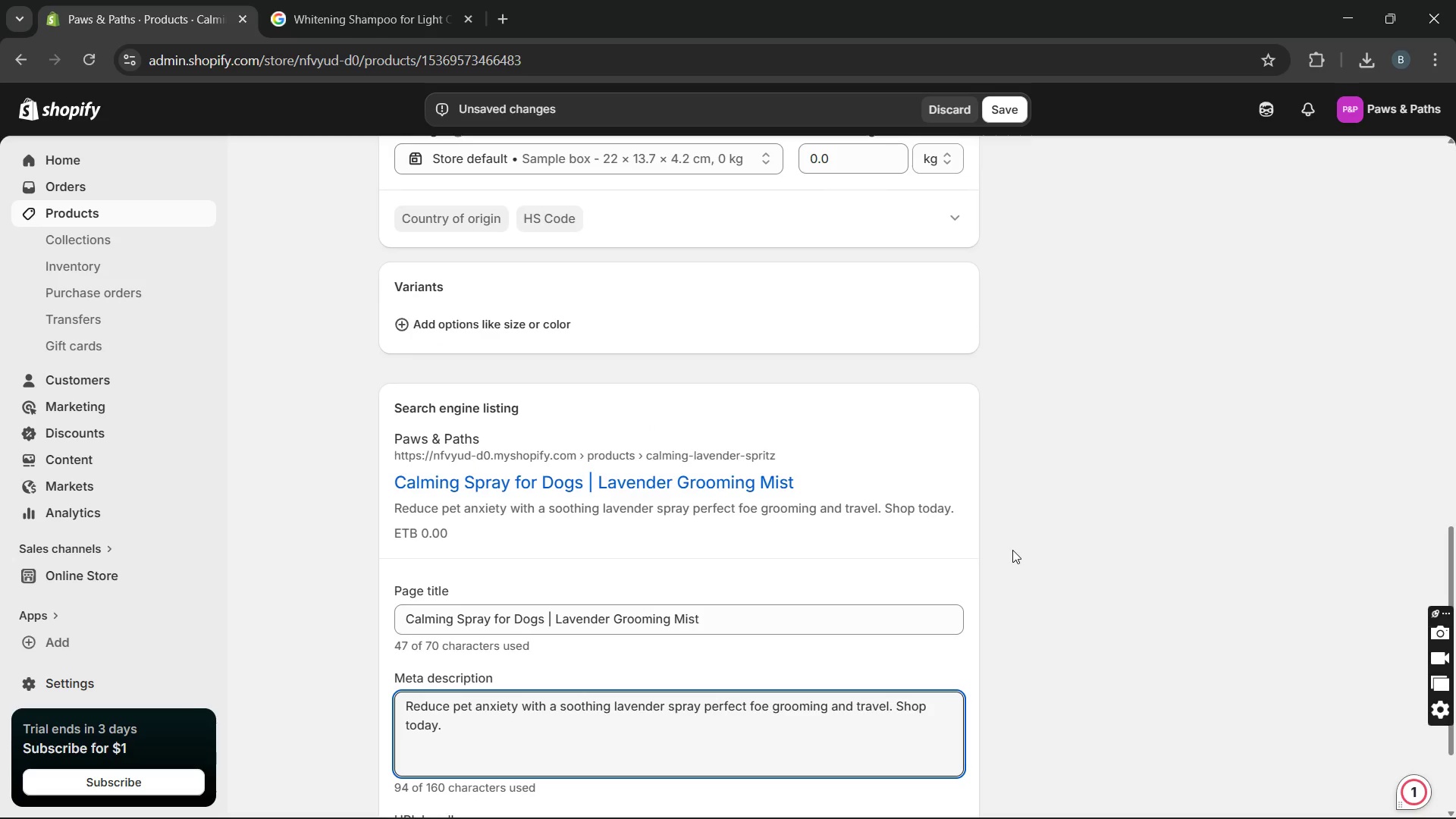 
wait(7.94)
 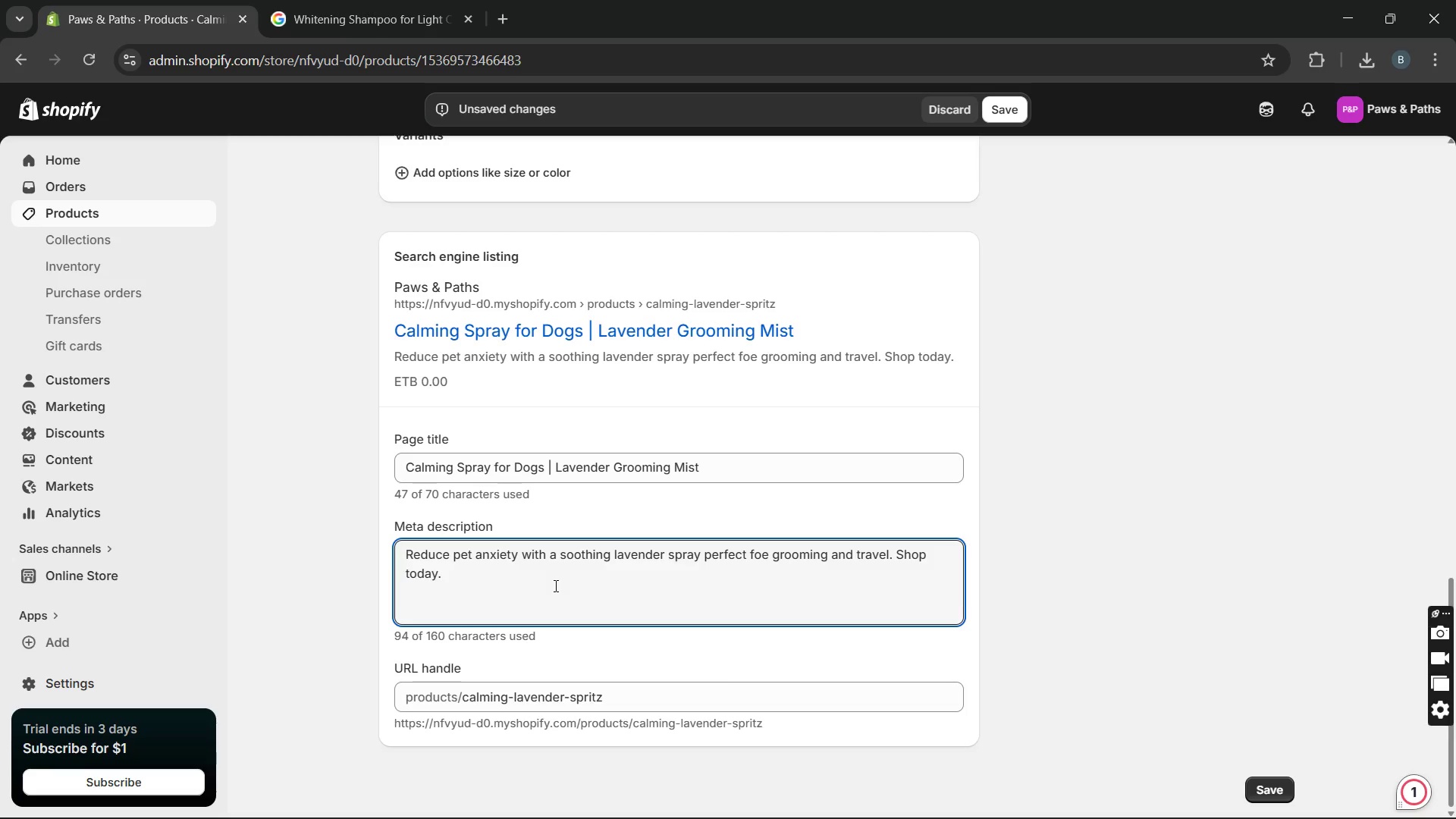 
left_click([1384, 9])
 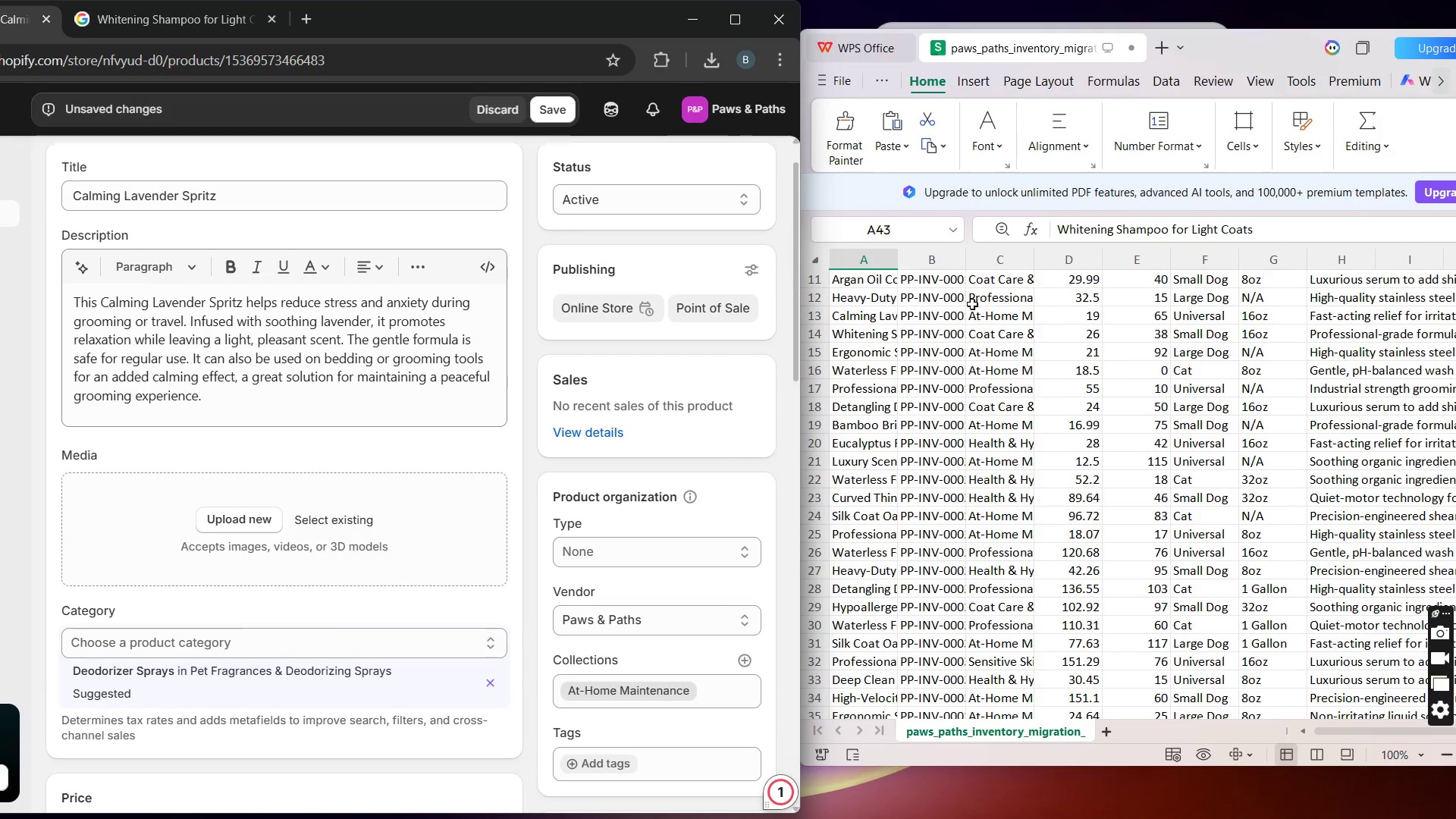 
wait(15.0)
 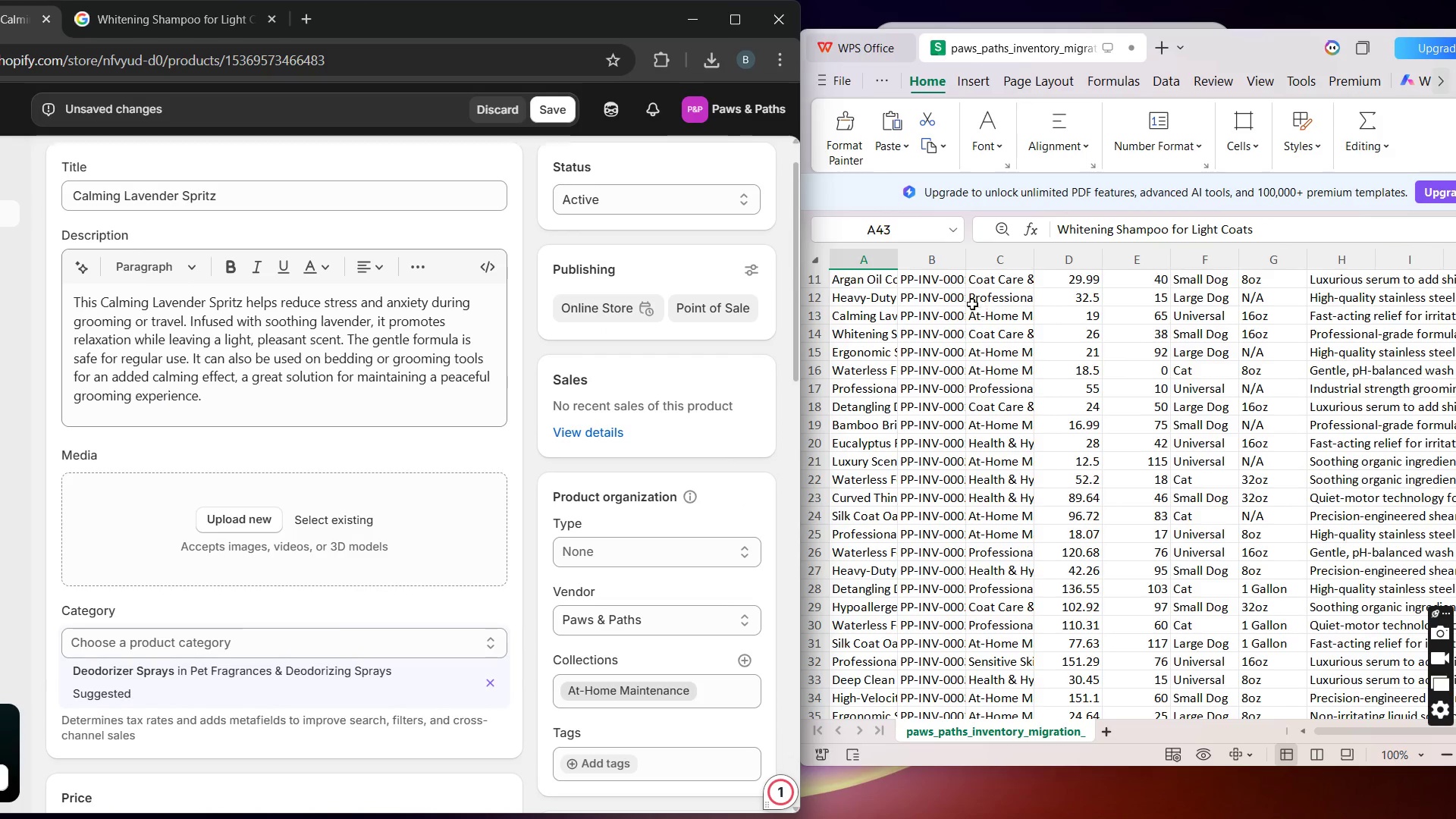 
left_click([857, 496])
 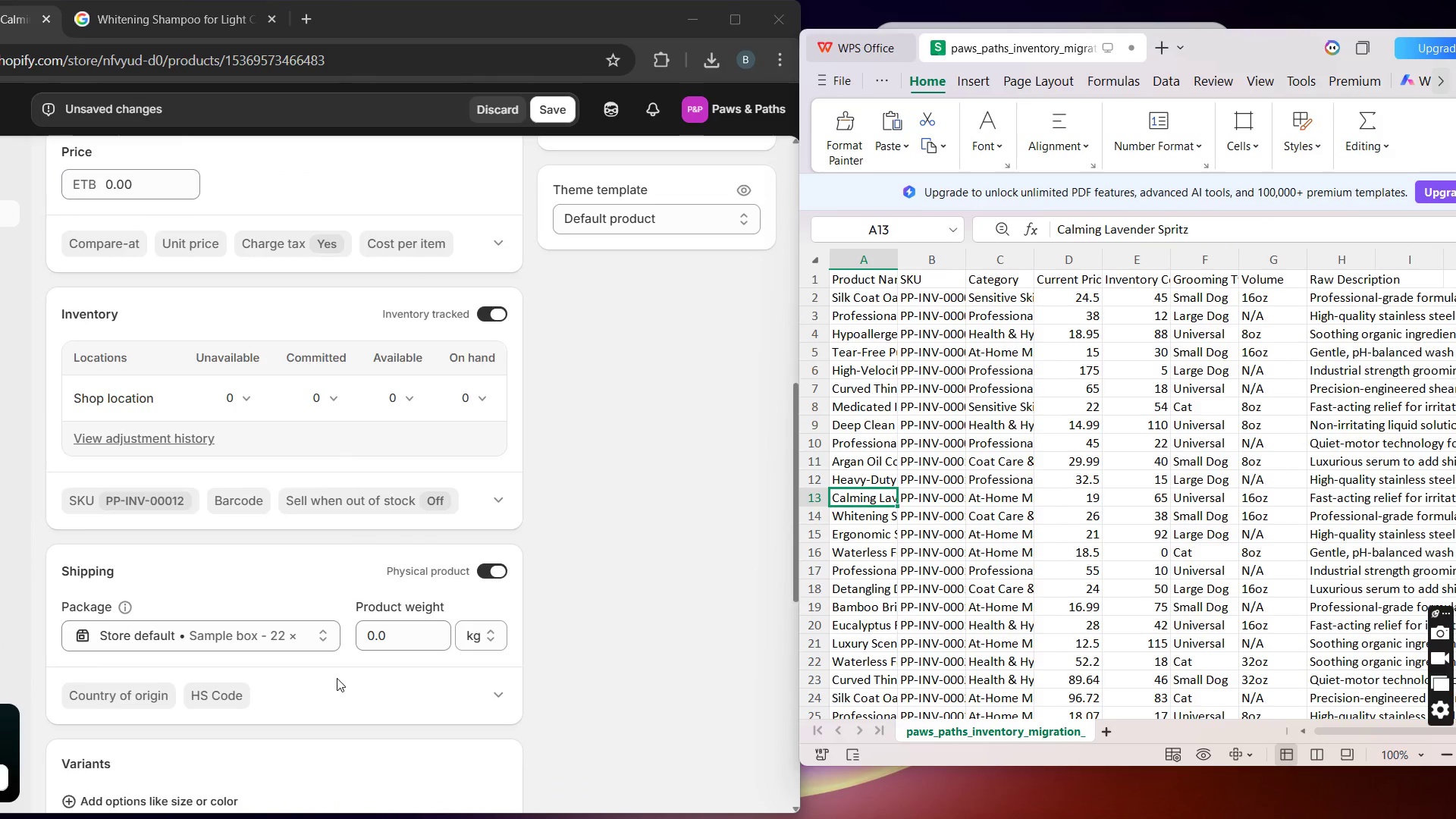 
wait(6.23)
 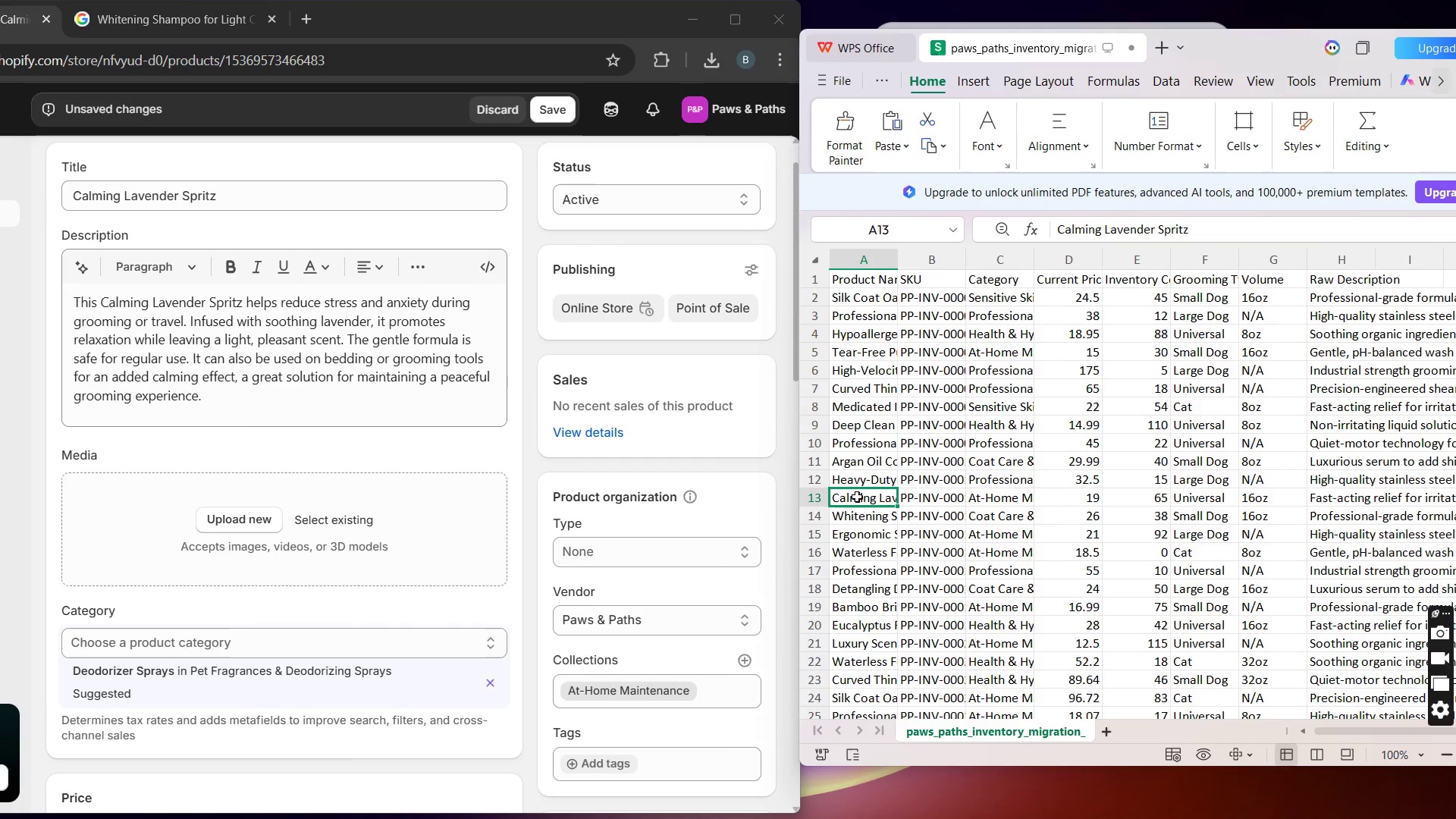 
left_click([225, 612])
 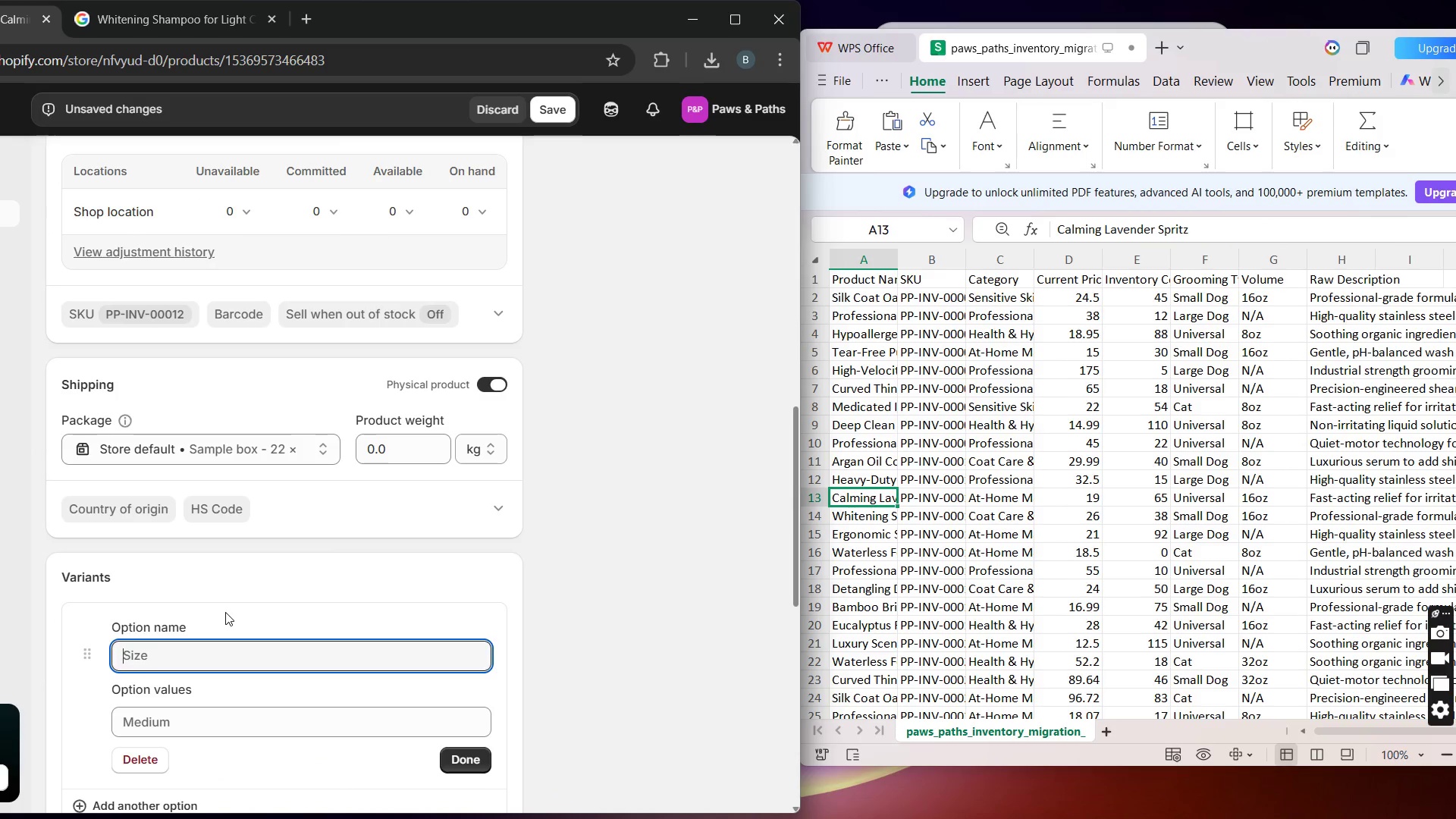 
left_click_drag(start_coordinate=[225, 612], to_coordinate=[216, 667])
 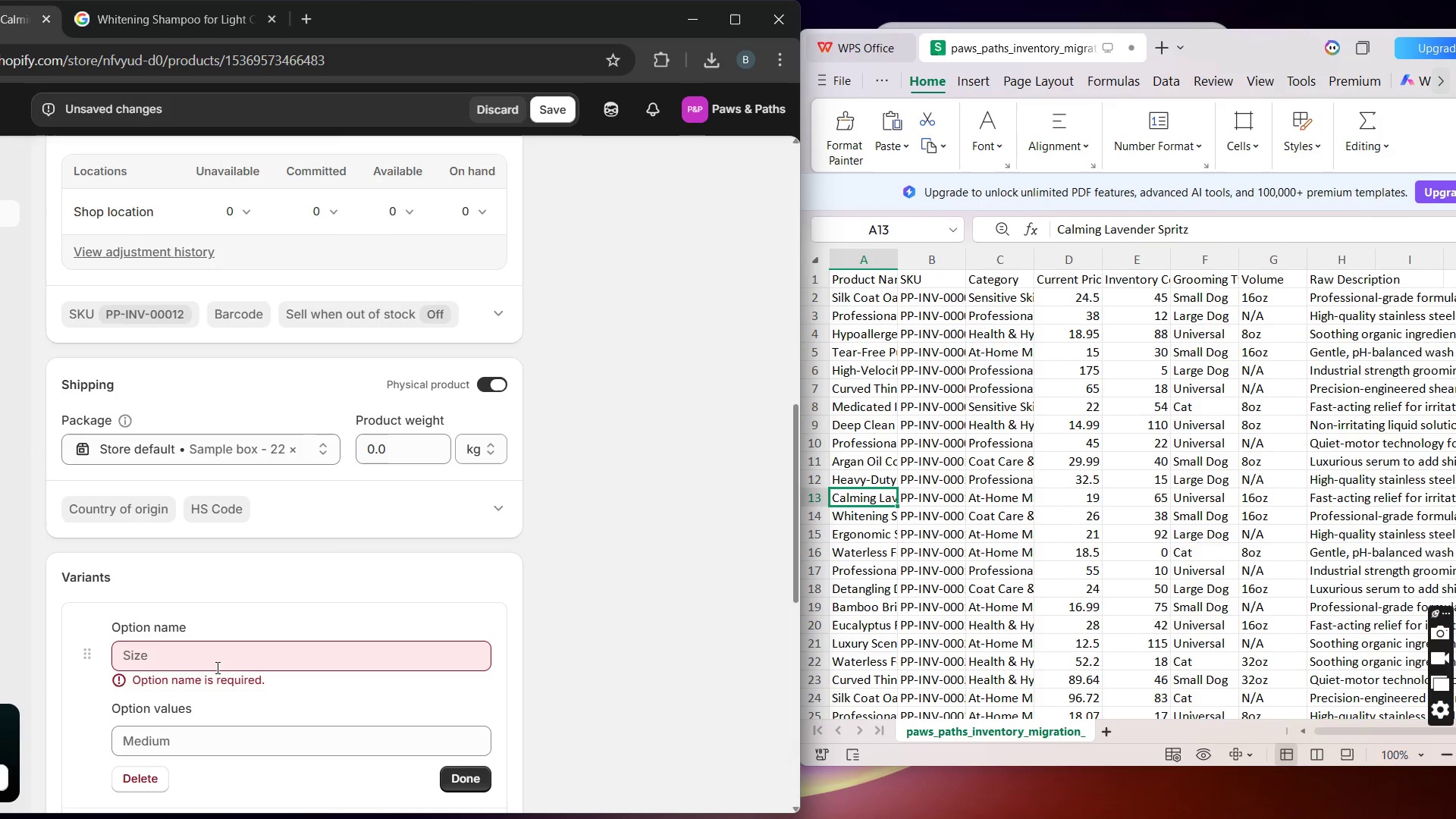 
key(CapsLock)
 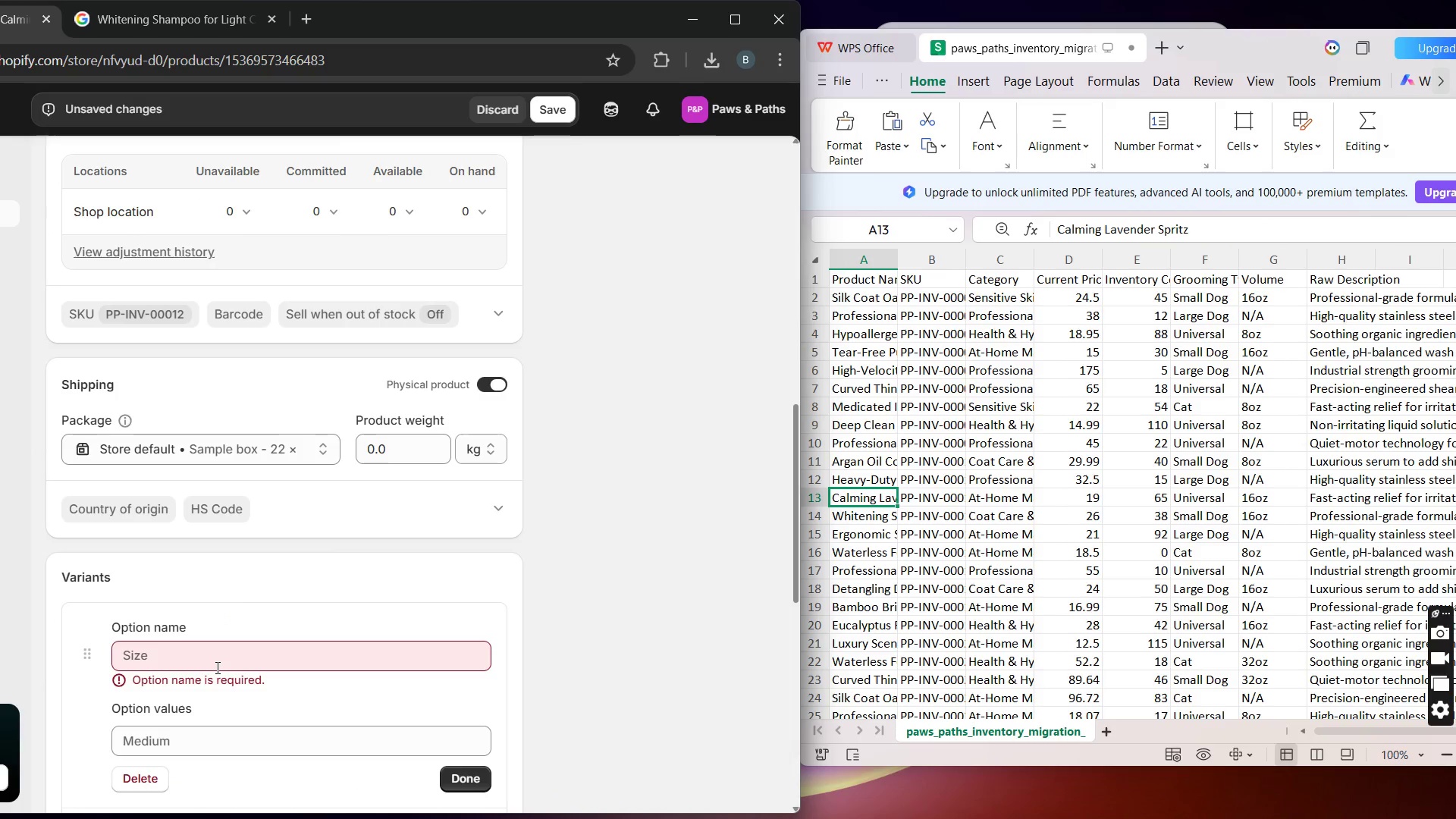 
key(G)
 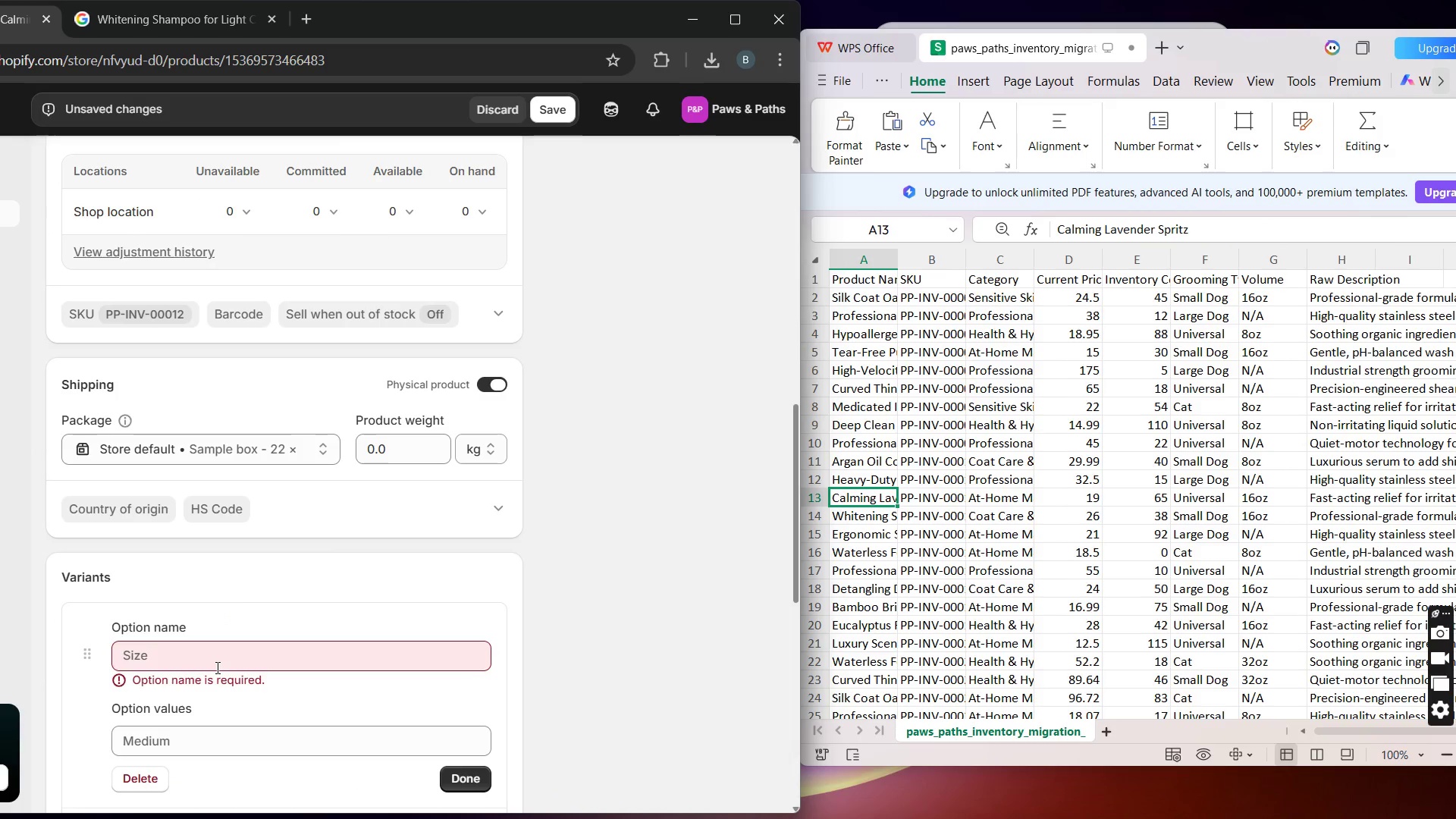 
left_click([216, 667])
 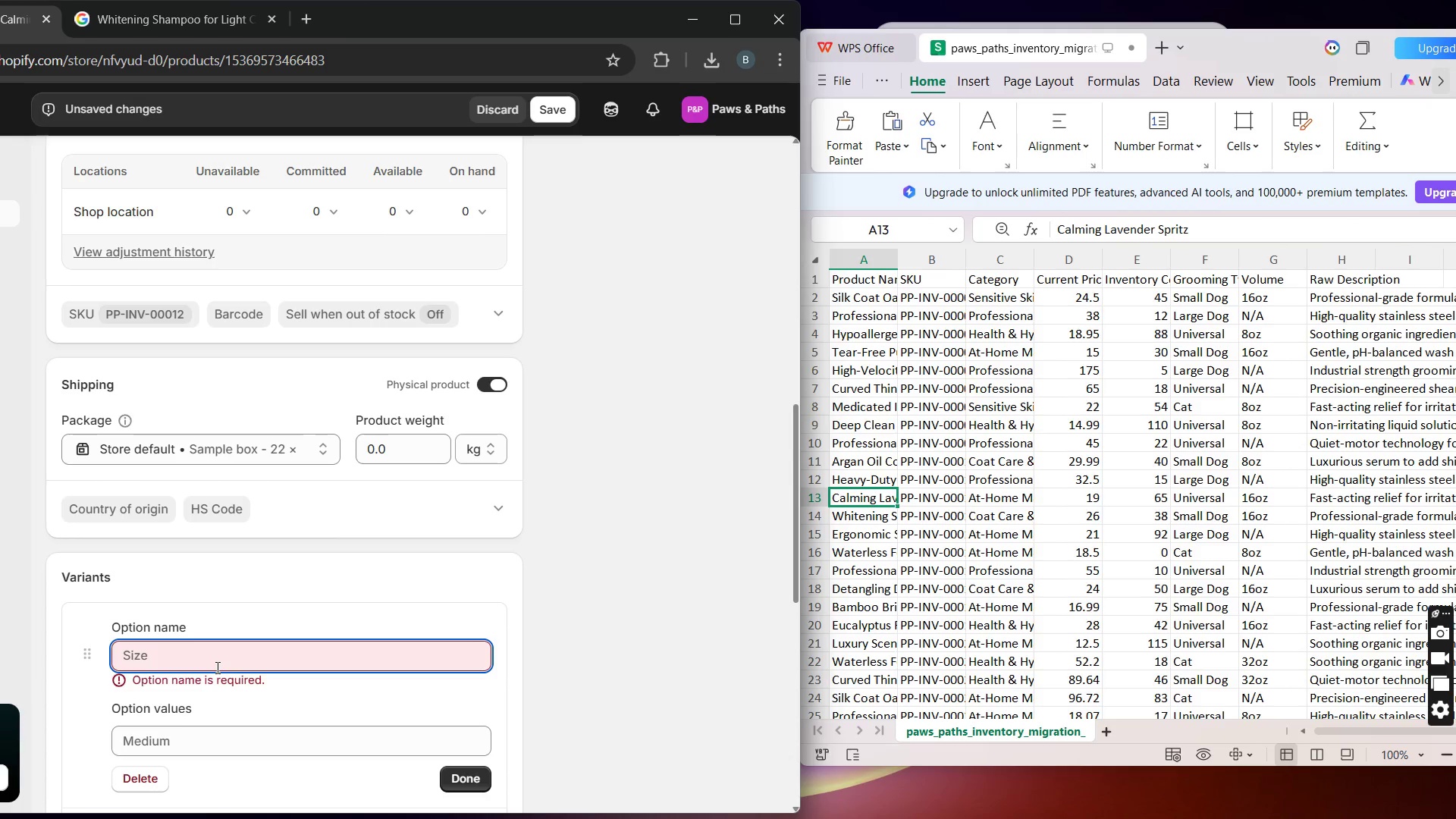 
type(Gromm)
key(Backspace)
key(Backspace)
type(oming Type)
 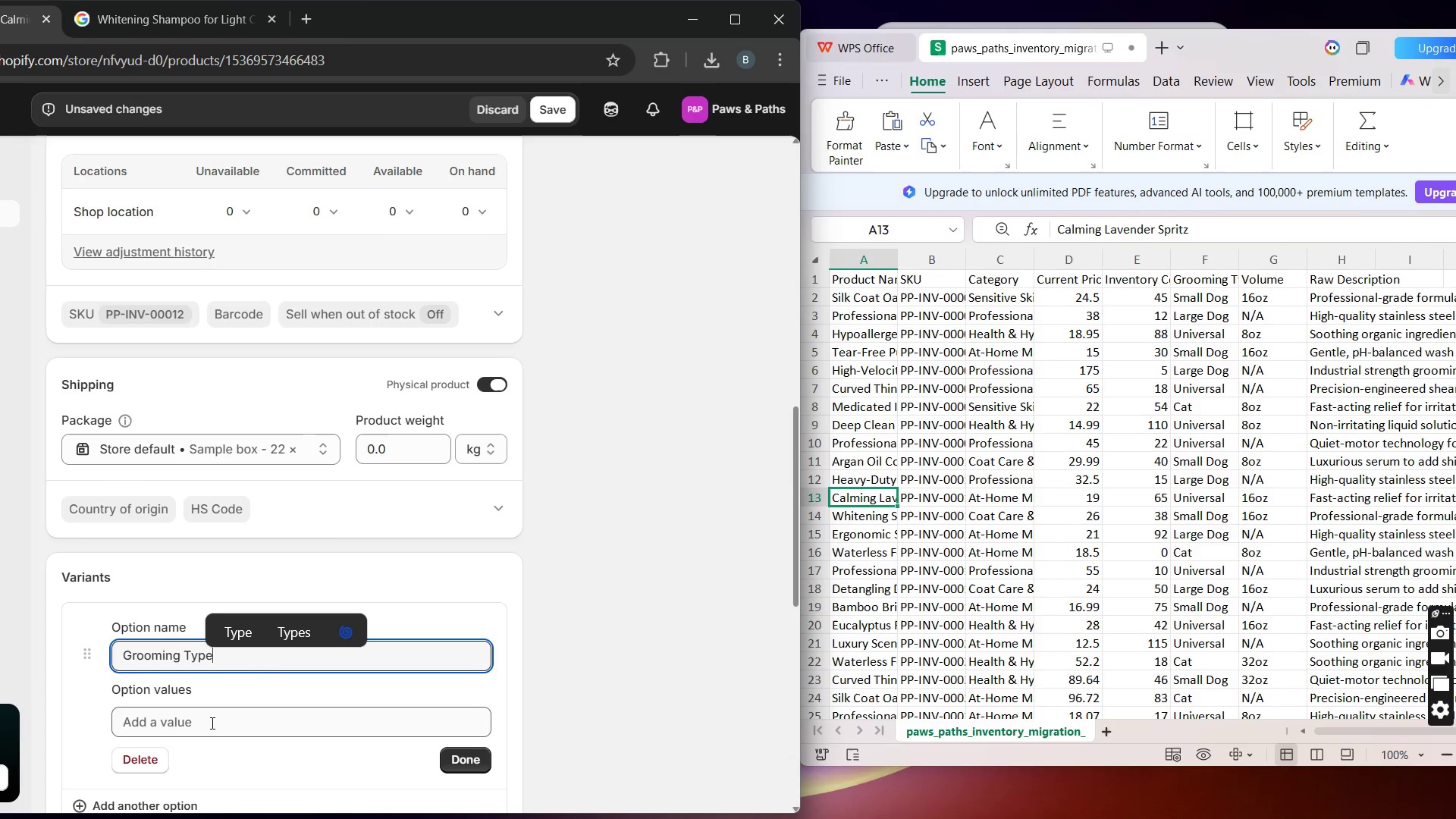 
left_click([211, 721])
 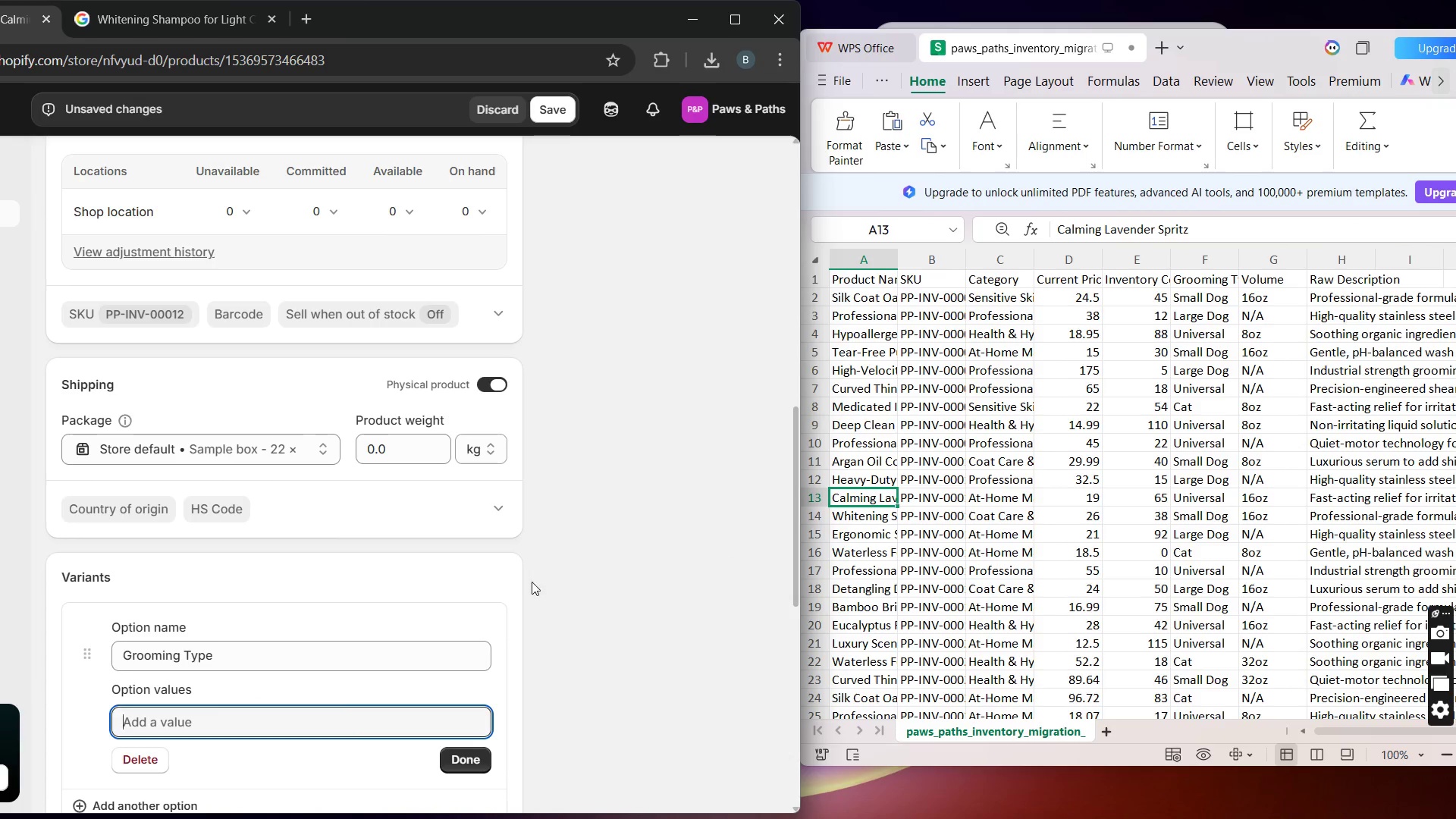 
wait(6.25)
 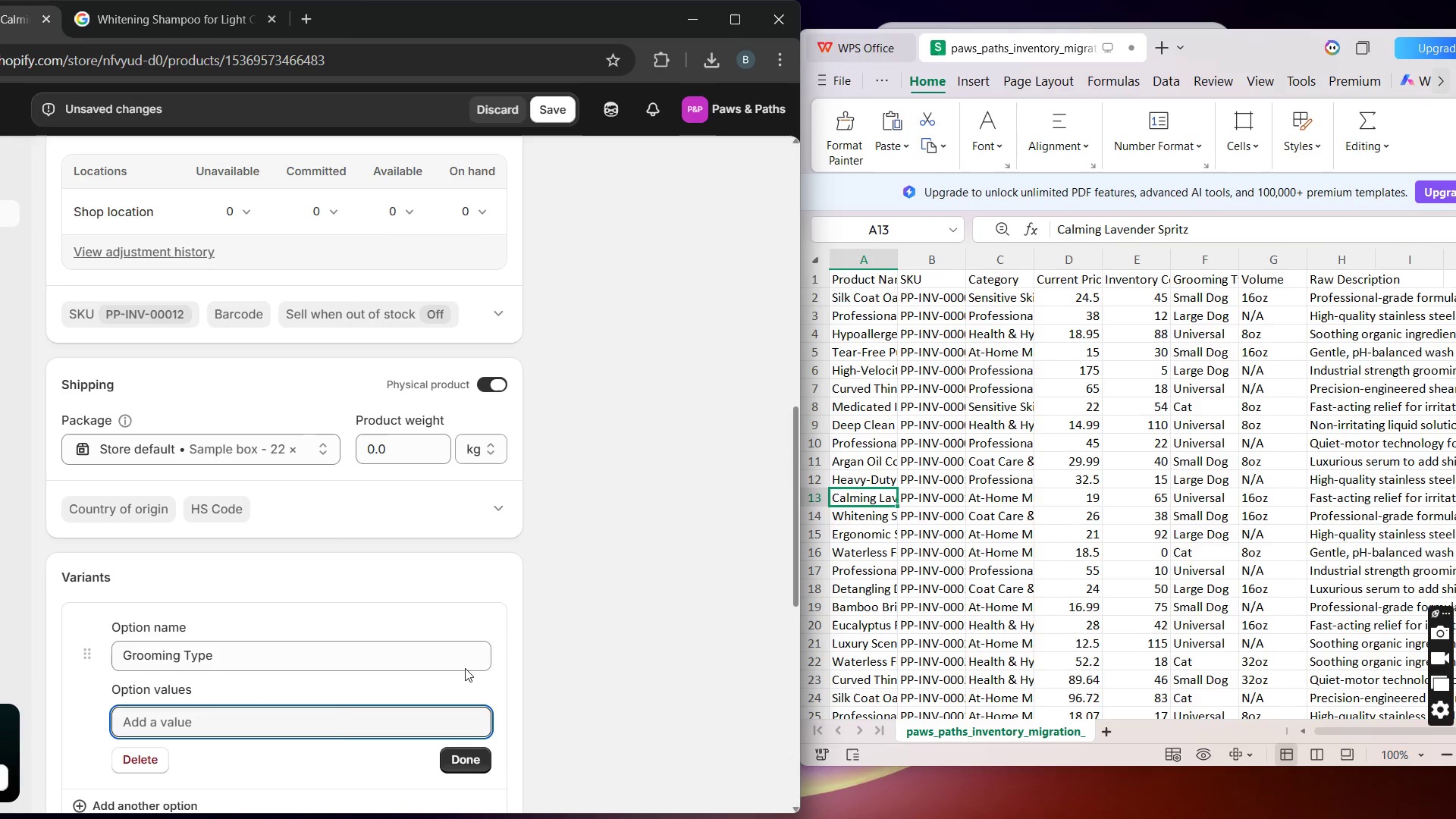 
type(Universal)
 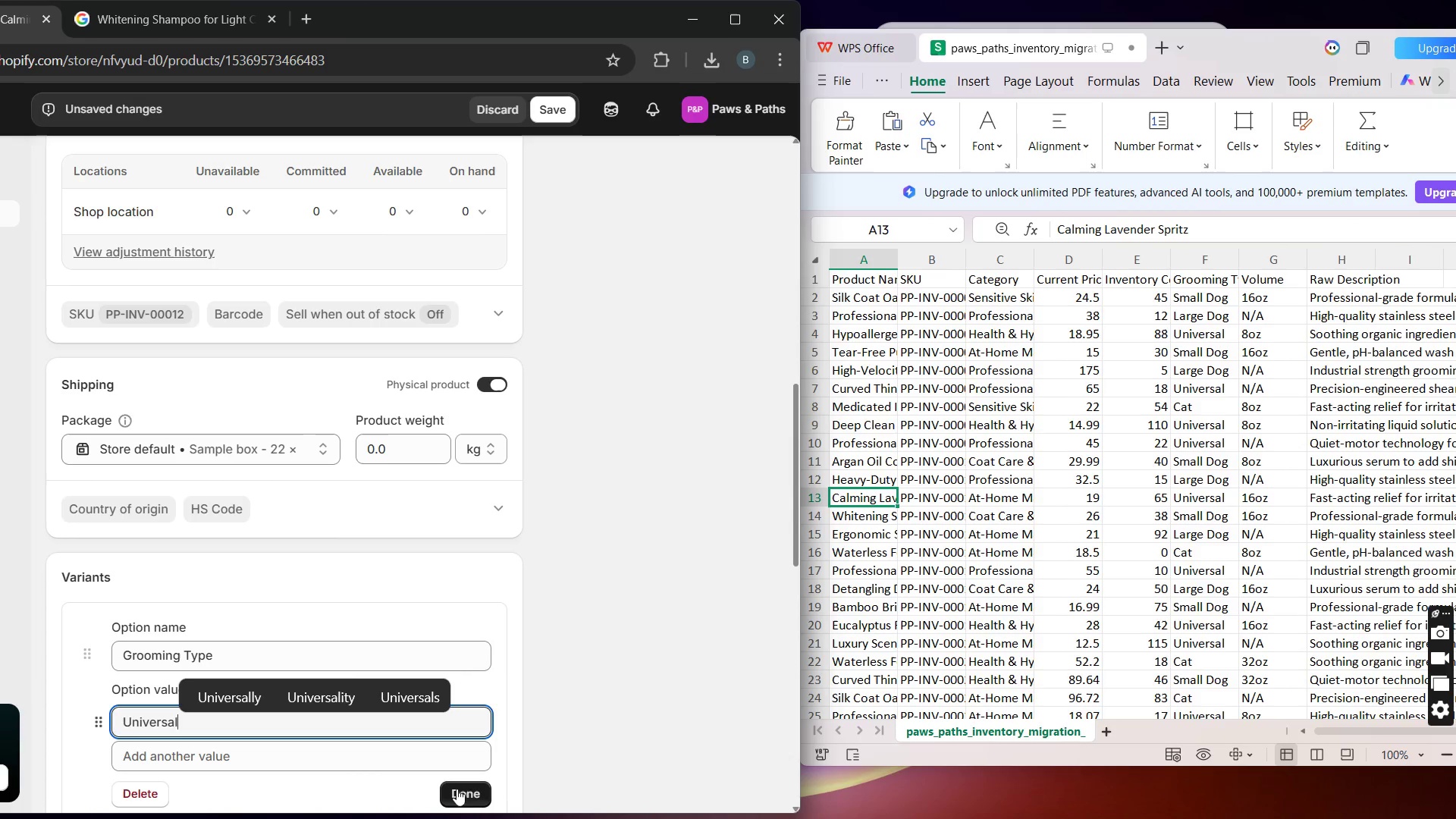 
left_click([463, 795])
 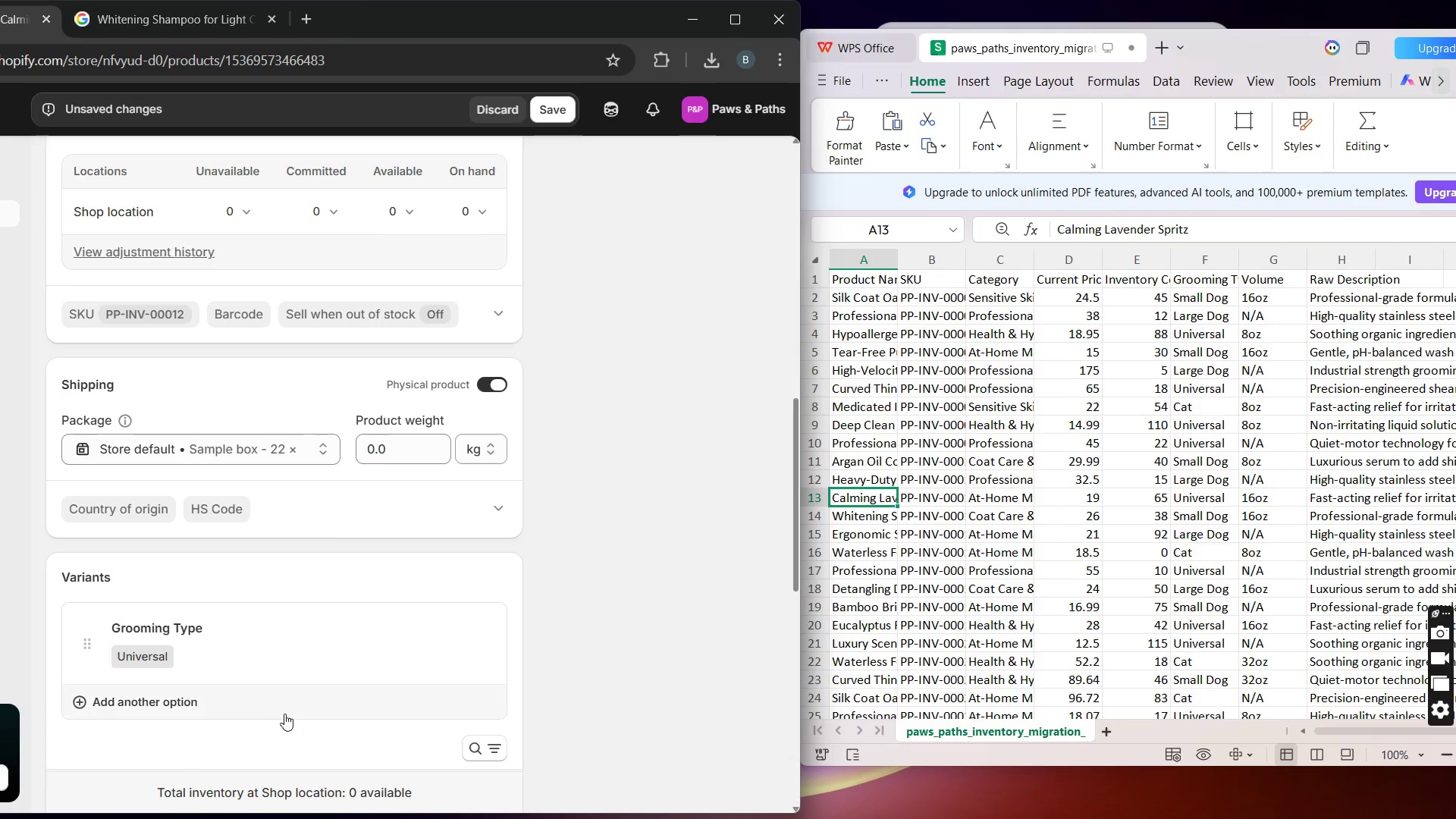 
left_click([278, 712])
 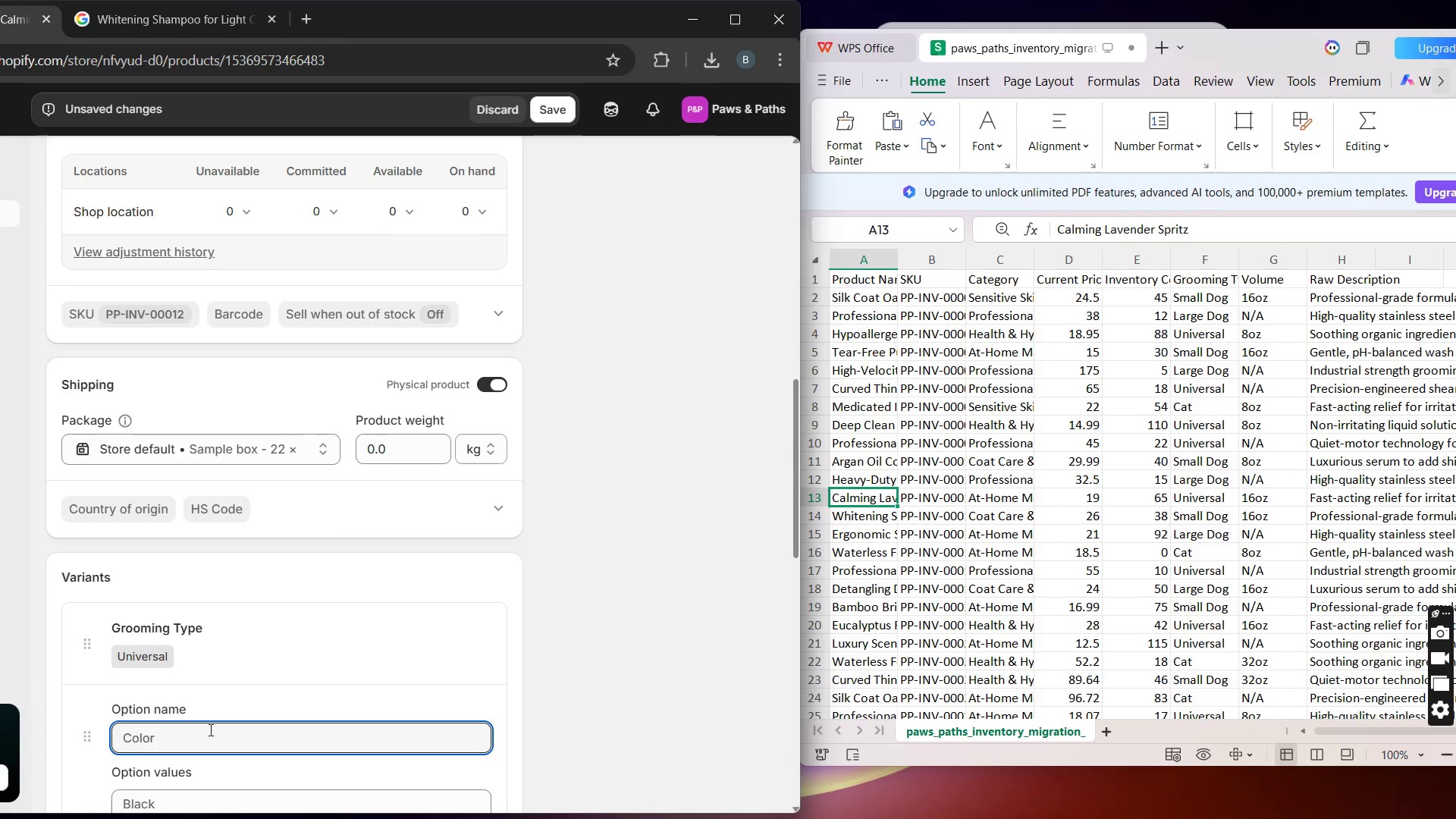 
type(Volume)
 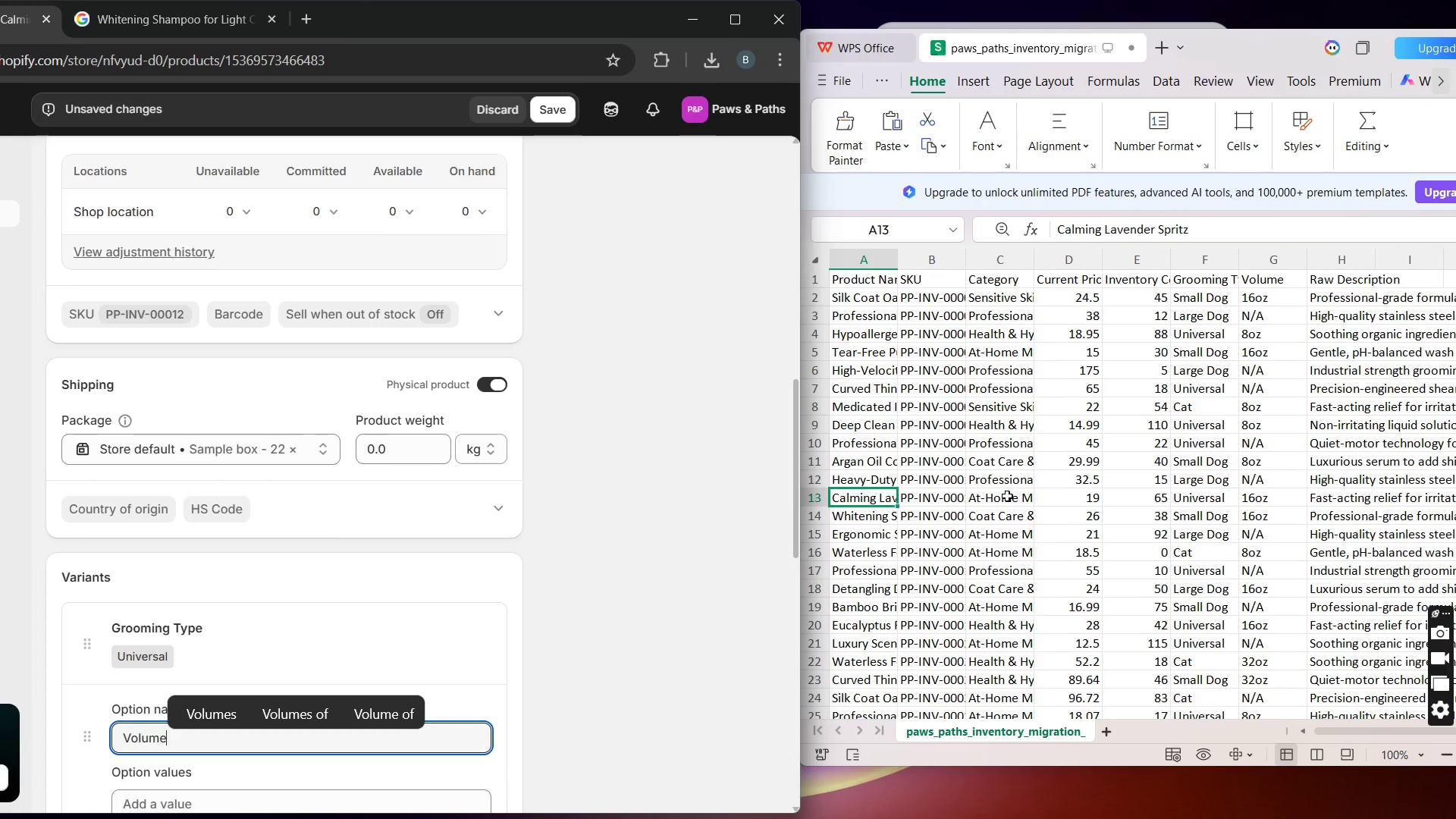 
wait(9.69)
 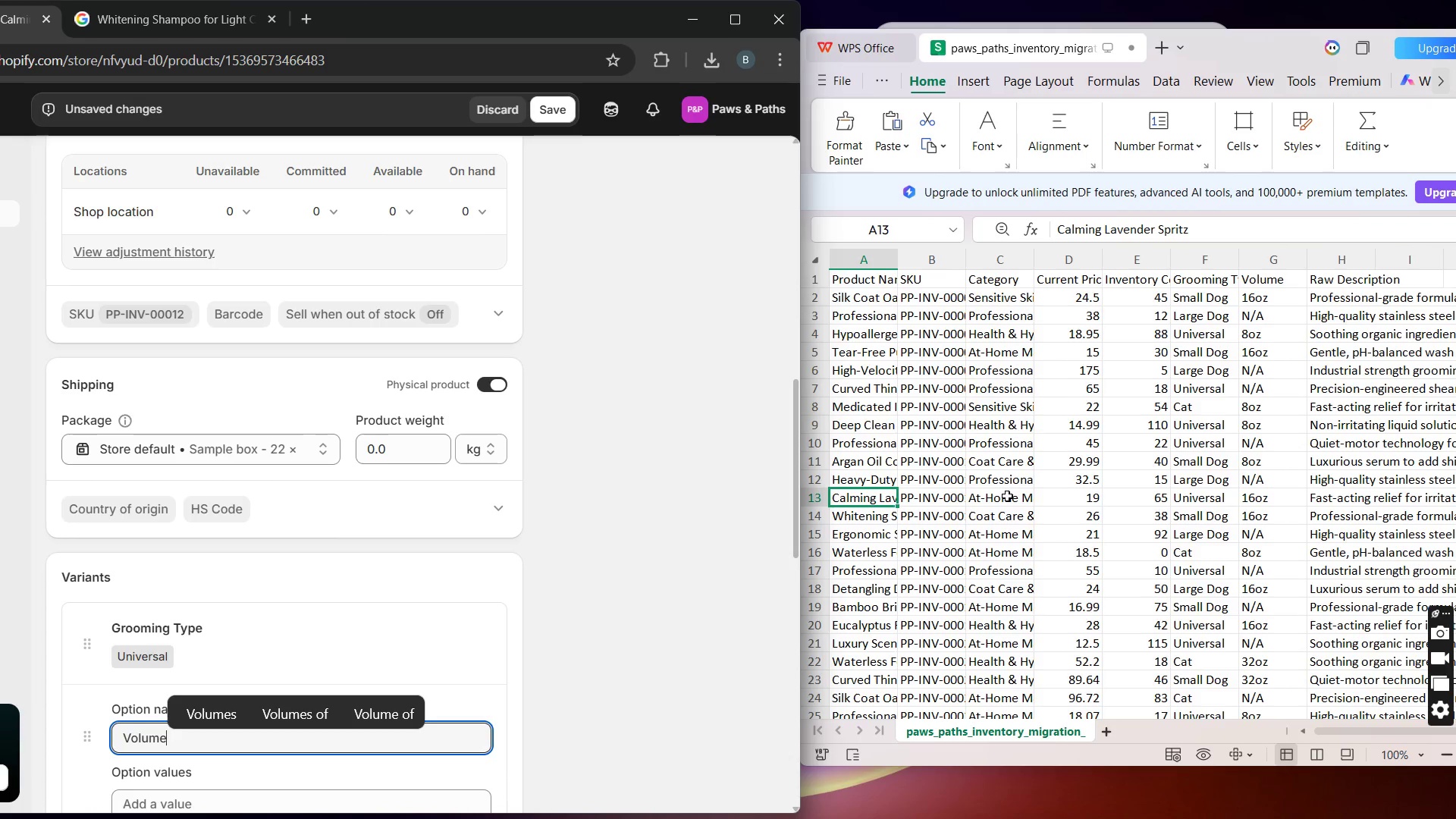 
left_click([262, 576])
 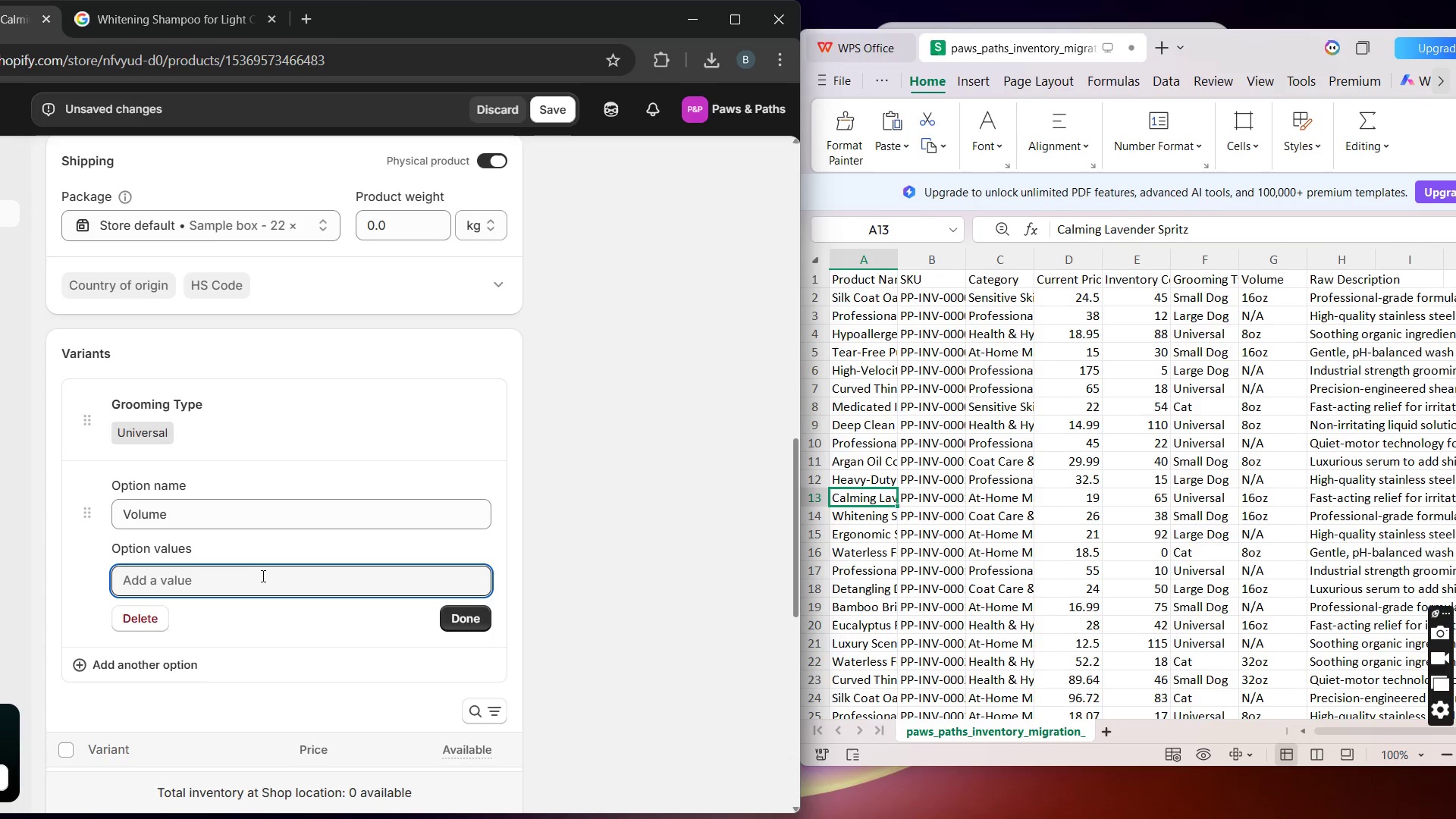 
type(16oz)
 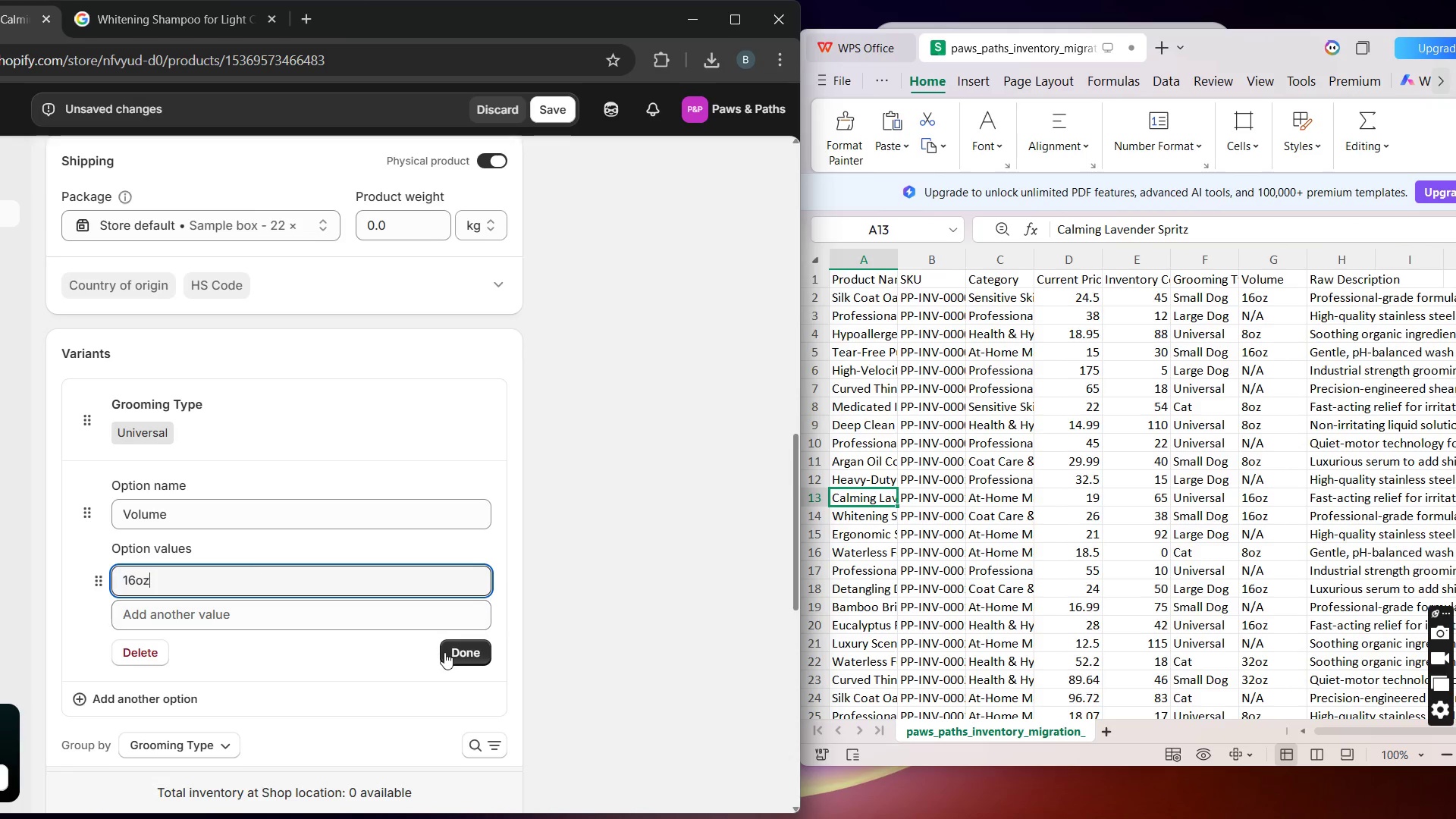 
left_click([447, 653])
 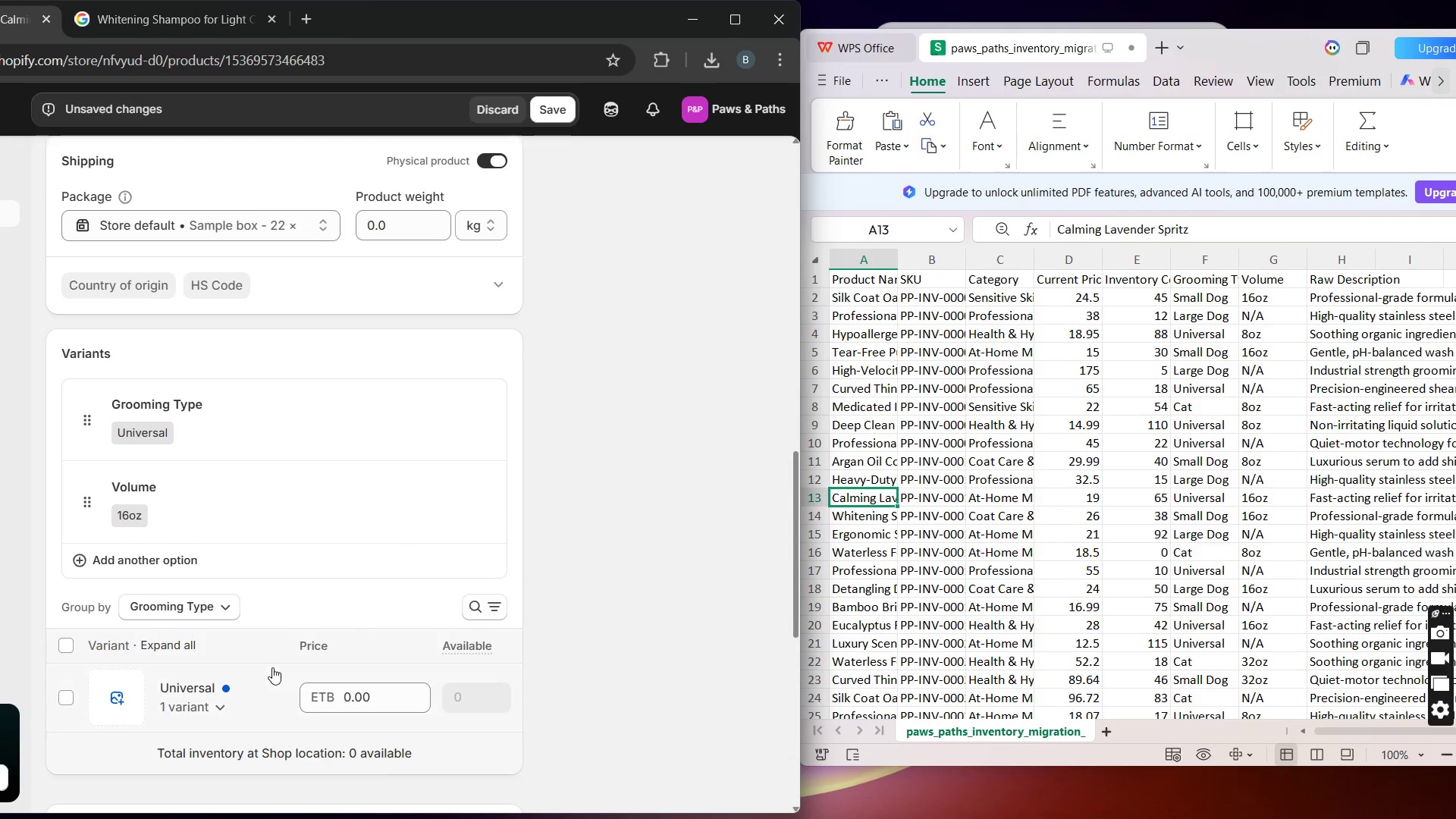 
left_click([262, 695])
 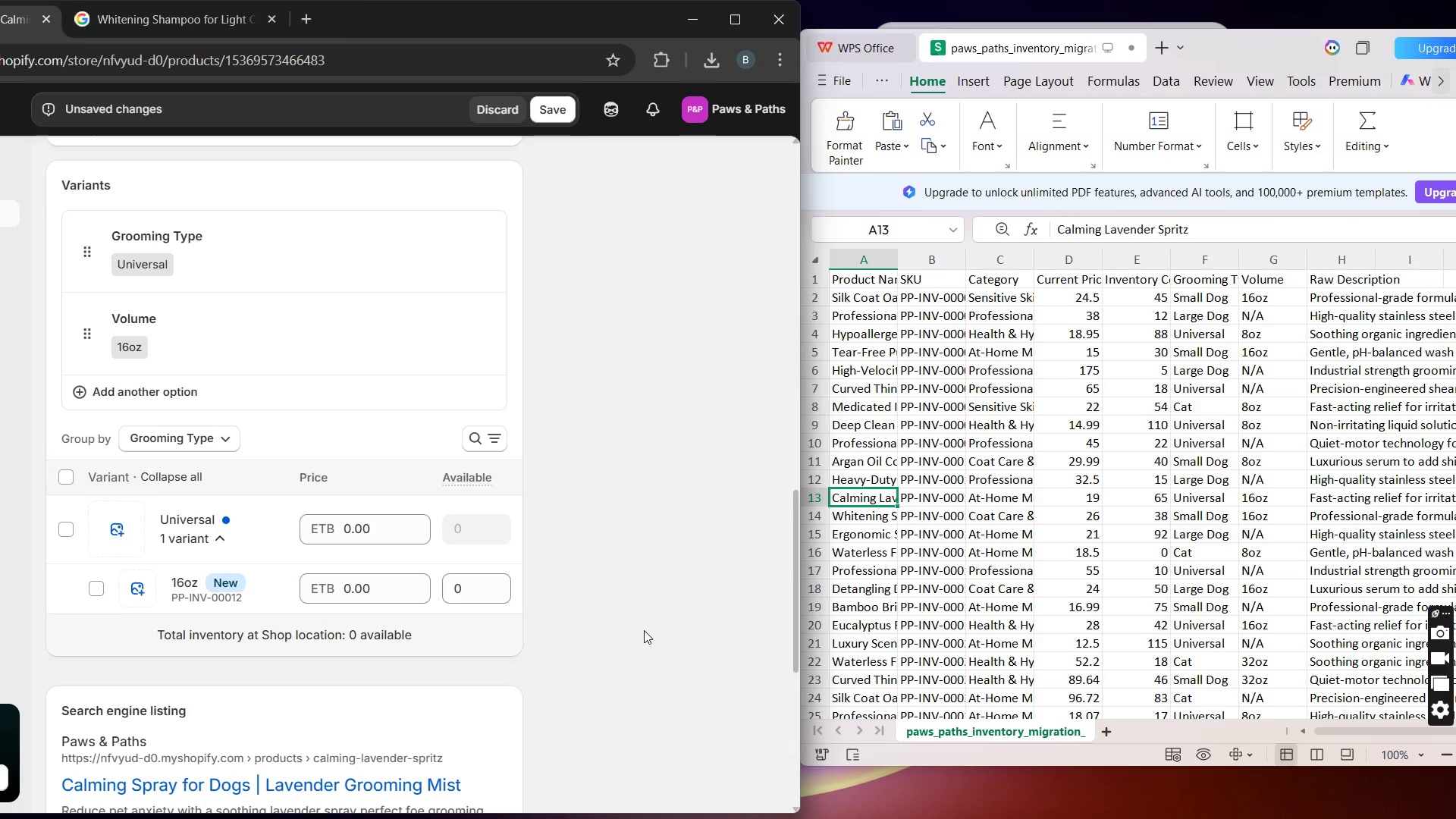 
wait(7.64)
 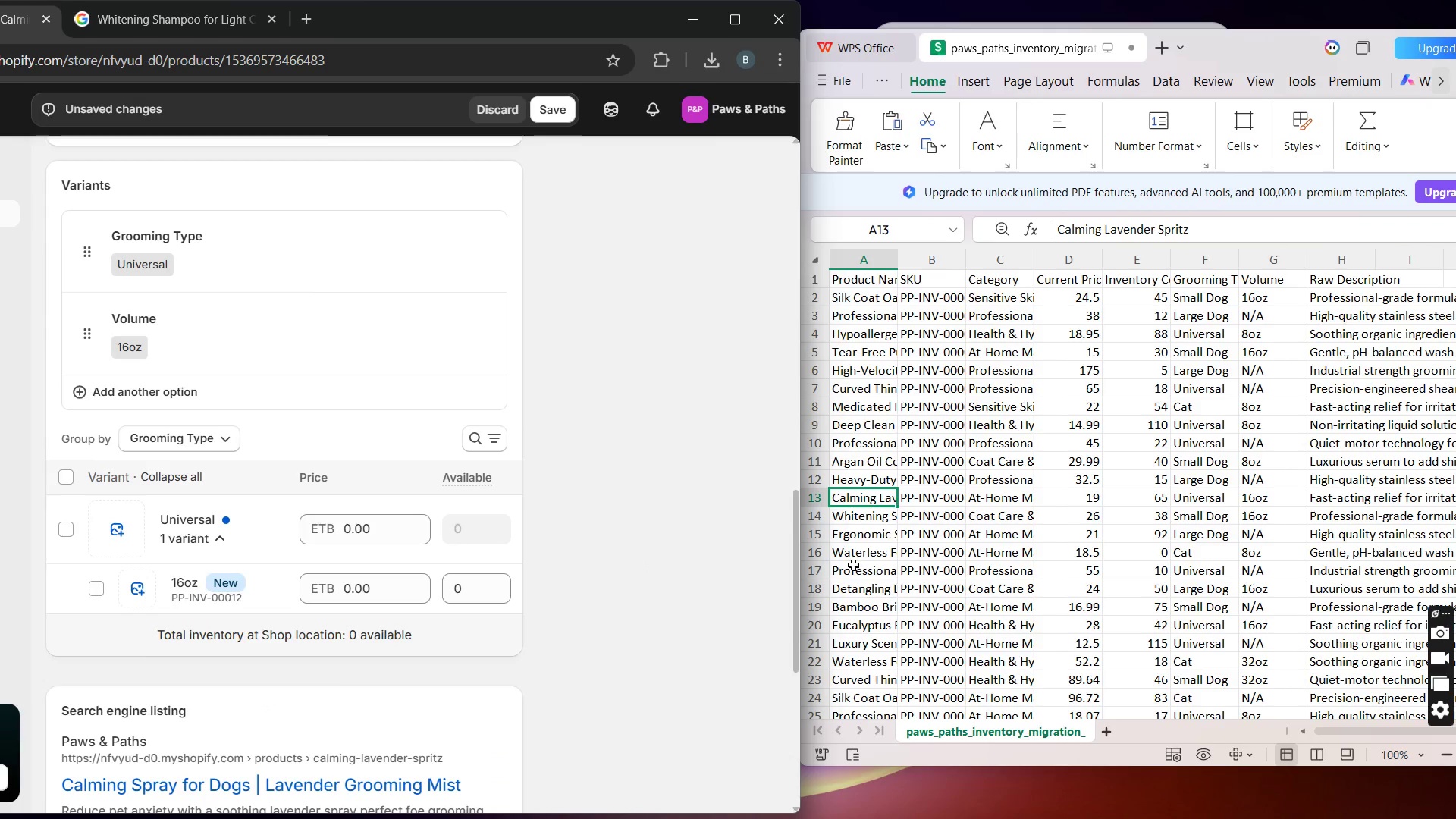 
double_click([362, 587])
 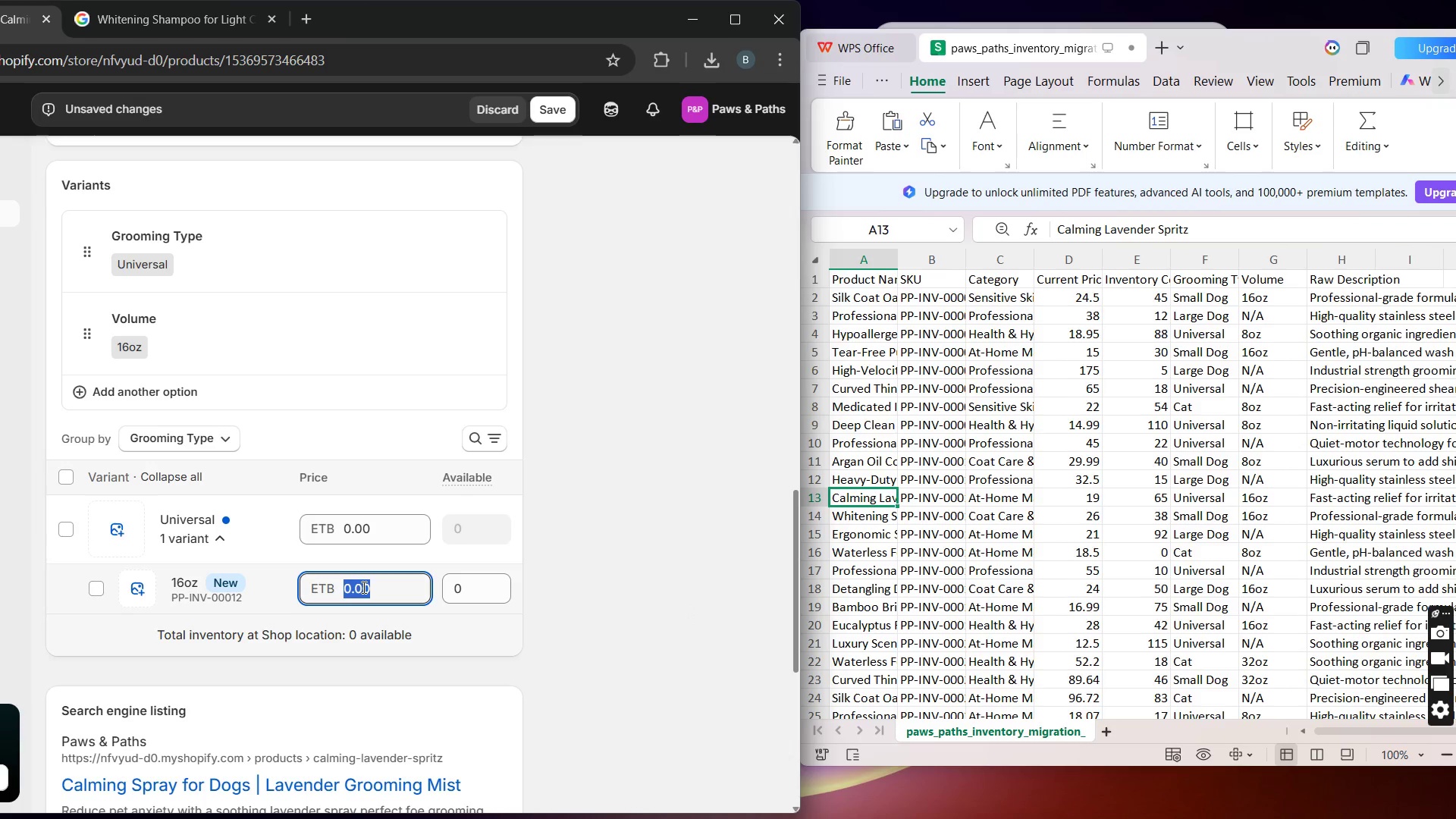 
type(19)
 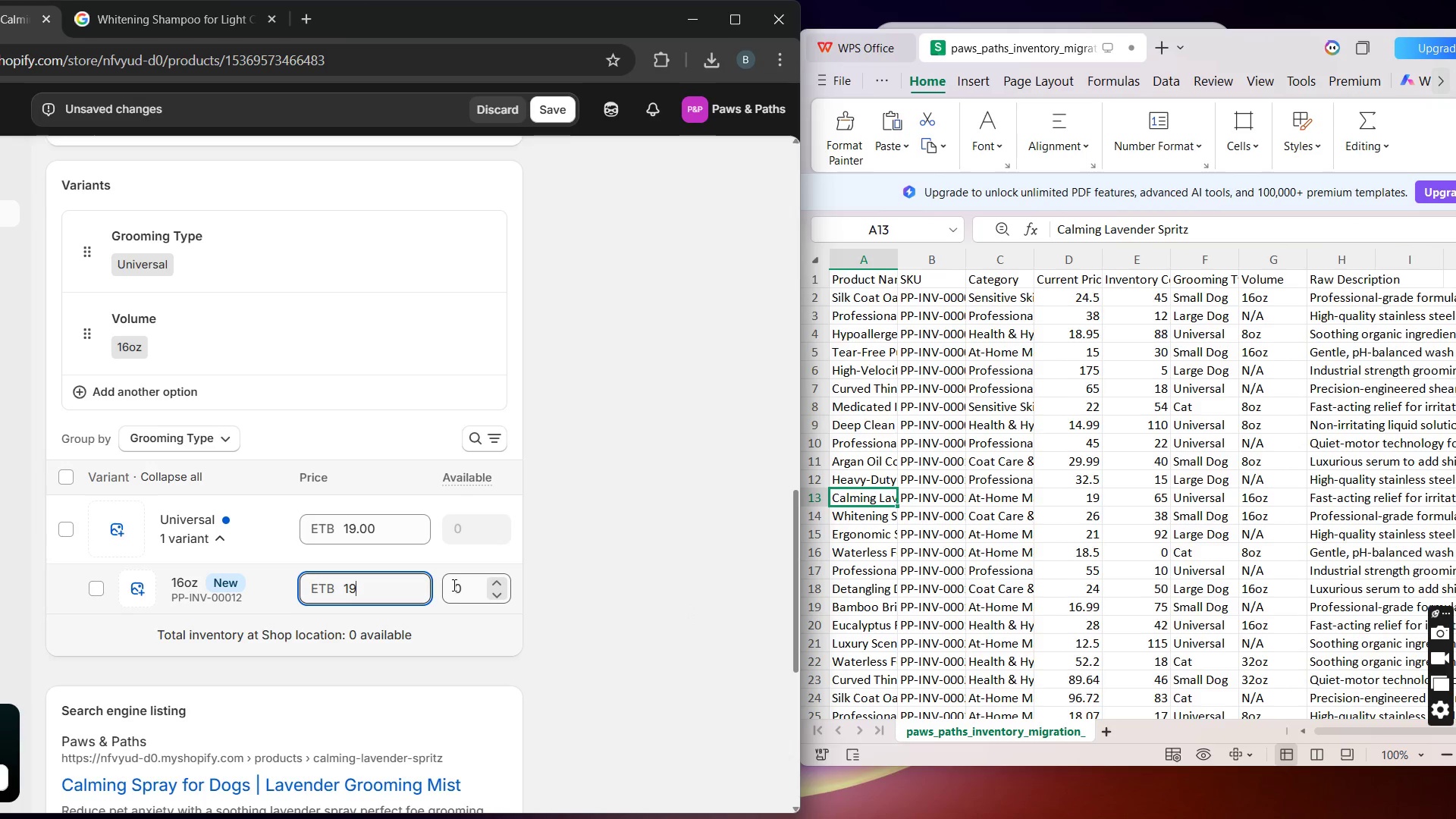 
double_click([453, 585])
 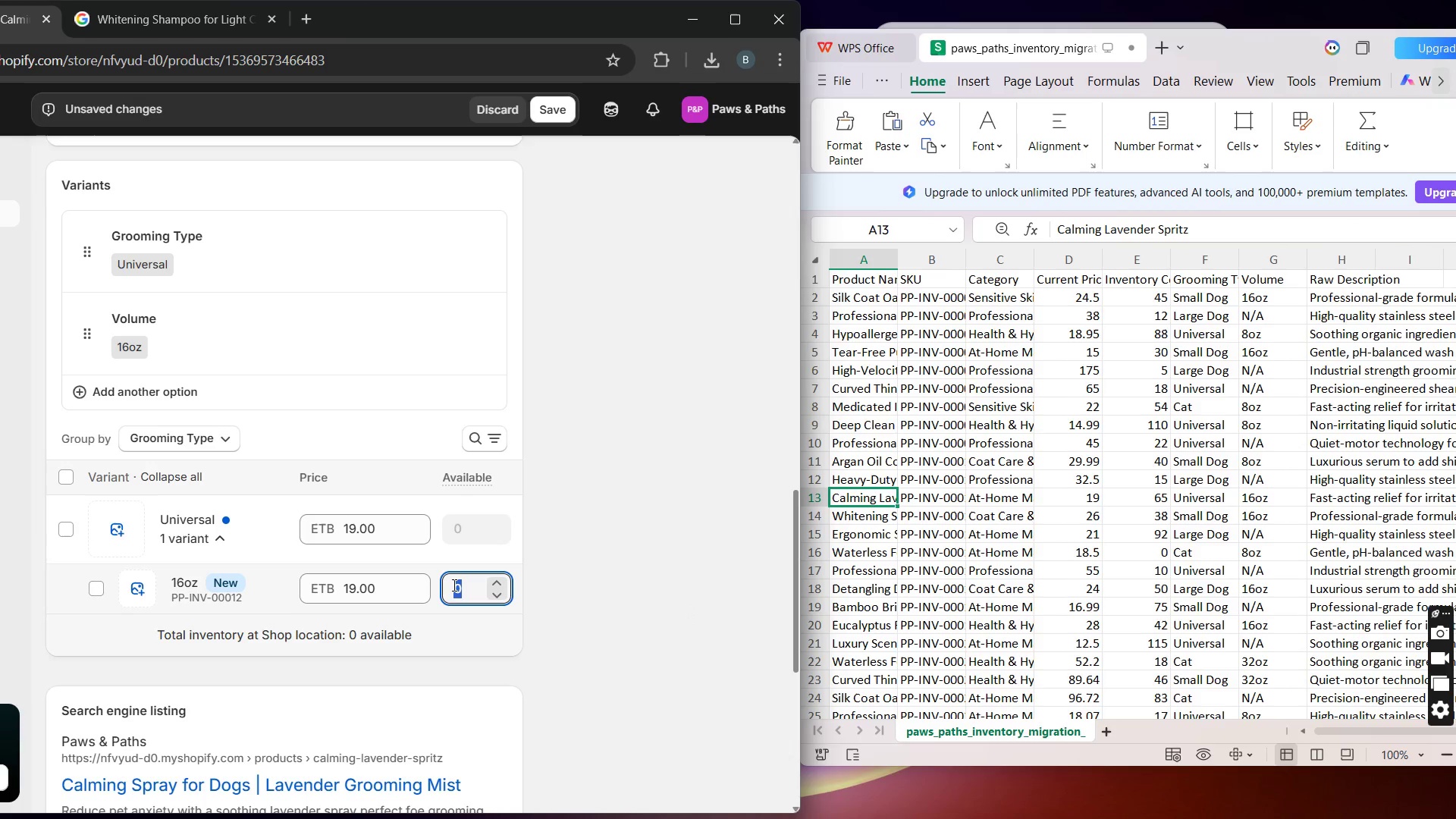 
type(65)
 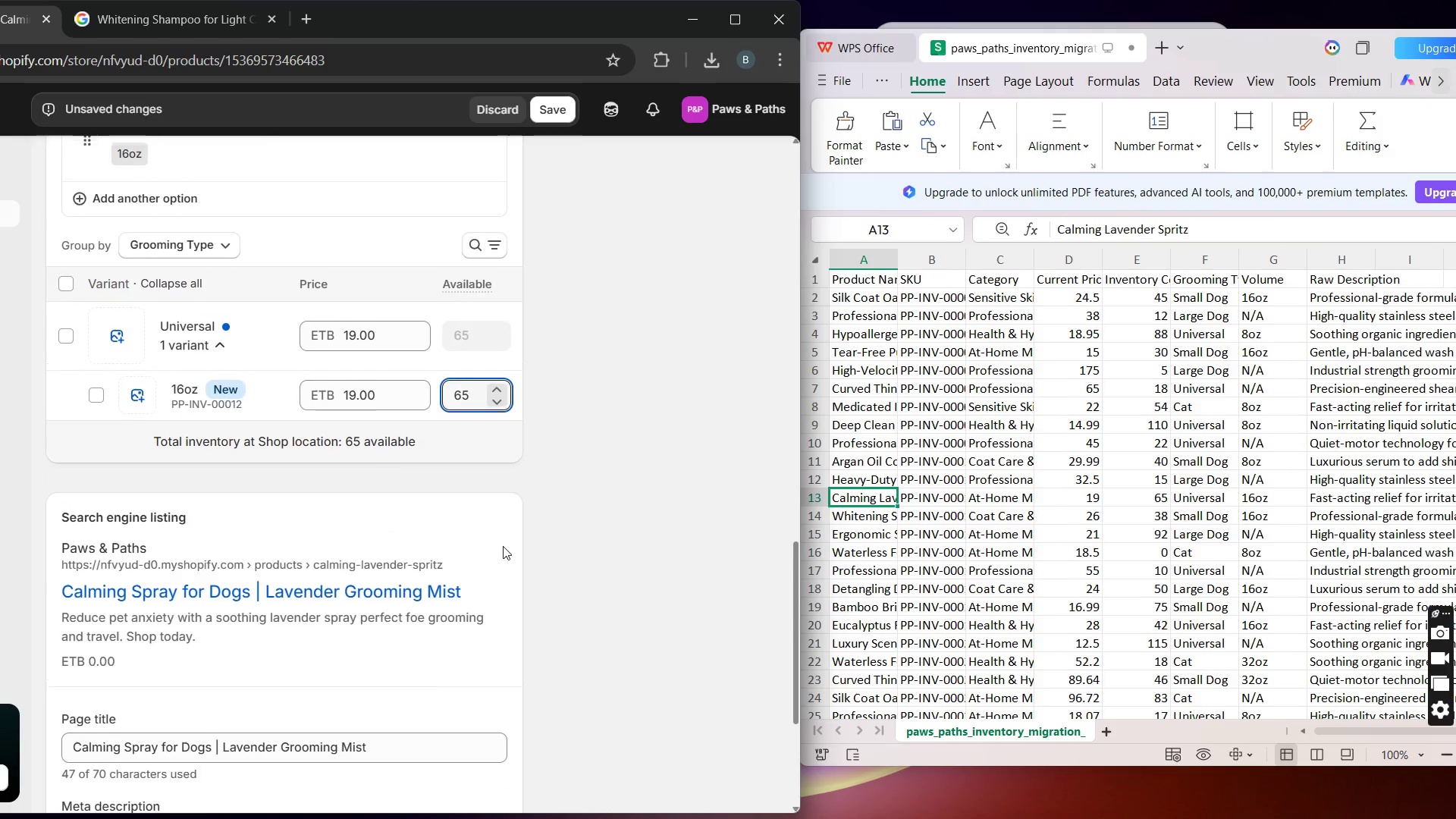 
wait(46.44)
 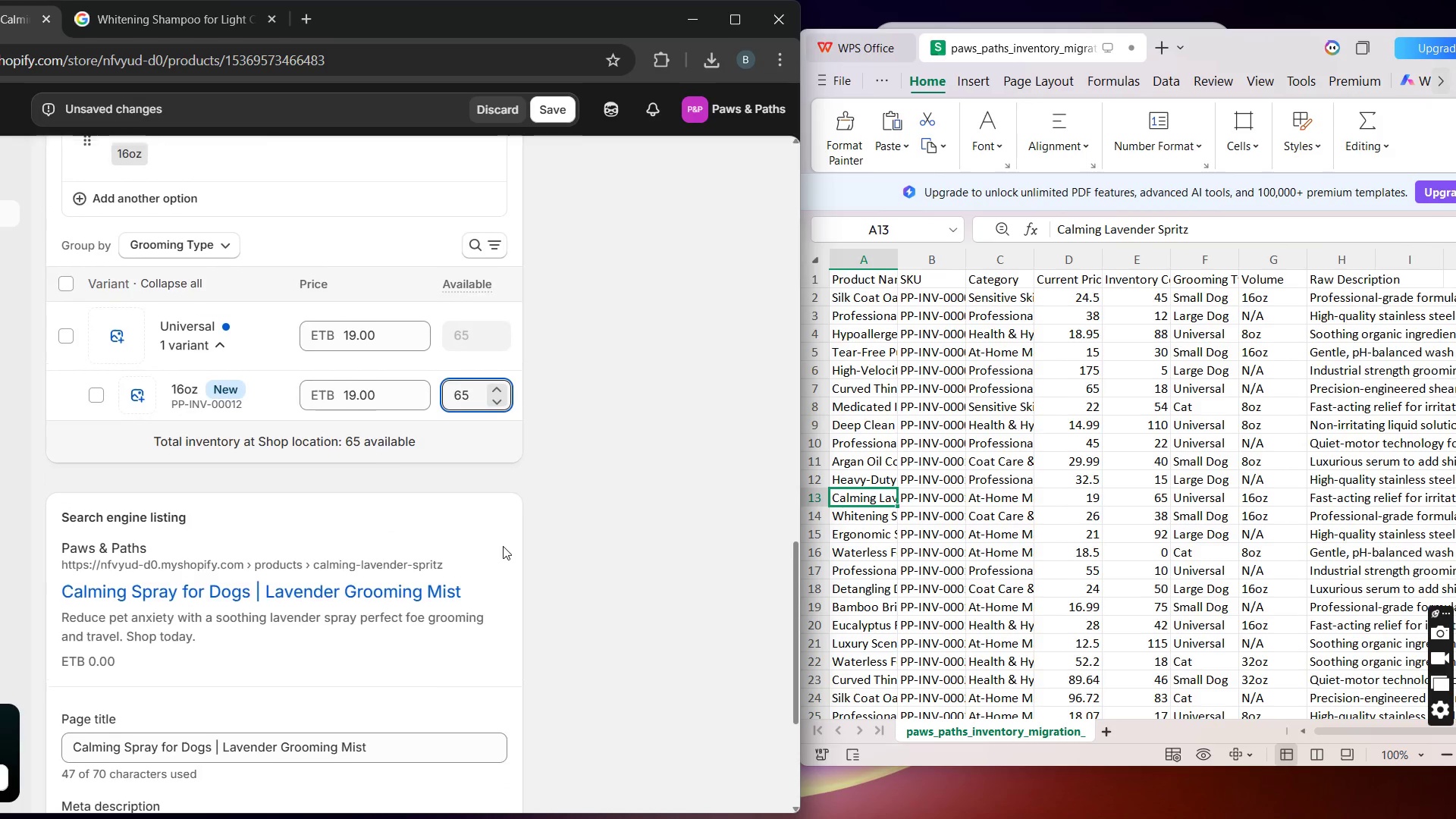 
left_click([736, 23])
 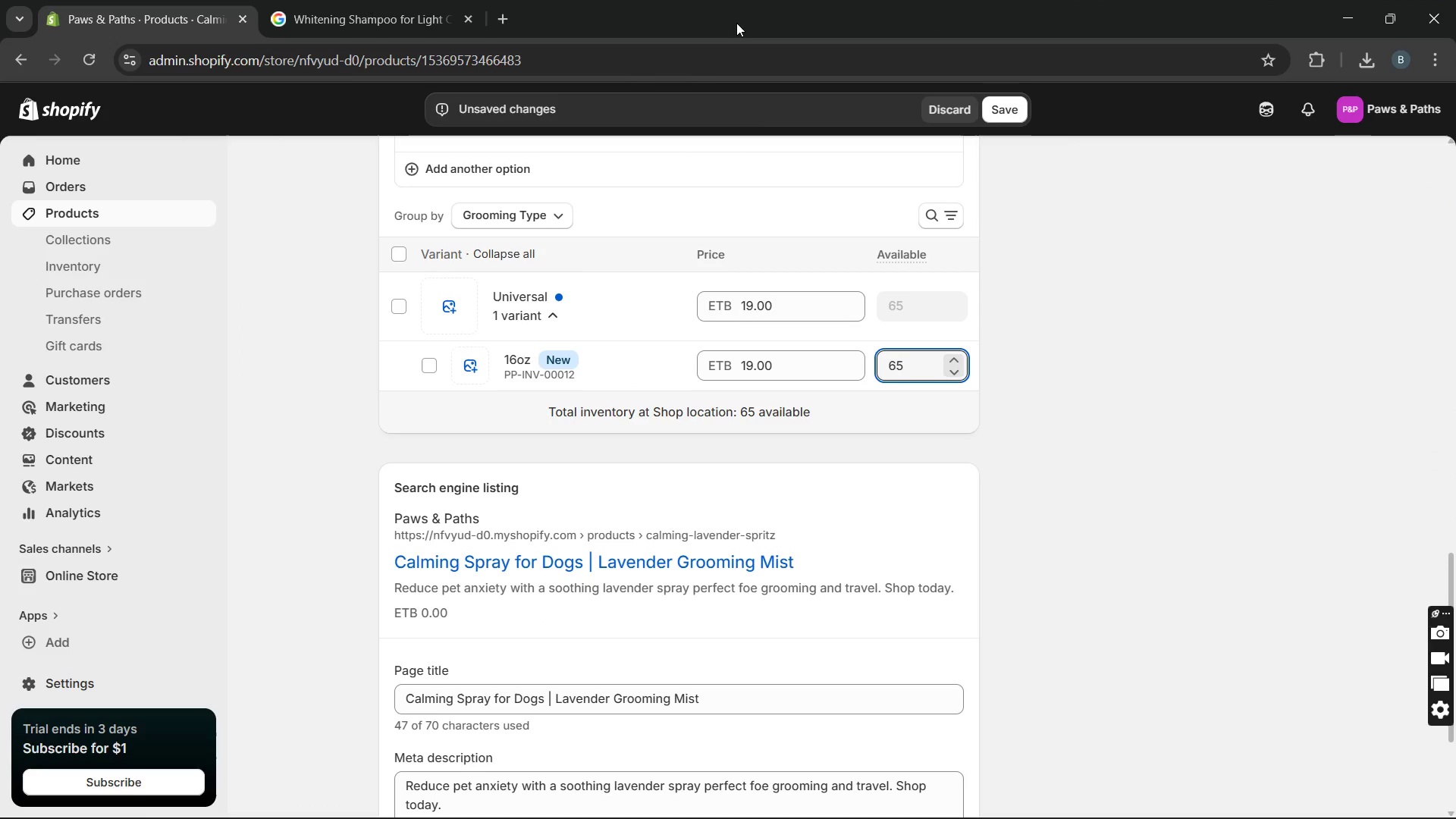 
wait(14.35)
 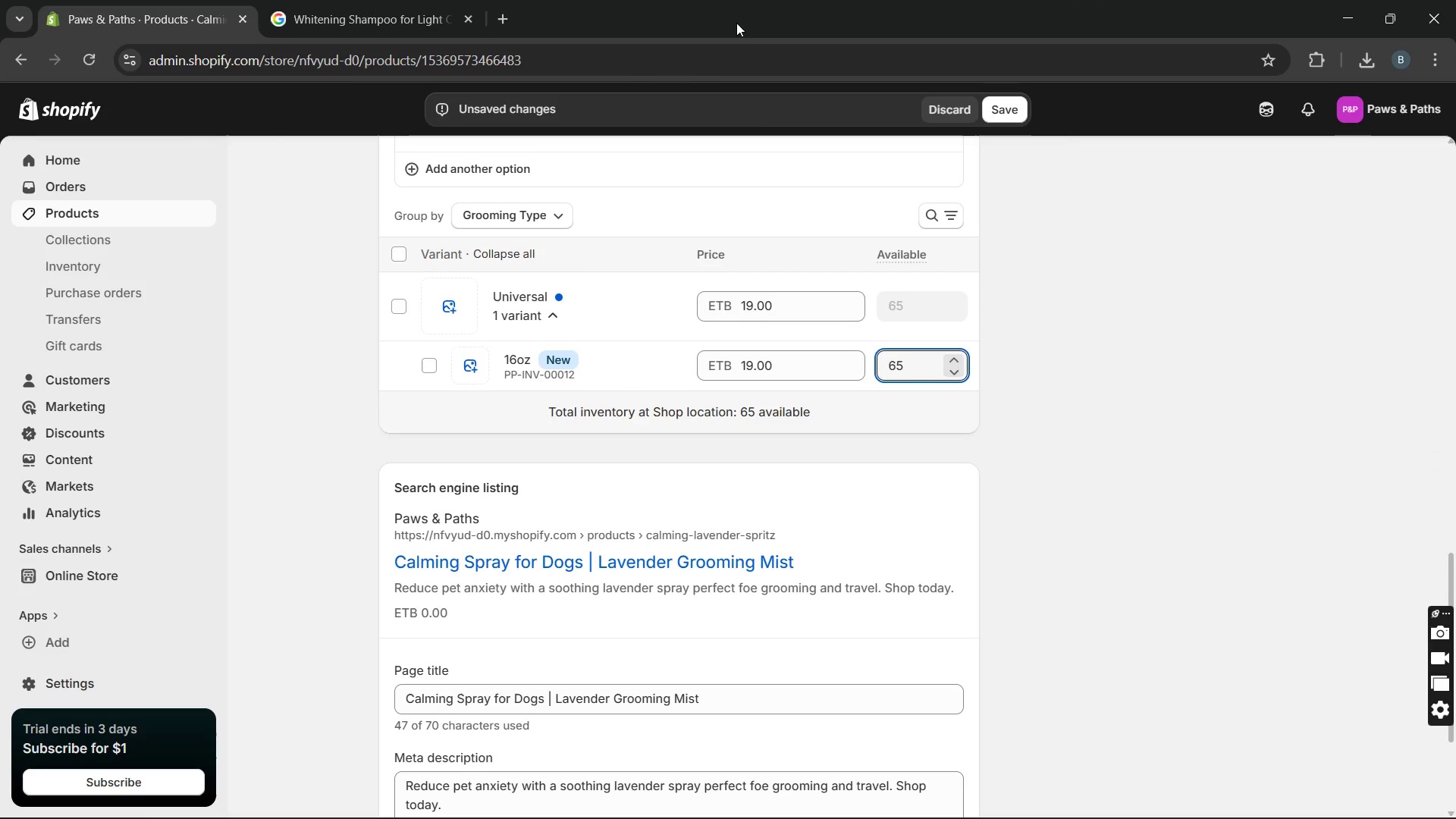 
mouse_move([668, 241])
 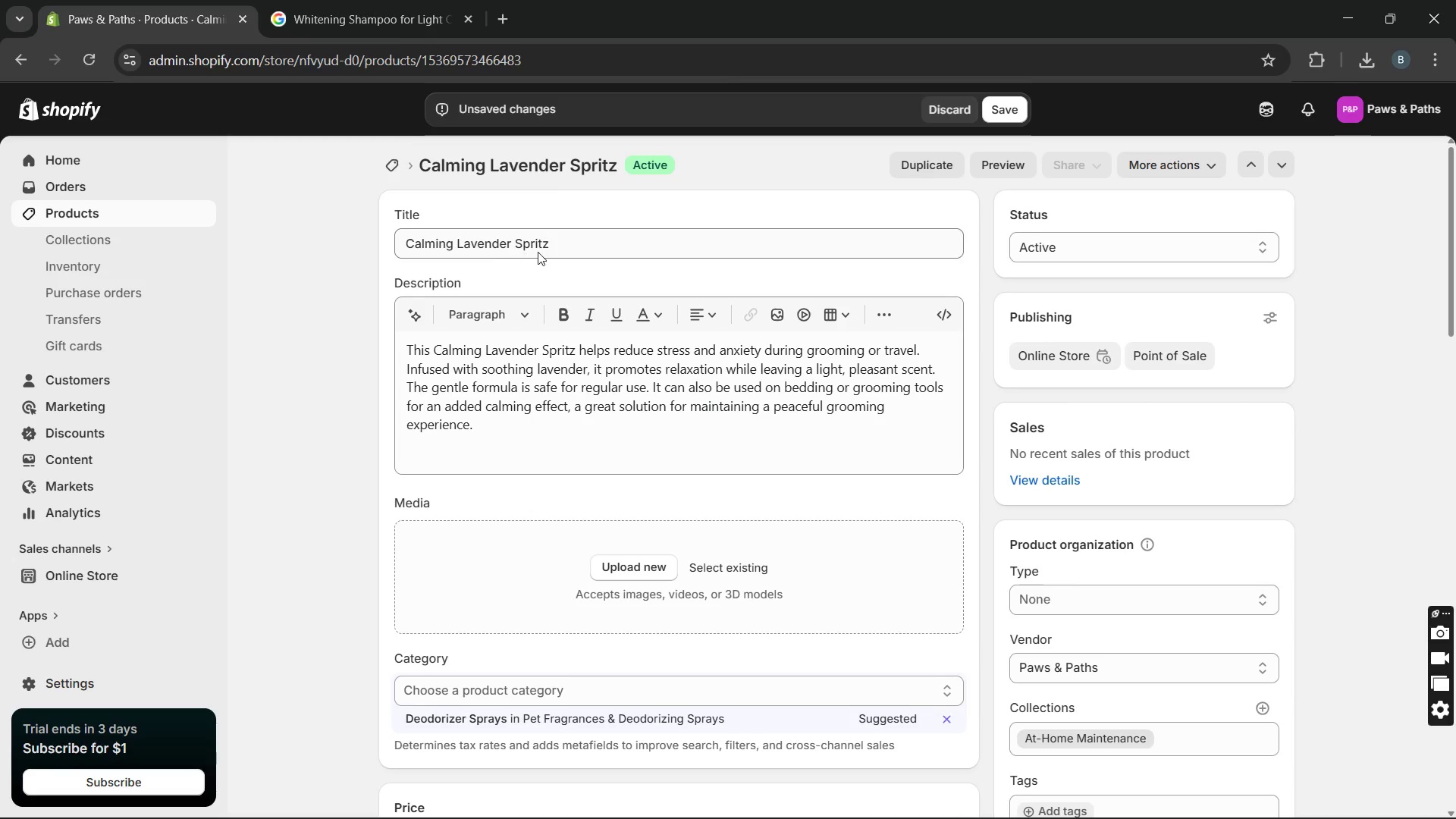 
left_click_drag(start_coordinate=[569, 250], to_coordinate=[370, 259])
 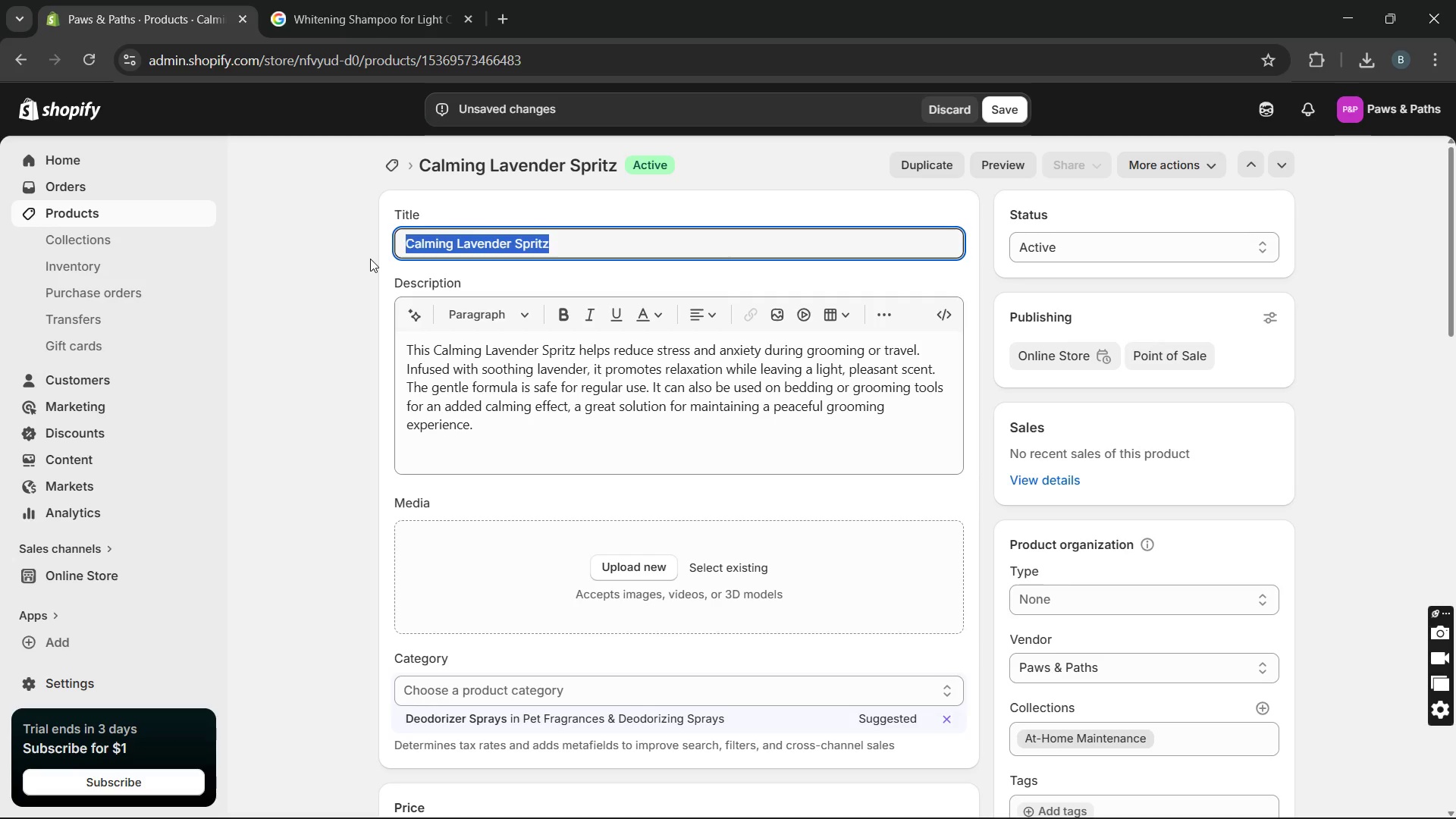 
key(Control+V)
 